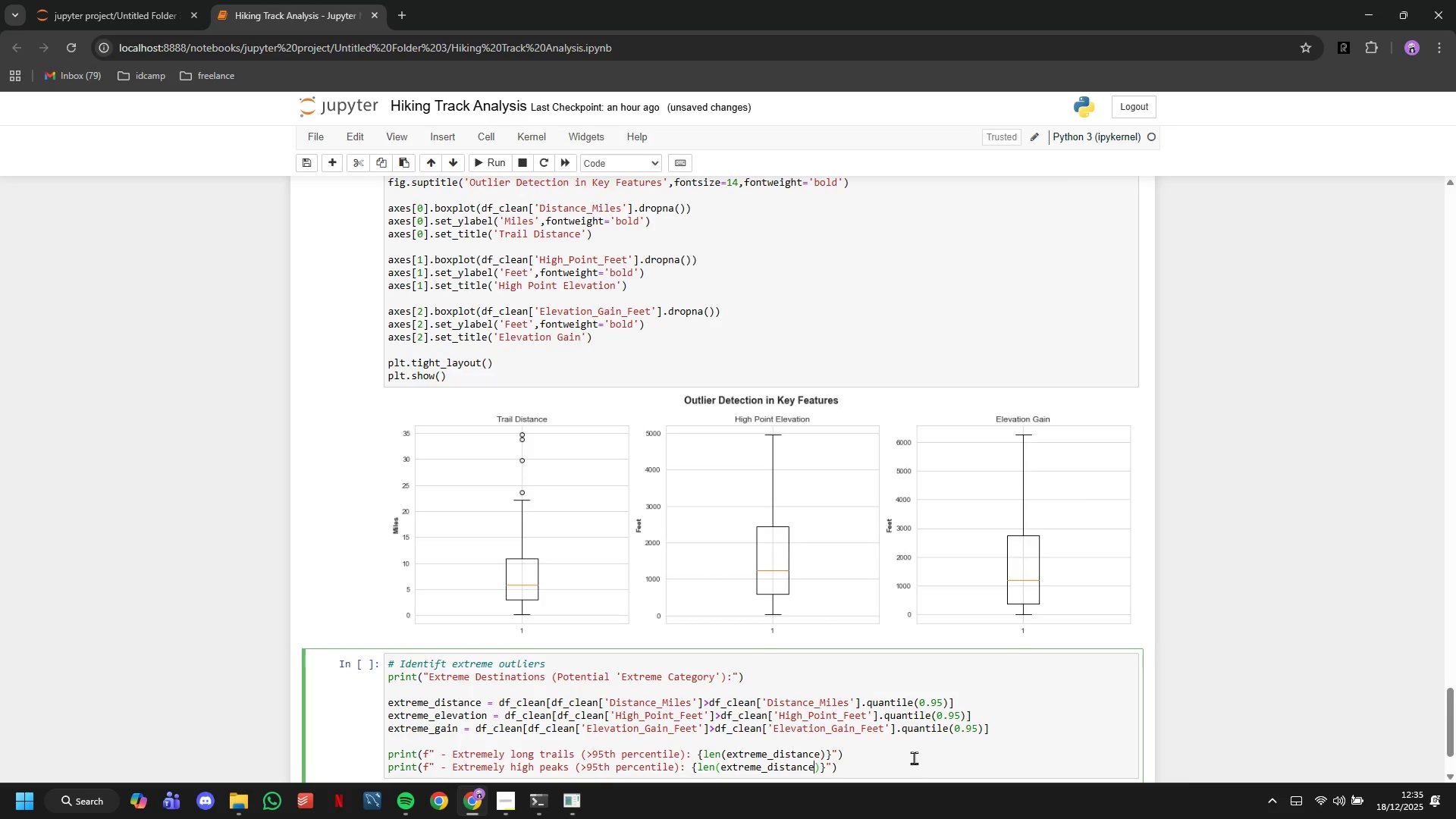 
key(ArrowRight)
 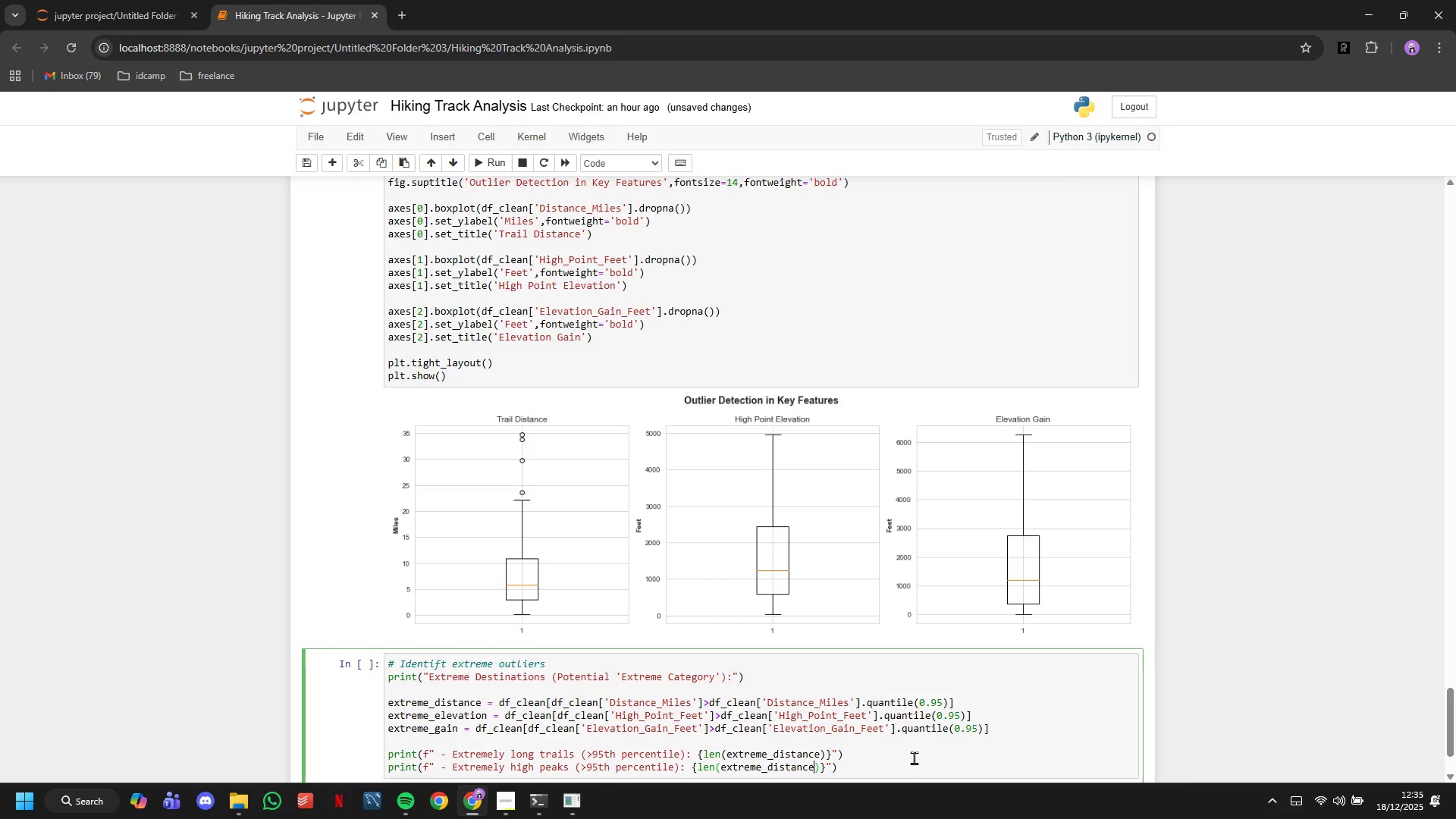 
key(ArrowRight)
 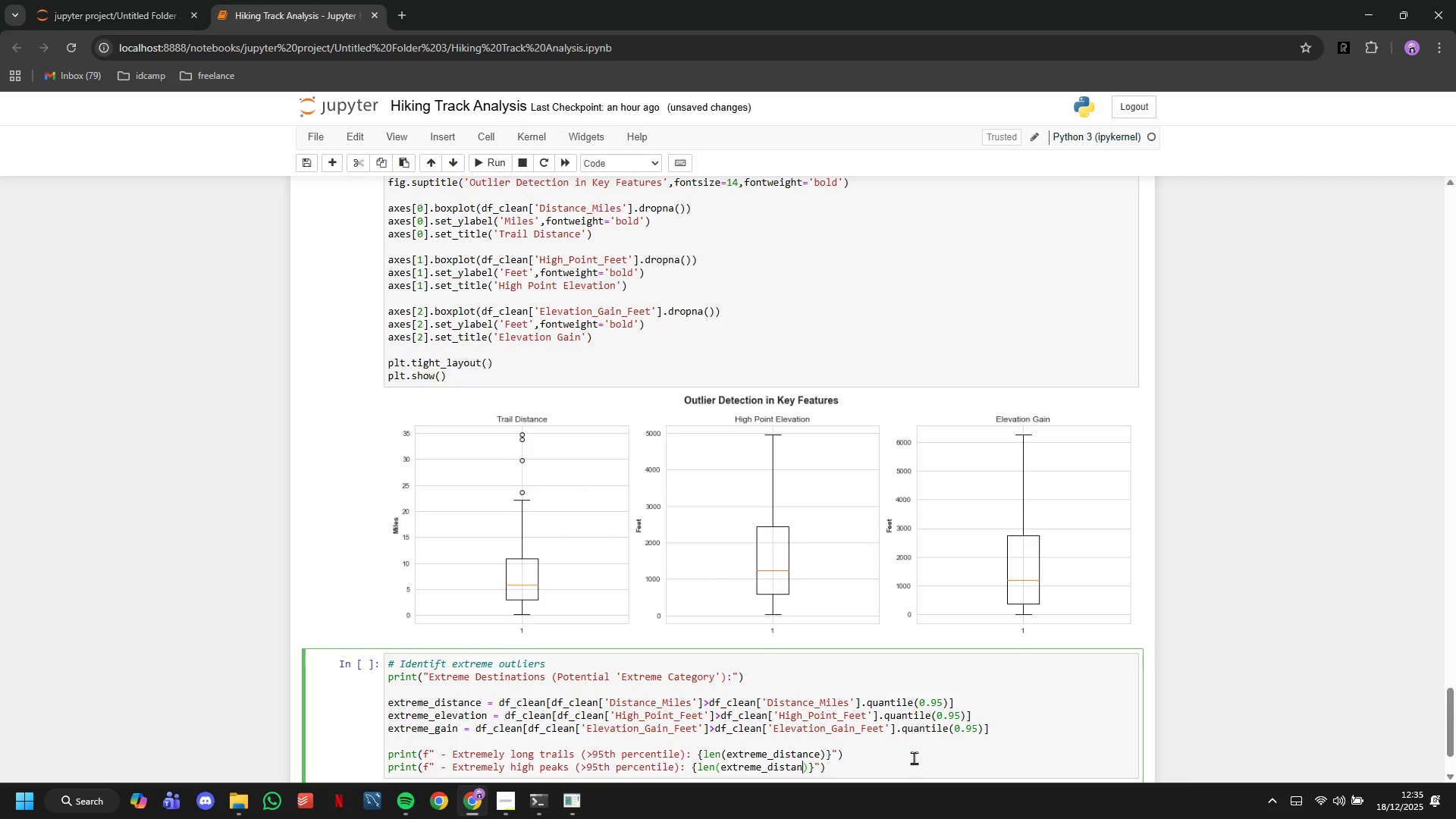 
key(Backspace)
key(Backspace)
key(Backspace)
key(Backspace)
key(Backspace)
key(Backspace)
key(Backspace)
key(Backspace)
type(elevation)
 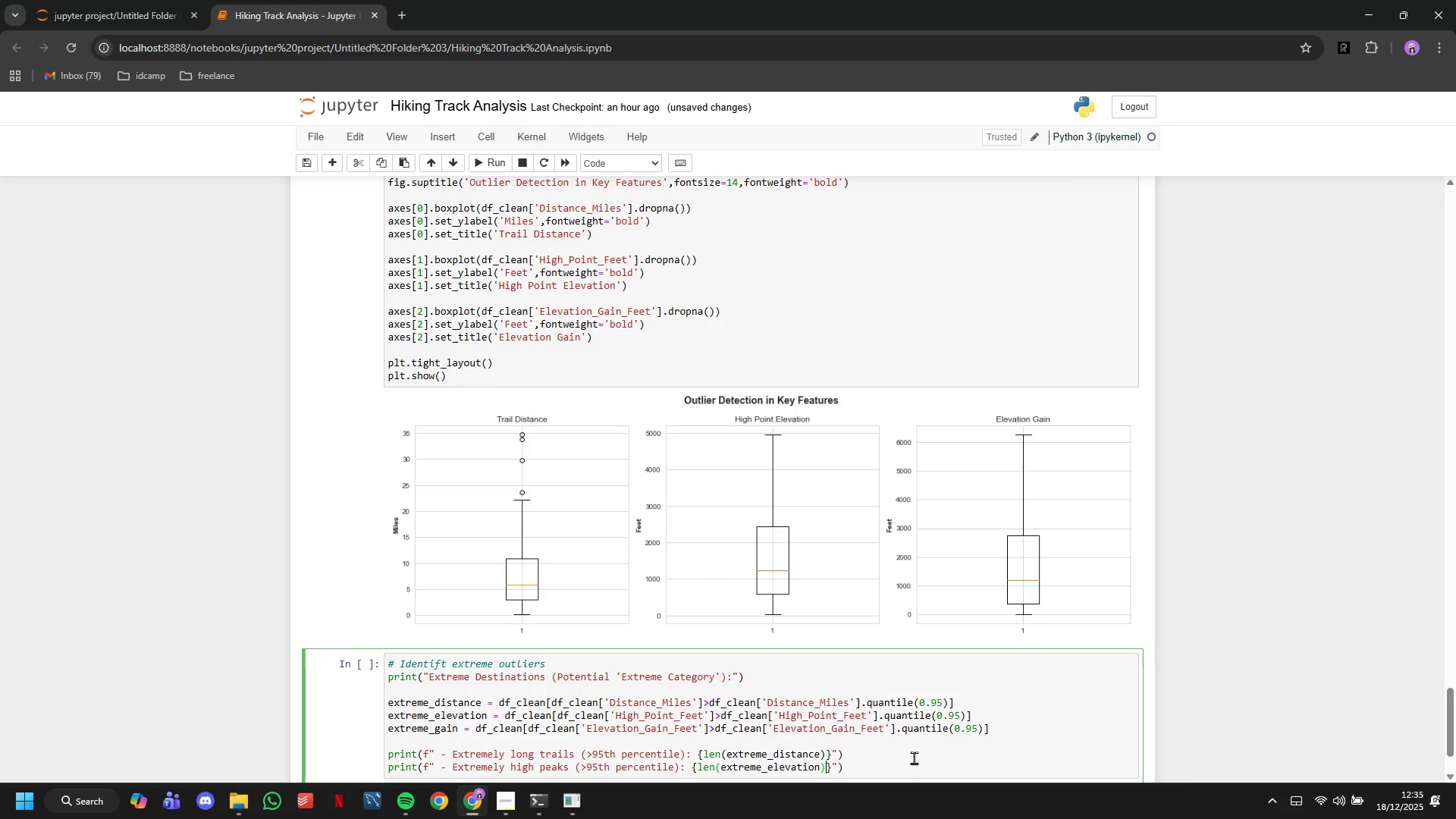 
key(ArrowRight)
 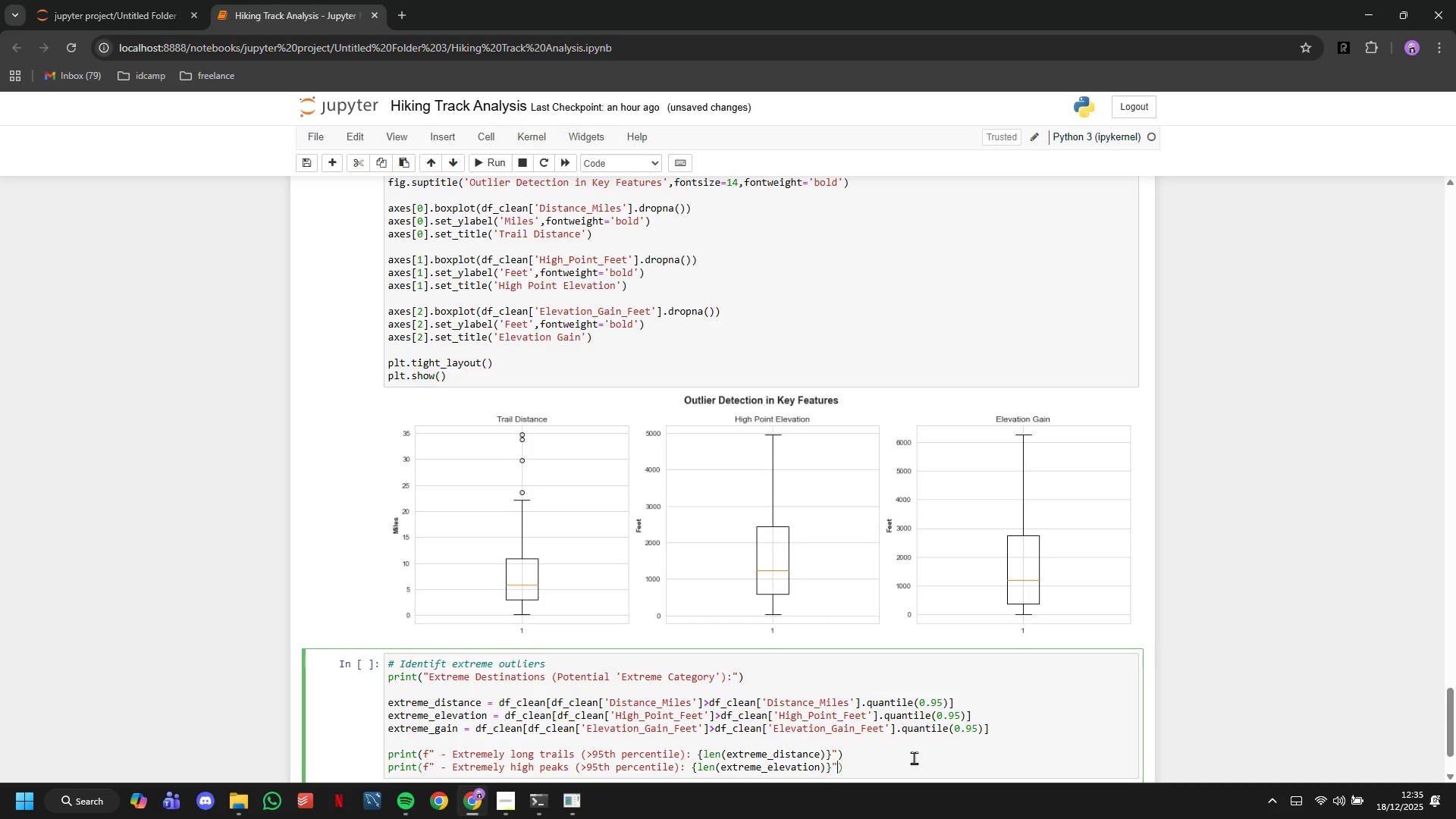 
key(ArrowRight)
 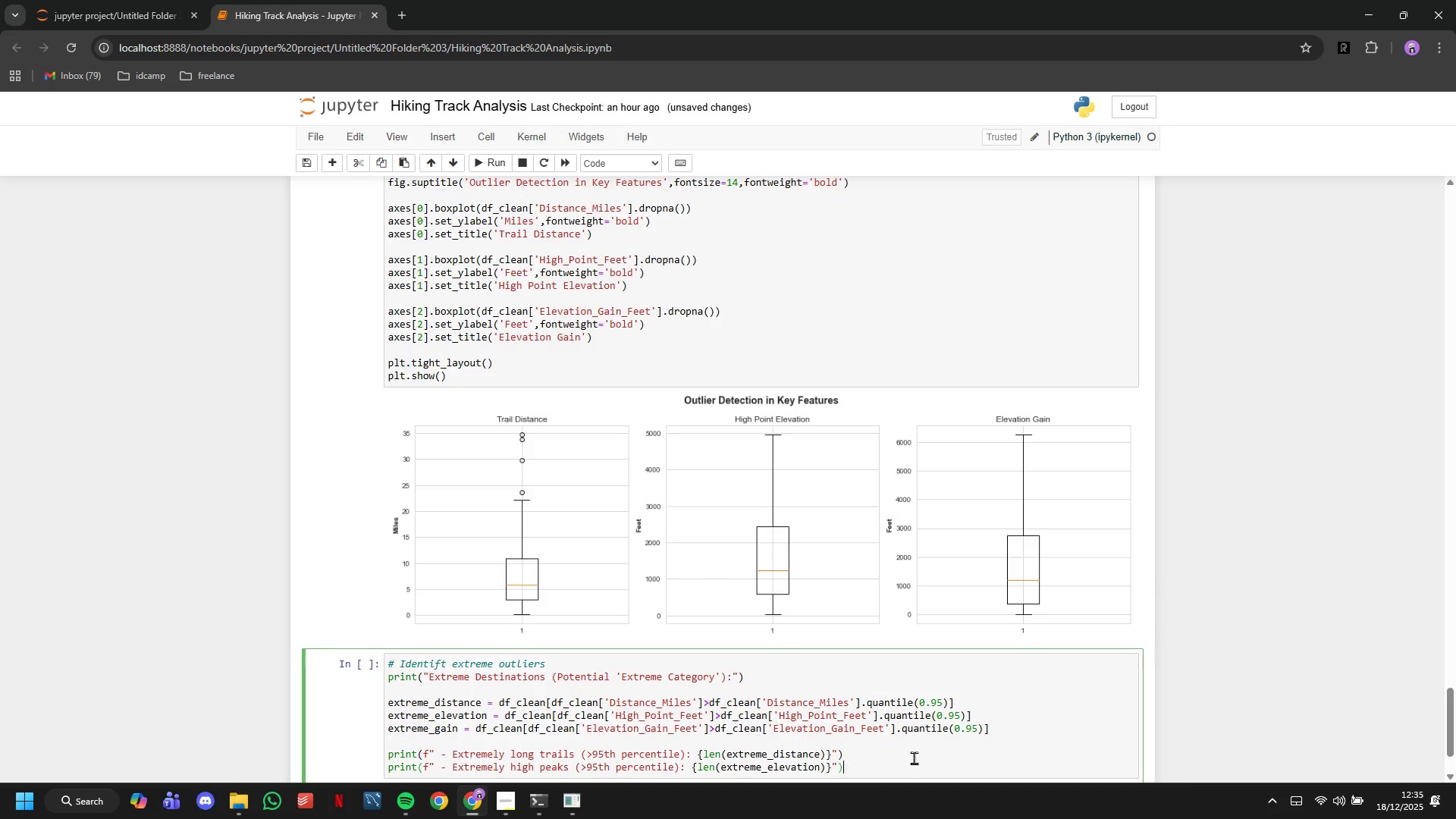 
key(ArrowRight)
 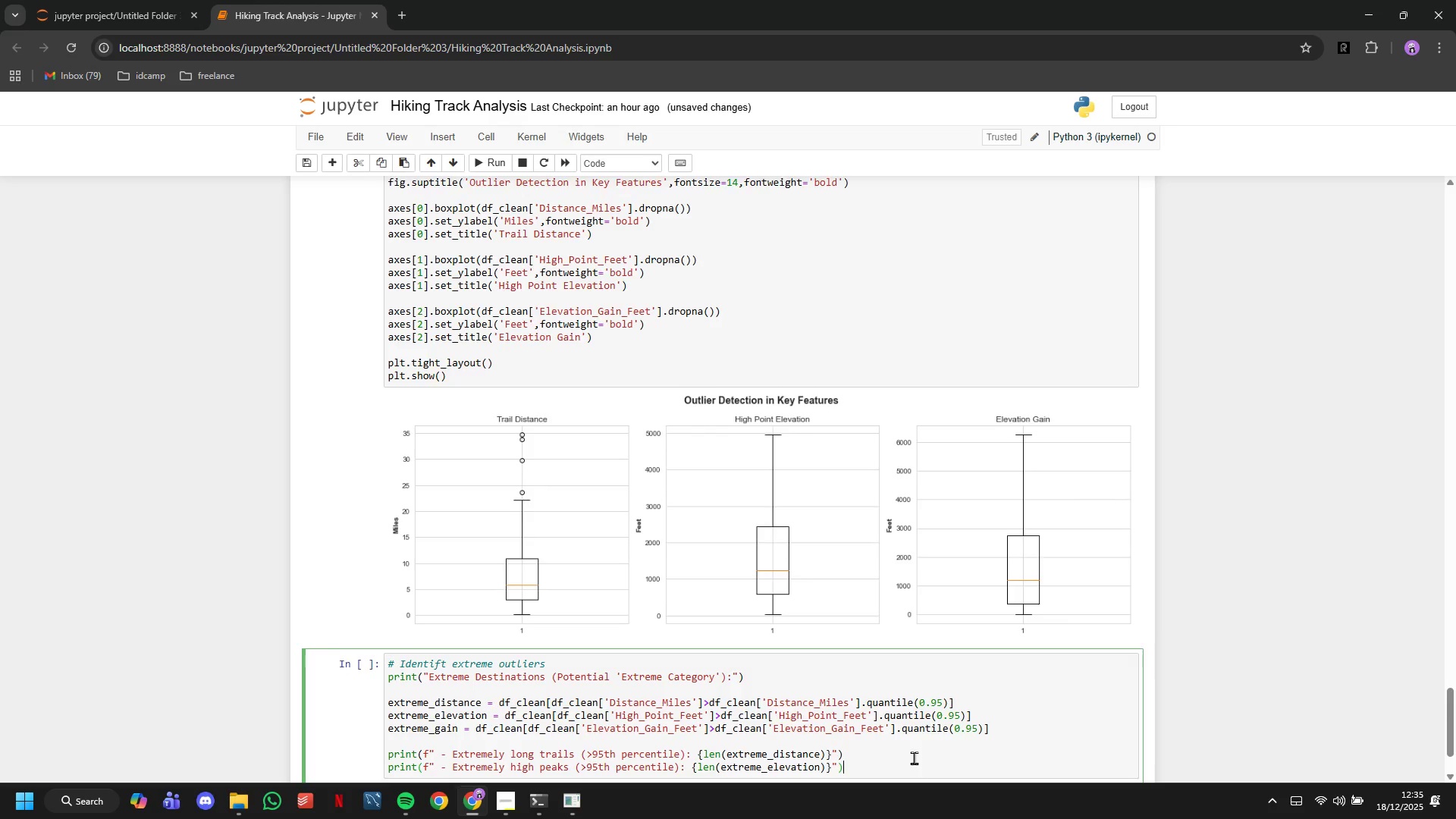 
key(ArrowRight)
 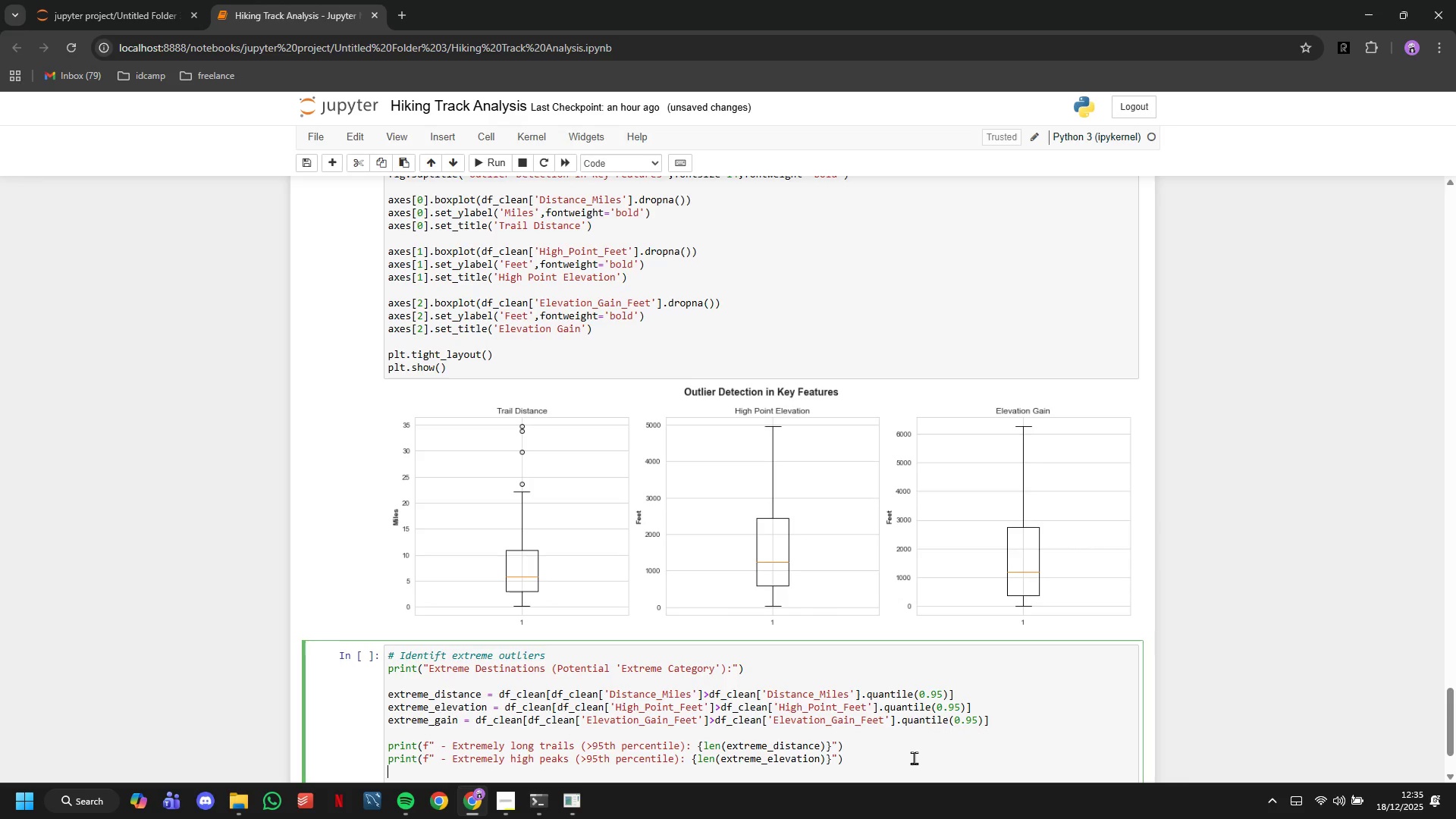 
key(Enter)
 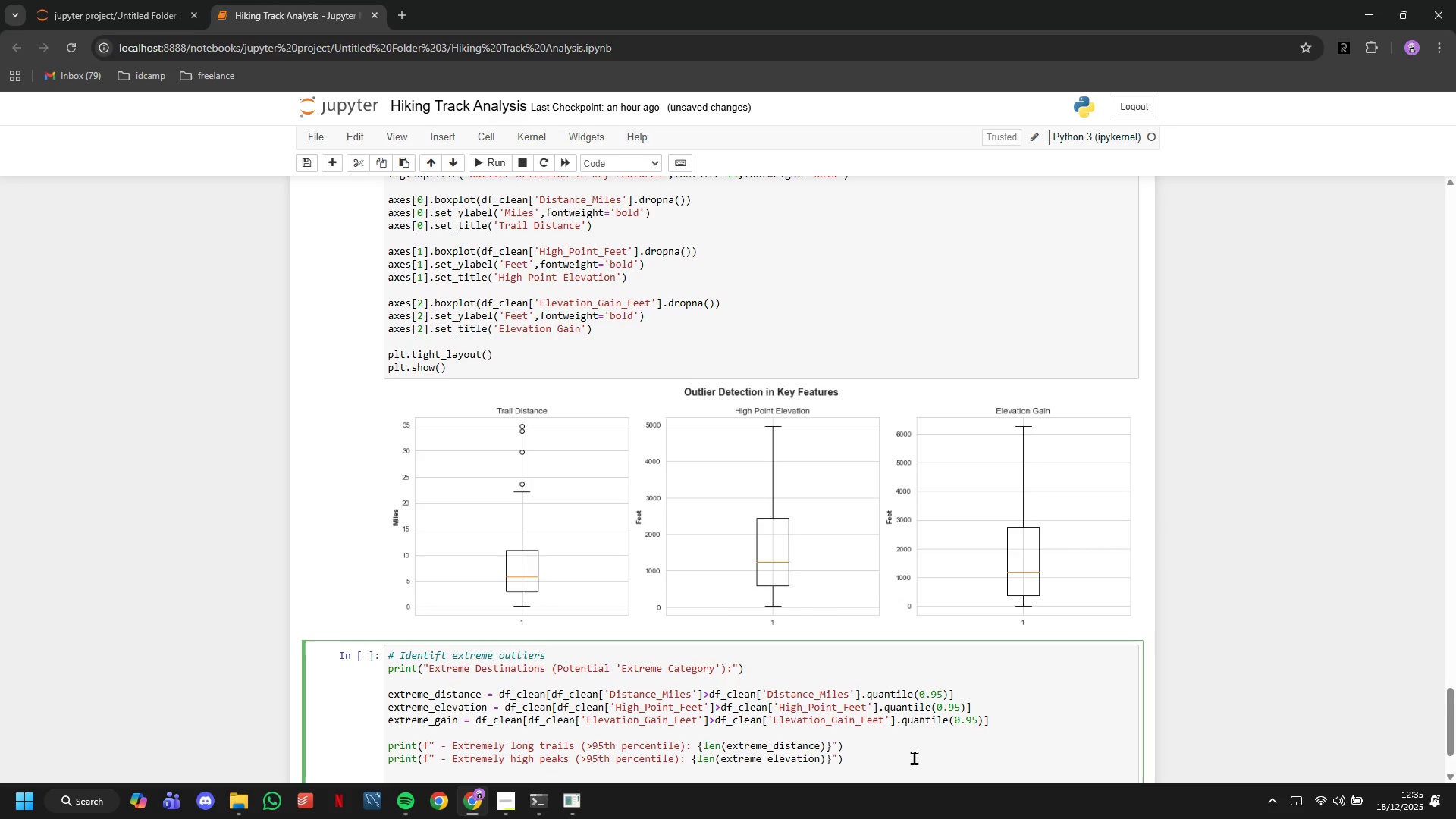 
key(Control+V)
 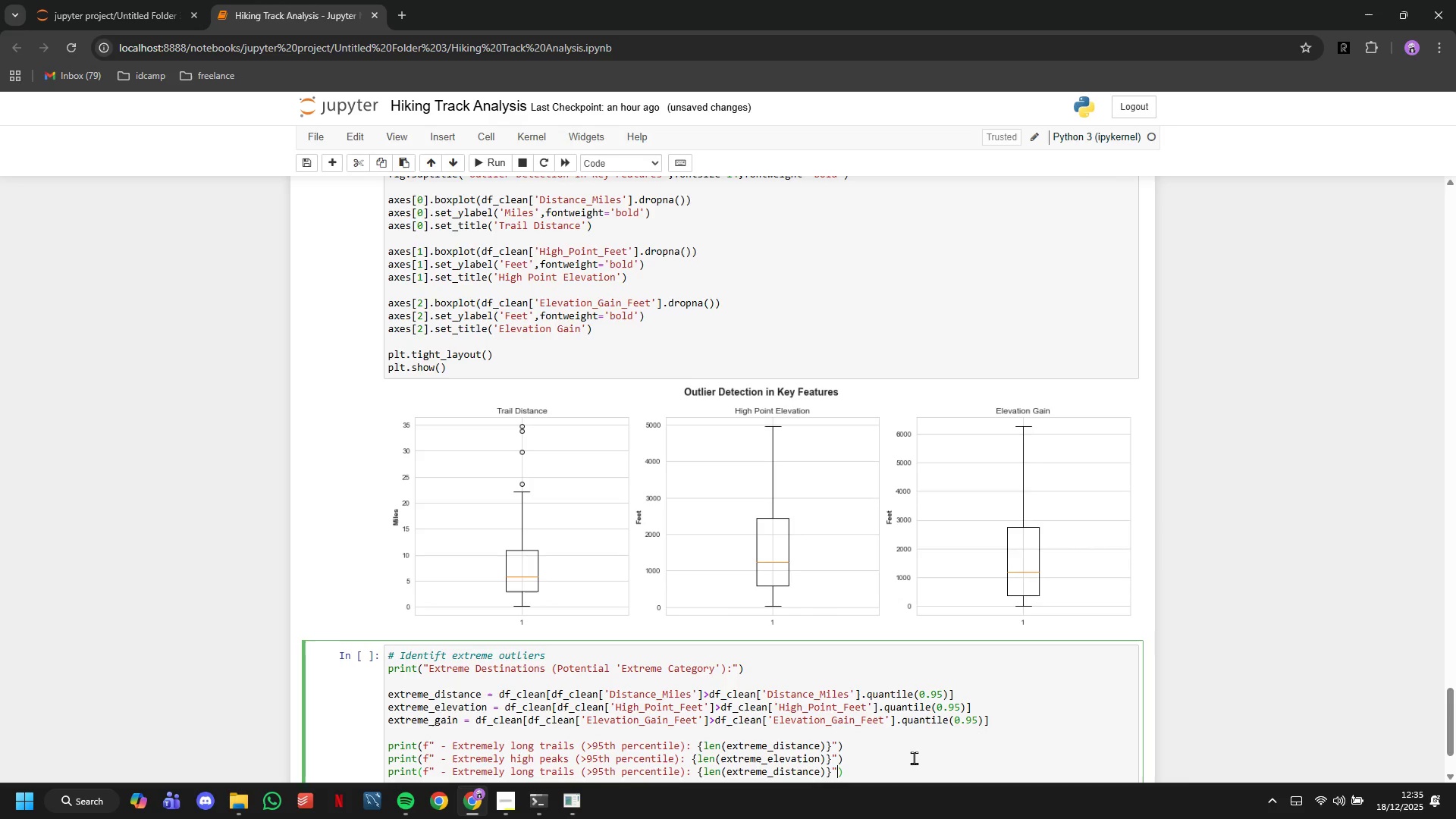 
hold_key(key=ArrowLeft, duration=1.51)
 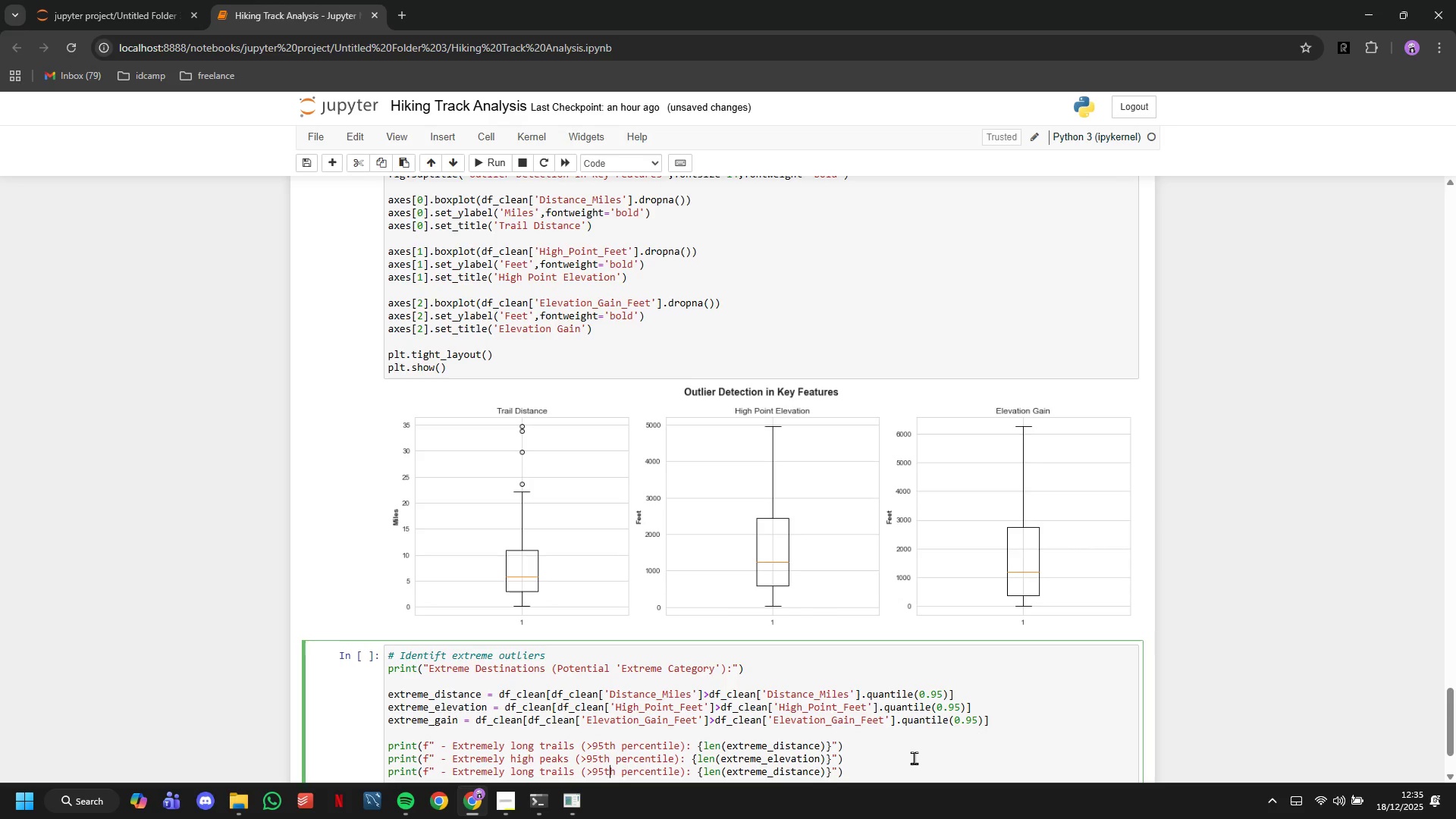 
key(ArrowLeft)
 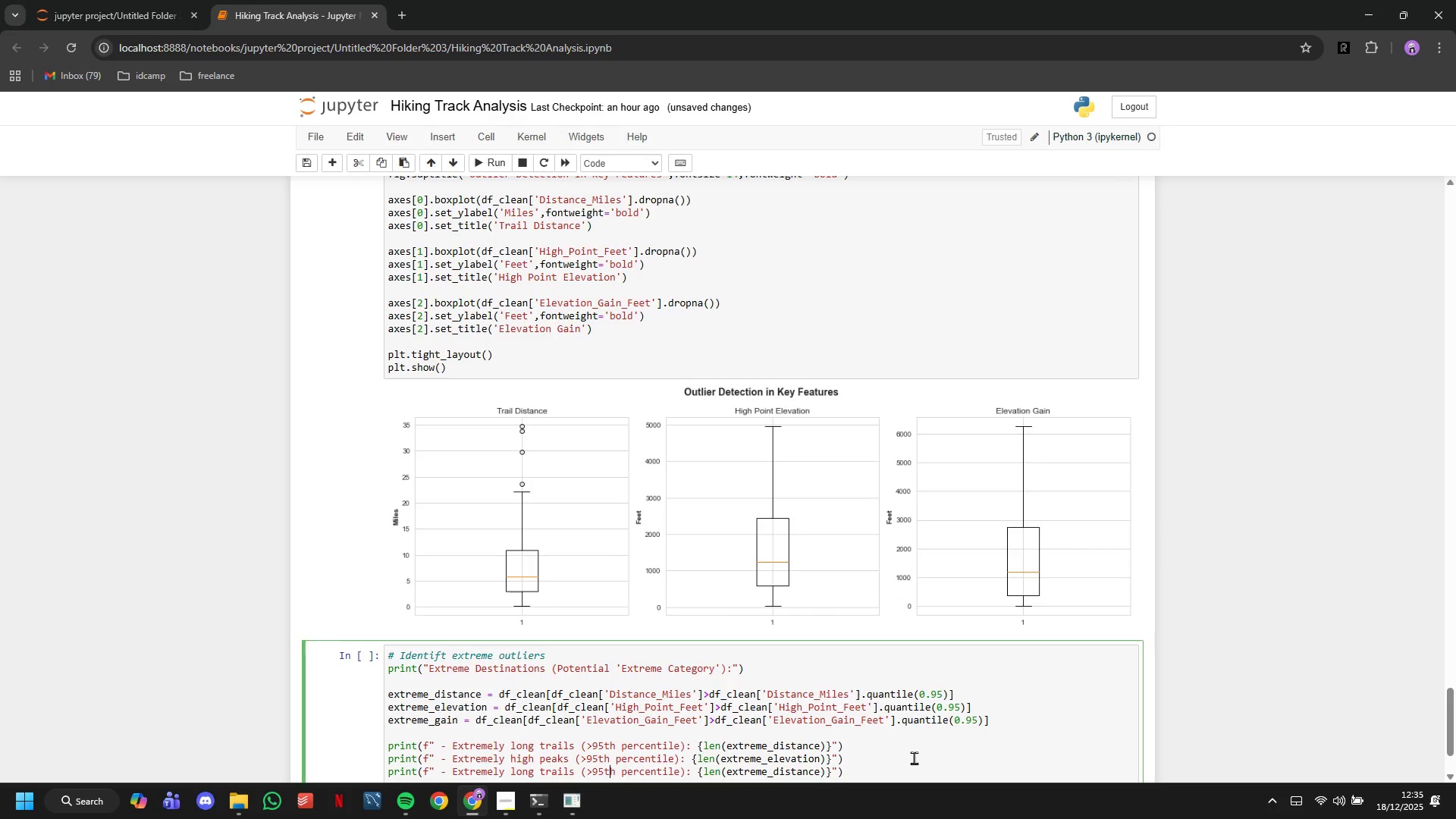 
key(ArrowLeft)
 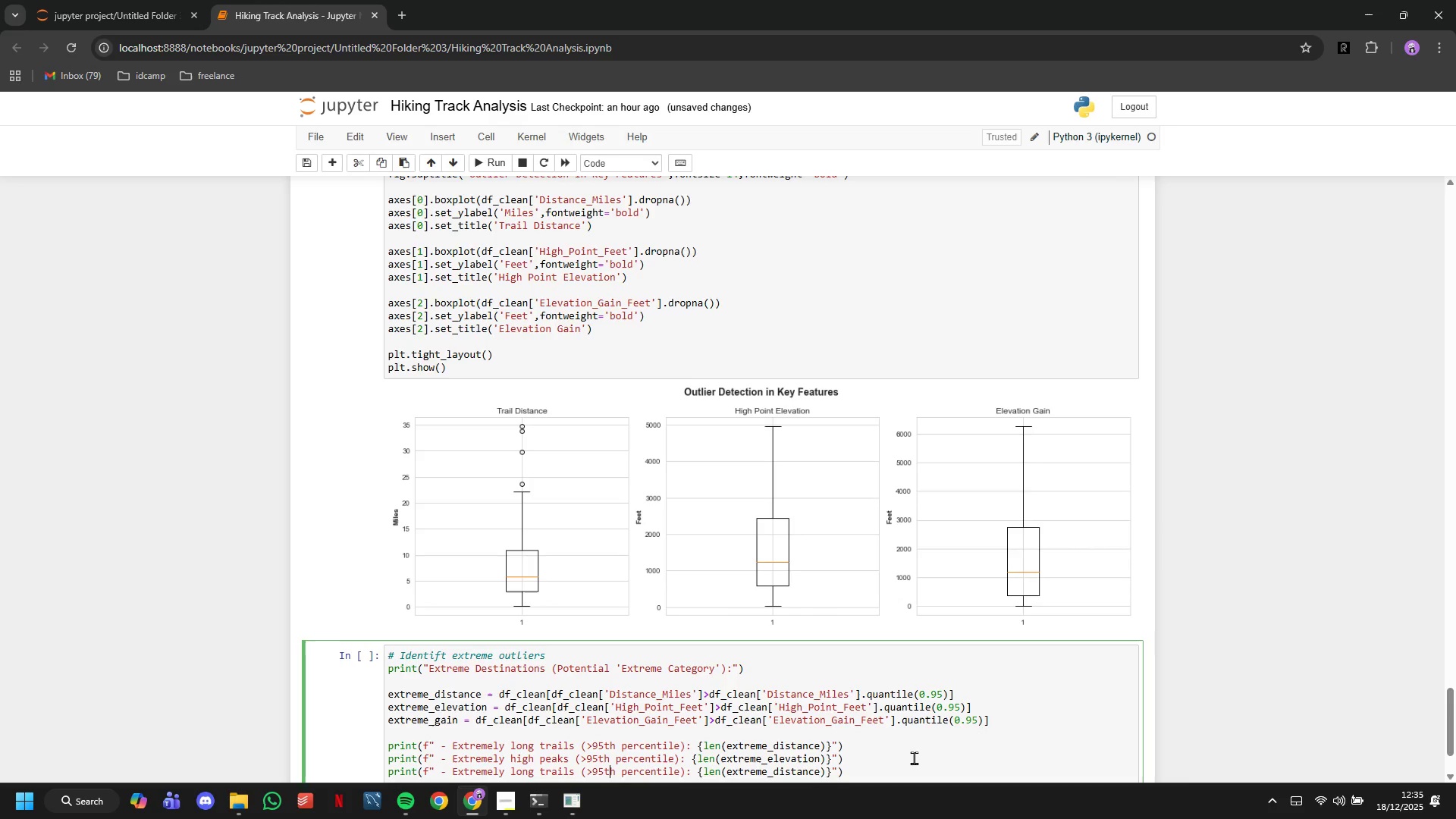 
key(ArrowLeft)
 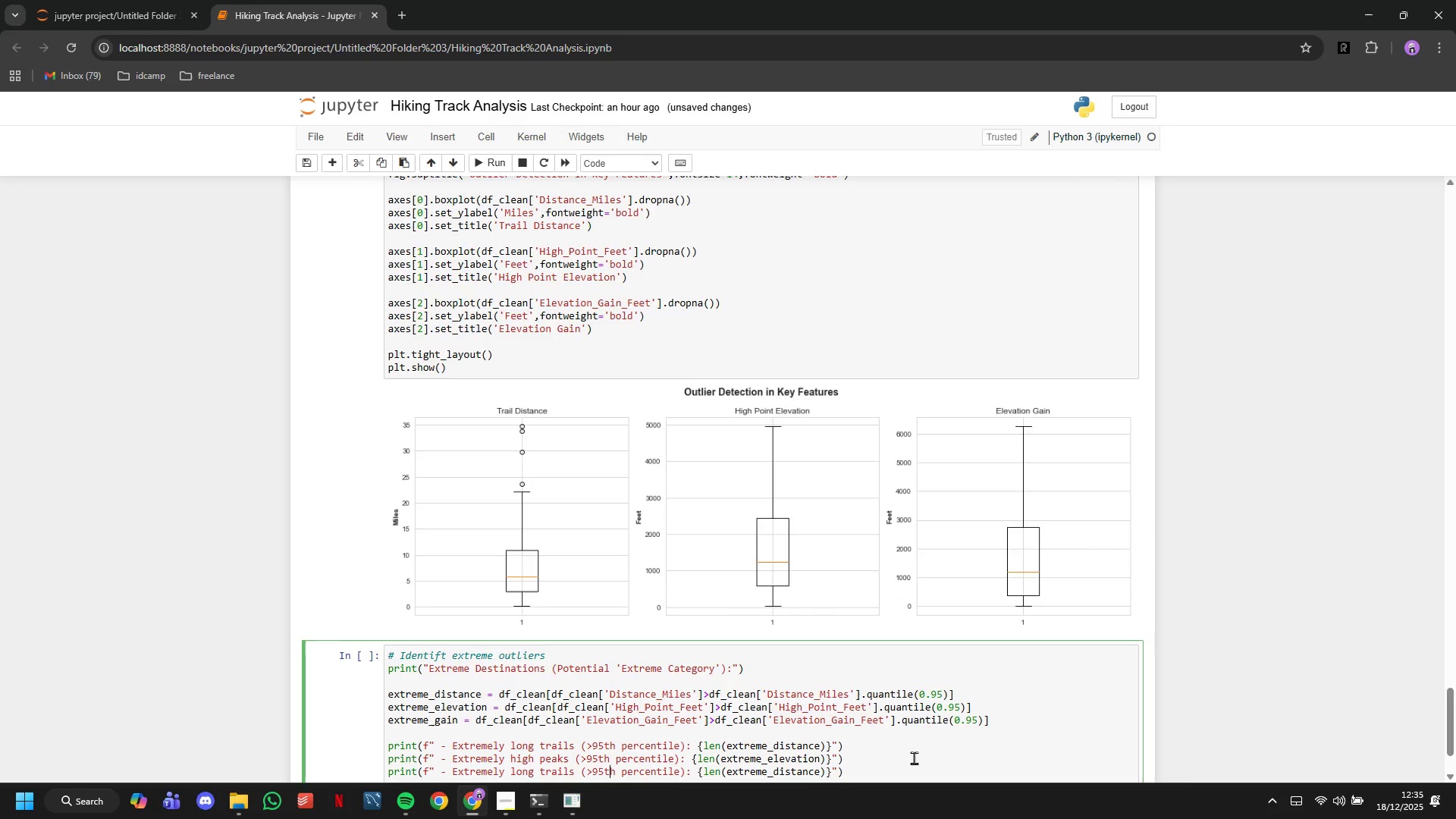 
key(ArrowLeft)
 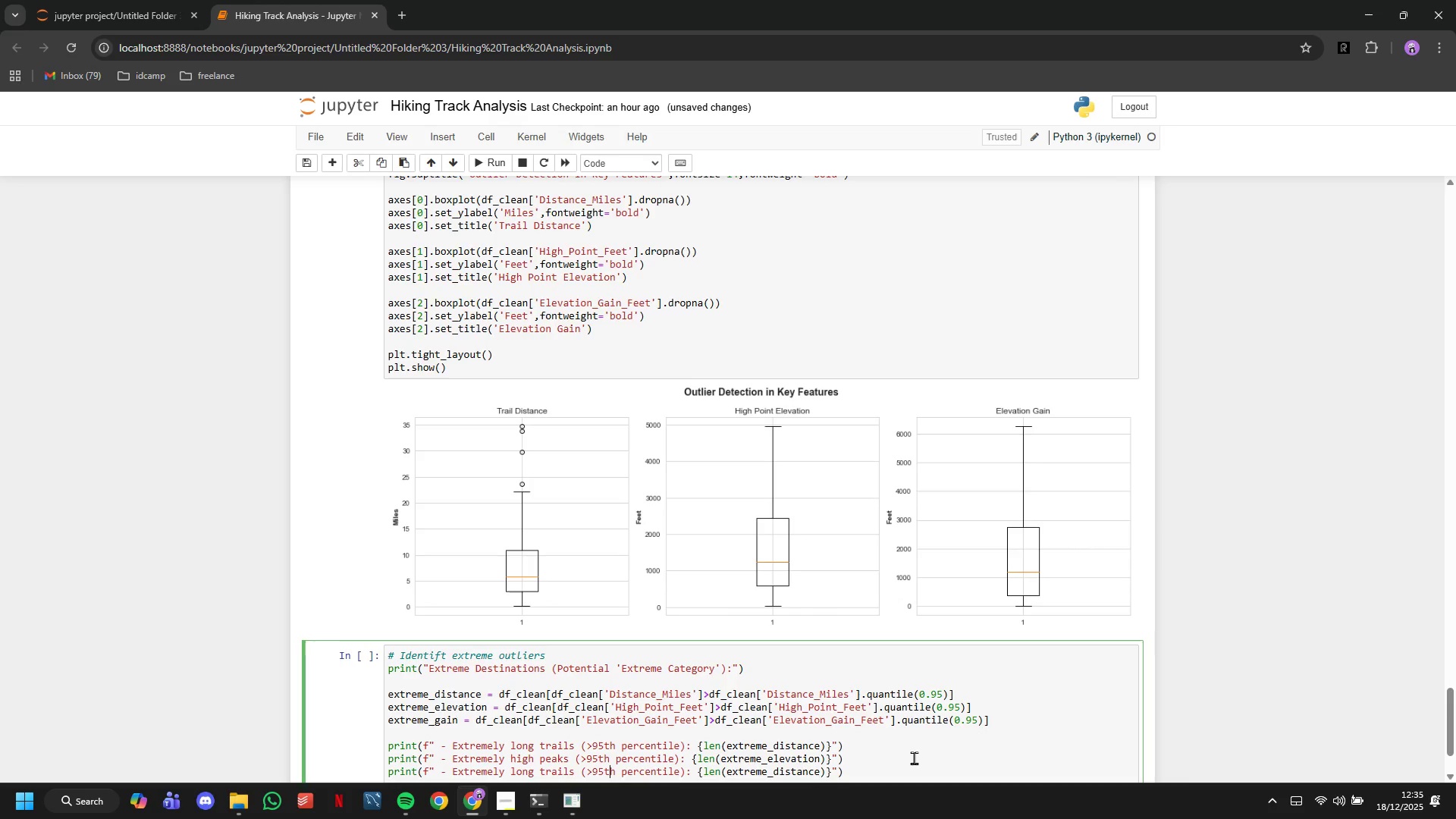 
key(ArrowLeft)
 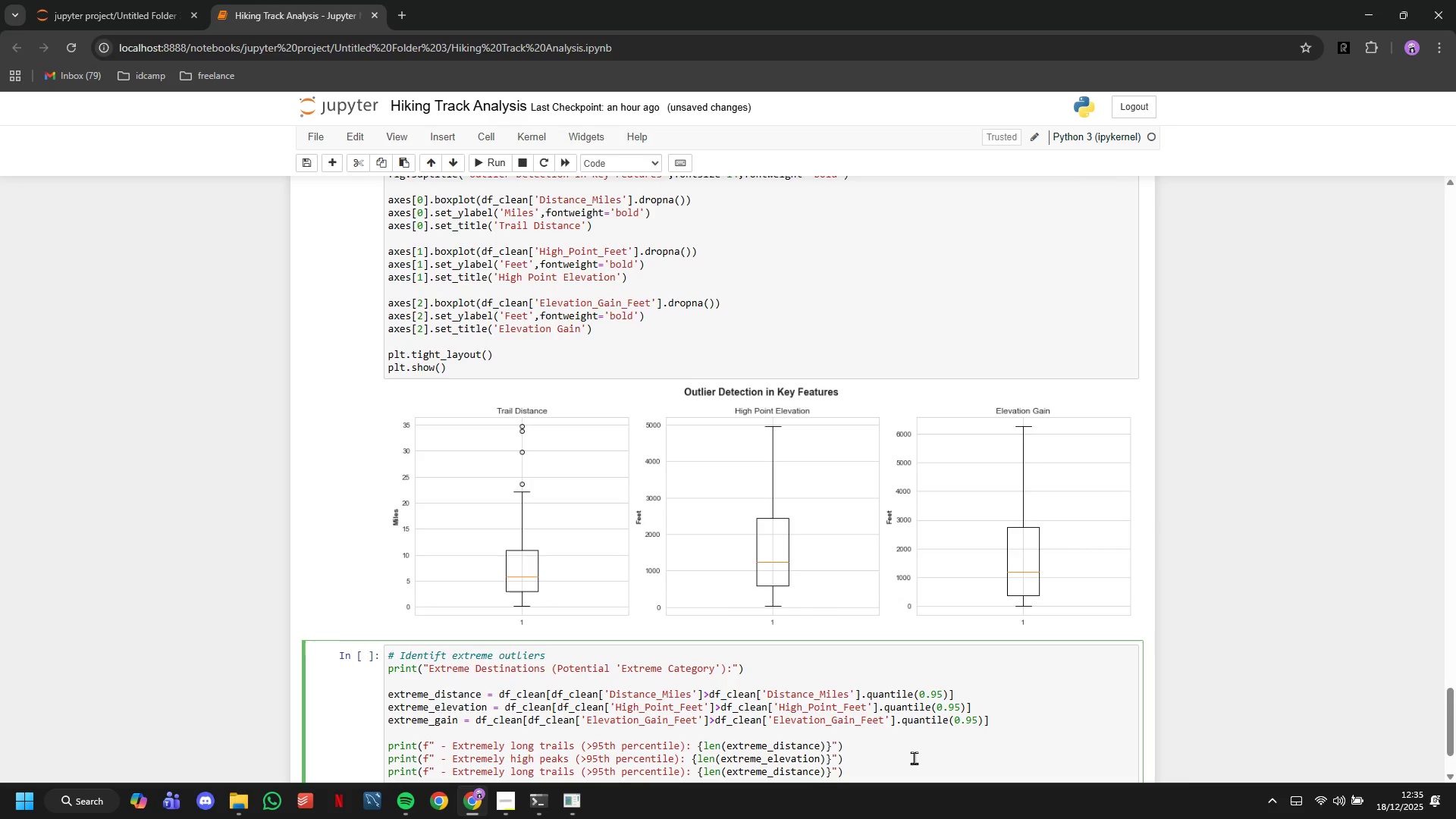 
hold_key(key=ArrowLeft, duration=0.67)
 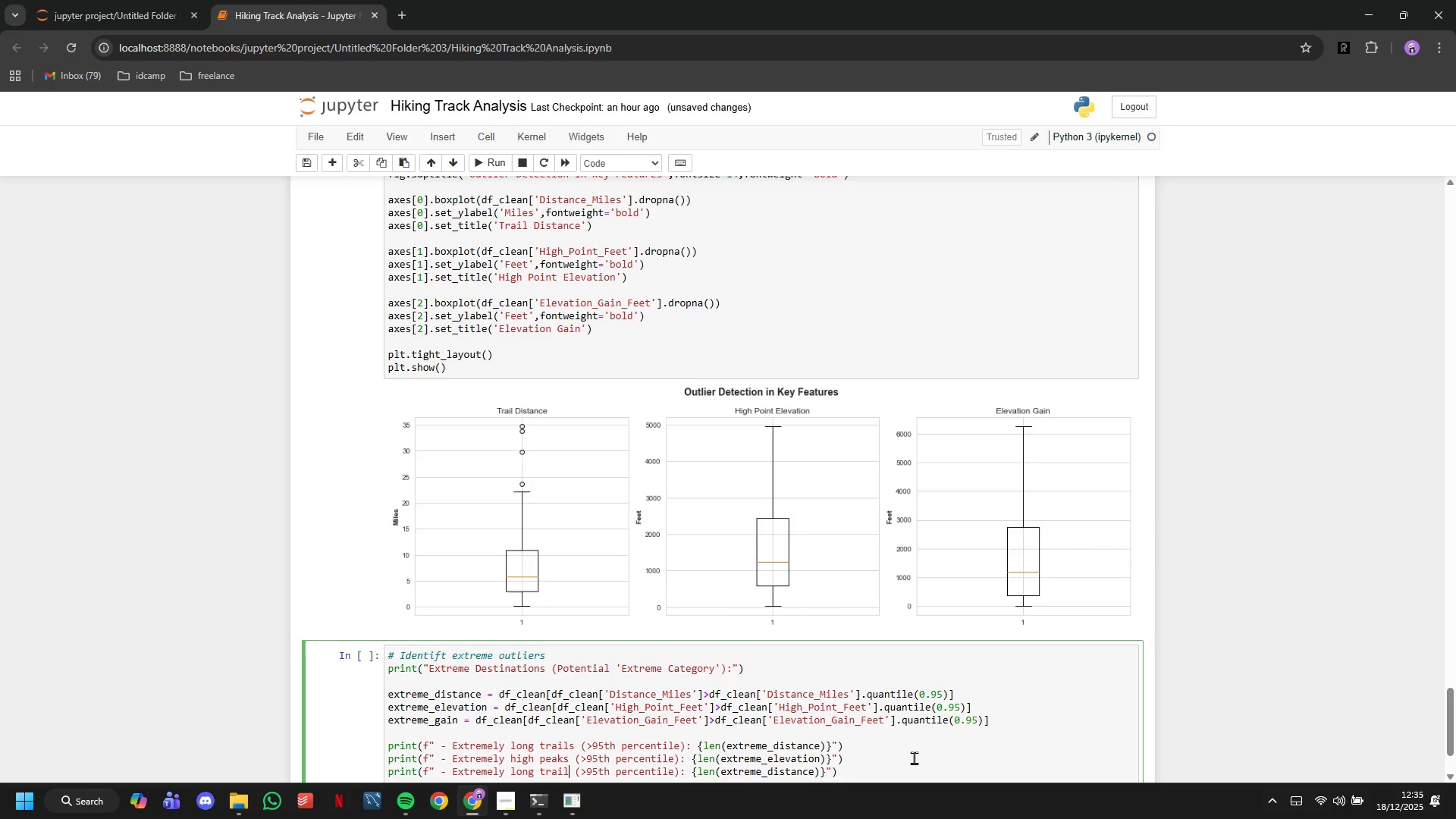 
hold_key(key=Backspace, duration=0.73)
 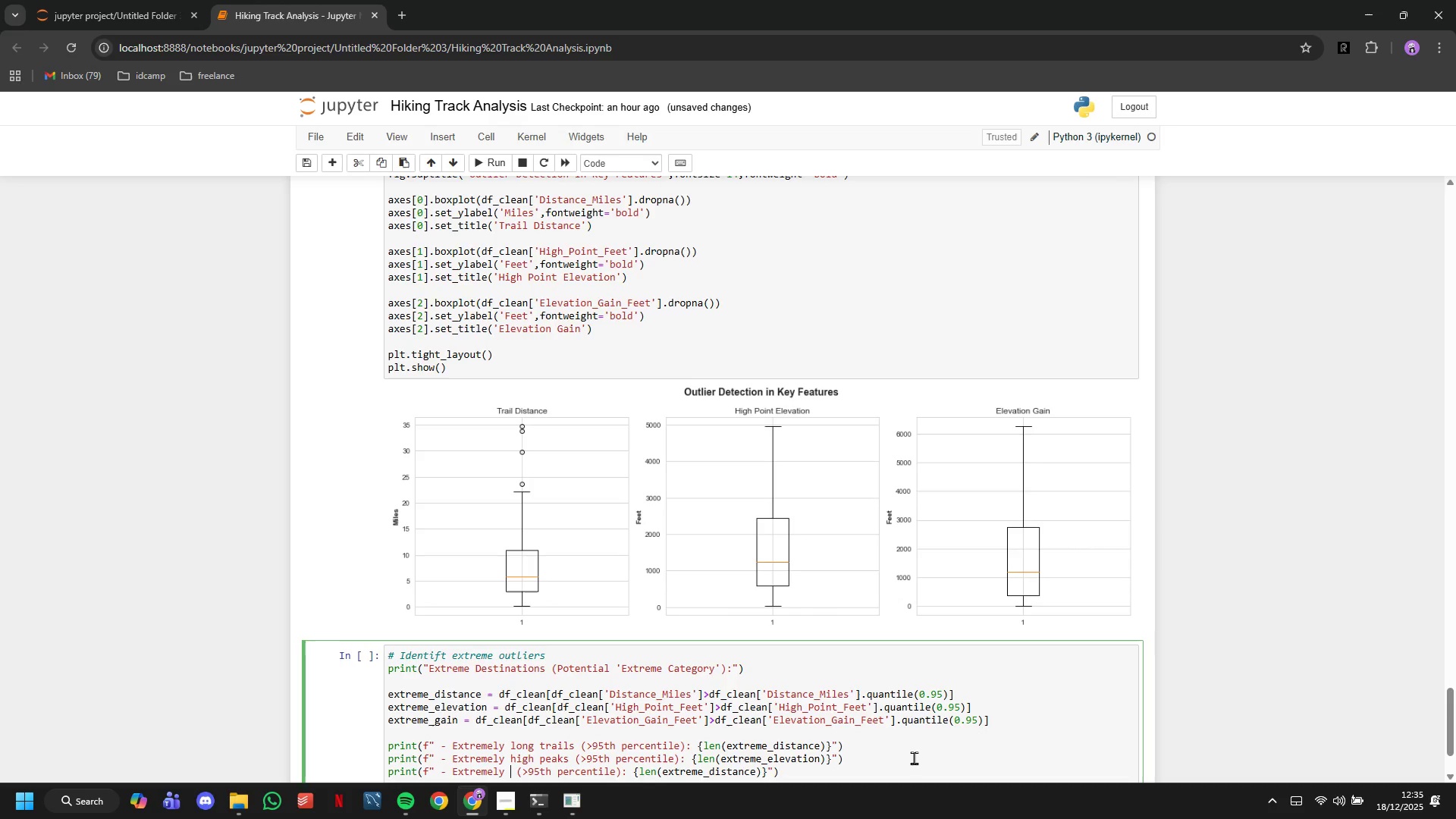 
key(Backspace)
key(Backspace)
type(elevation gain)
 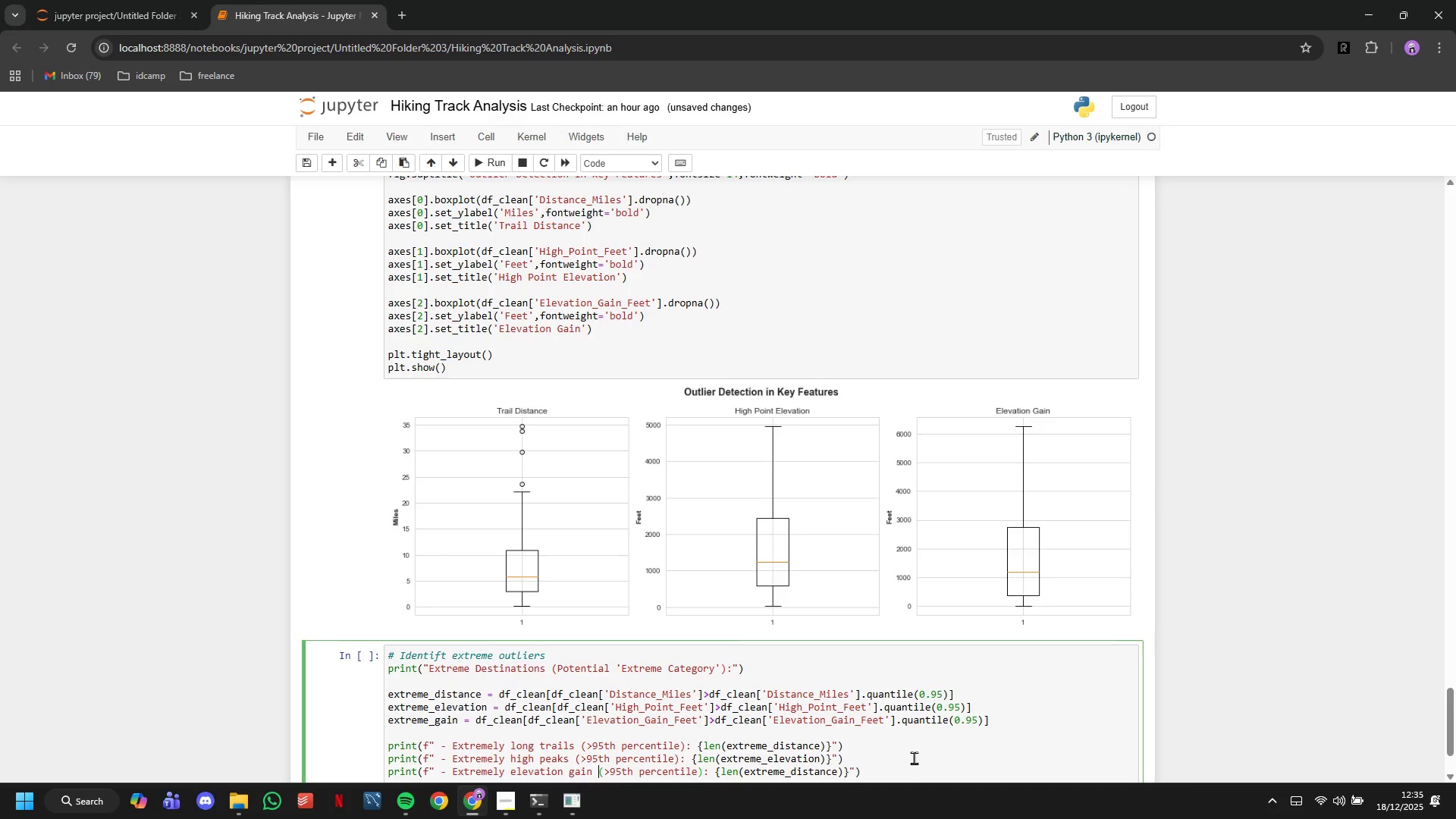 
hold_key(key=ArrowRight, duration=0.39)
 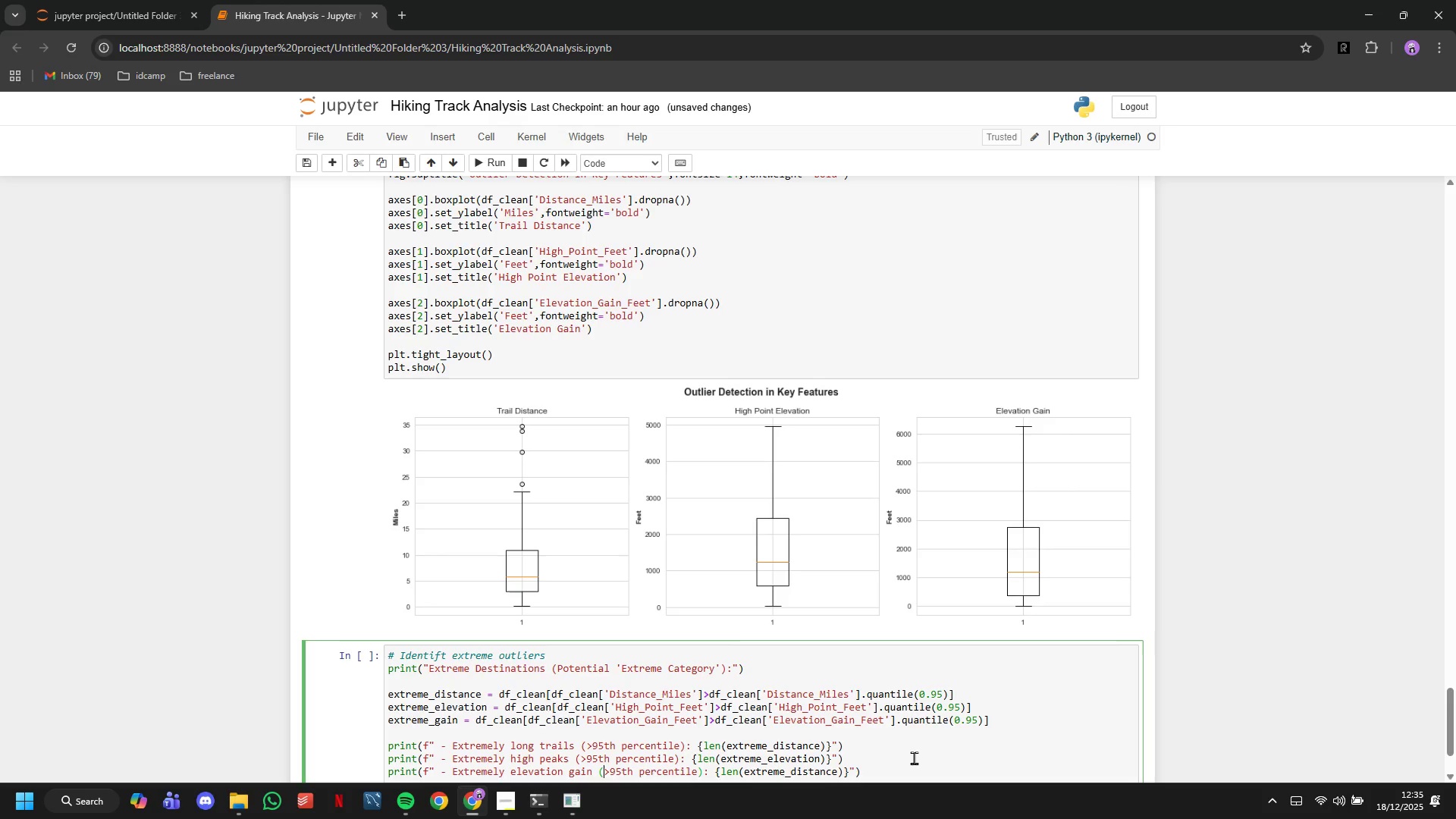 
hold_key(key=ArrowRight, duration=1.08)
 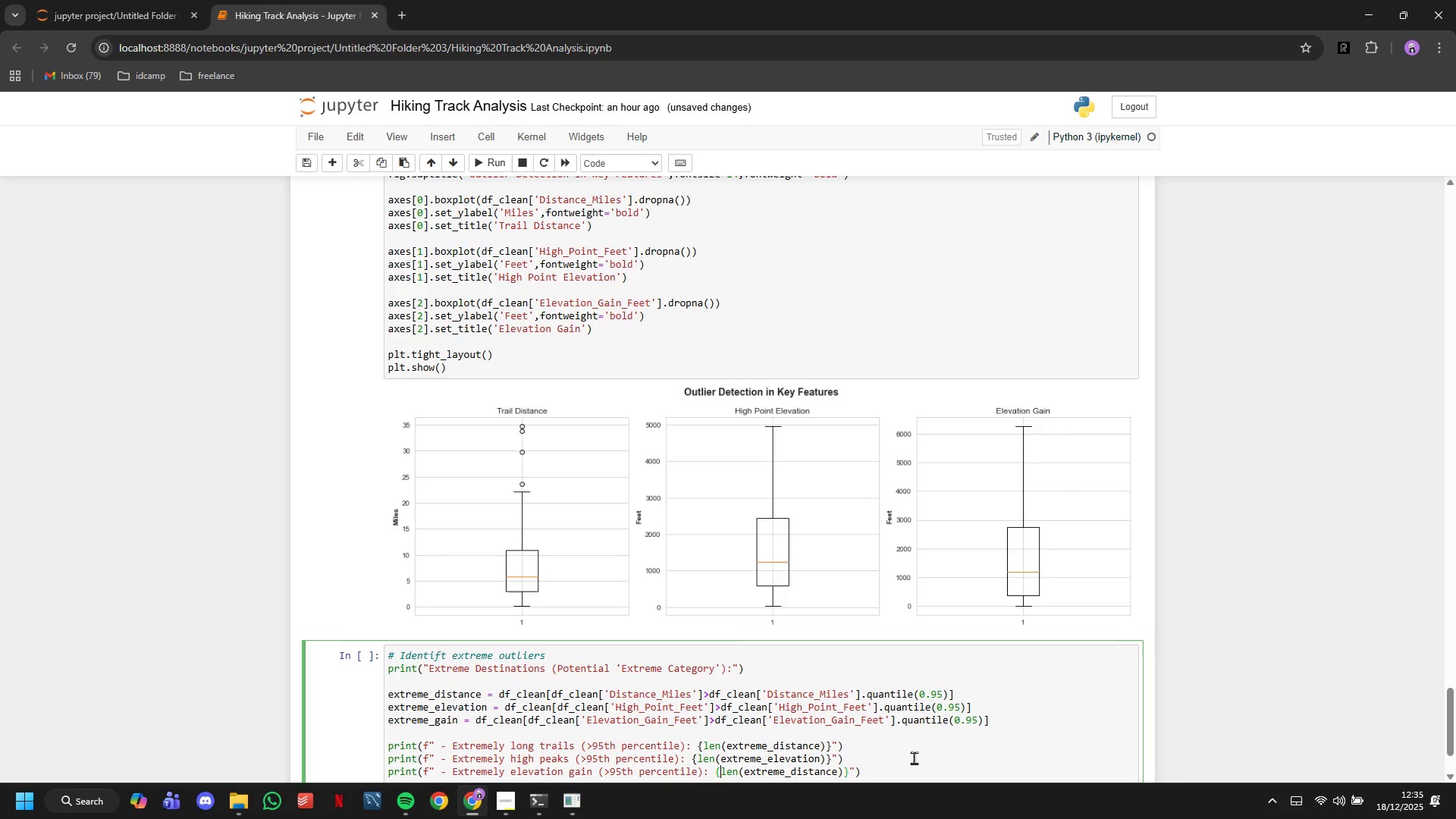 
hold_key(key=ArrowRight, duration=0.69)
 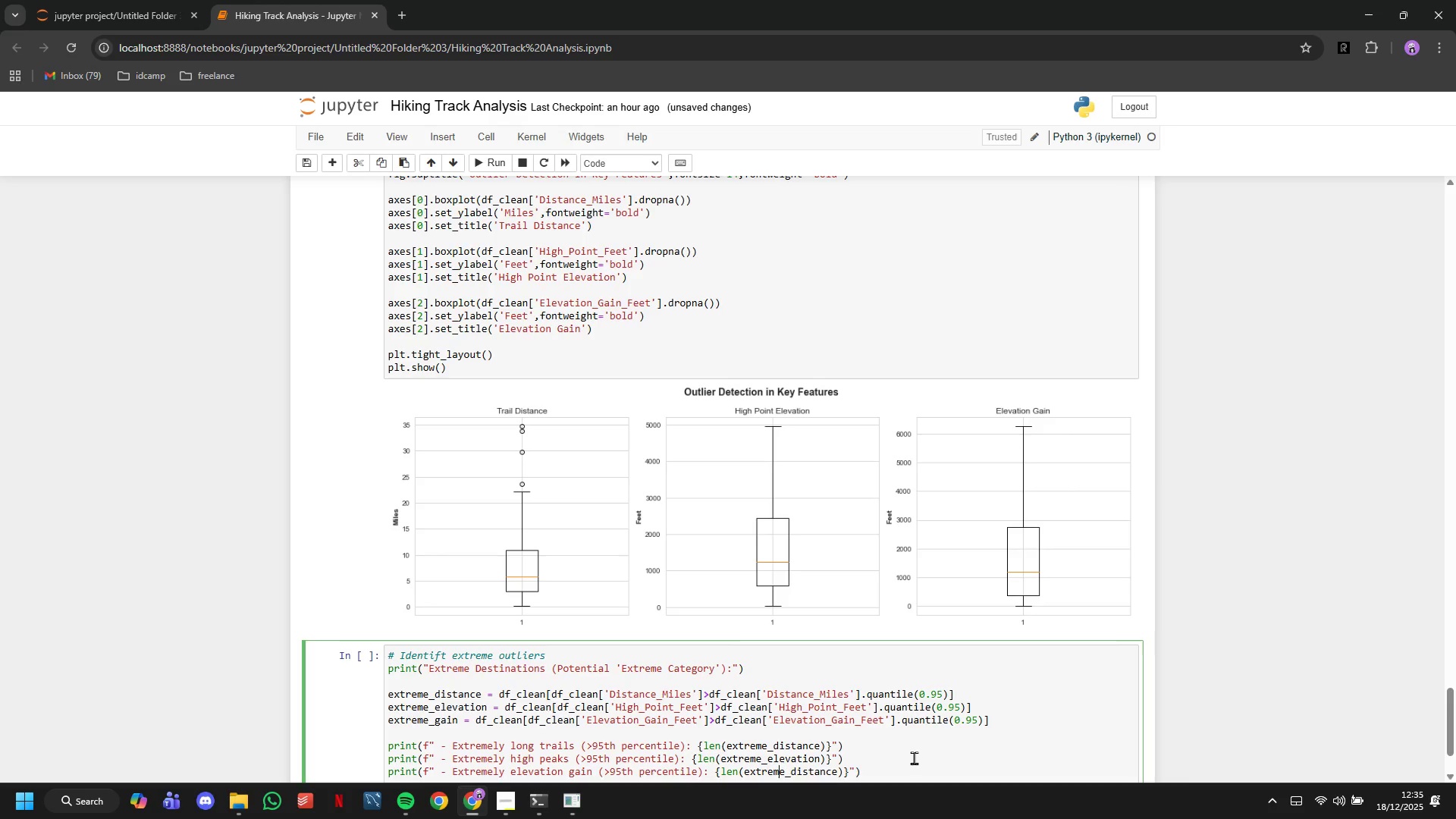 
hold_key(key=ArrowRight, duration=1.08)
 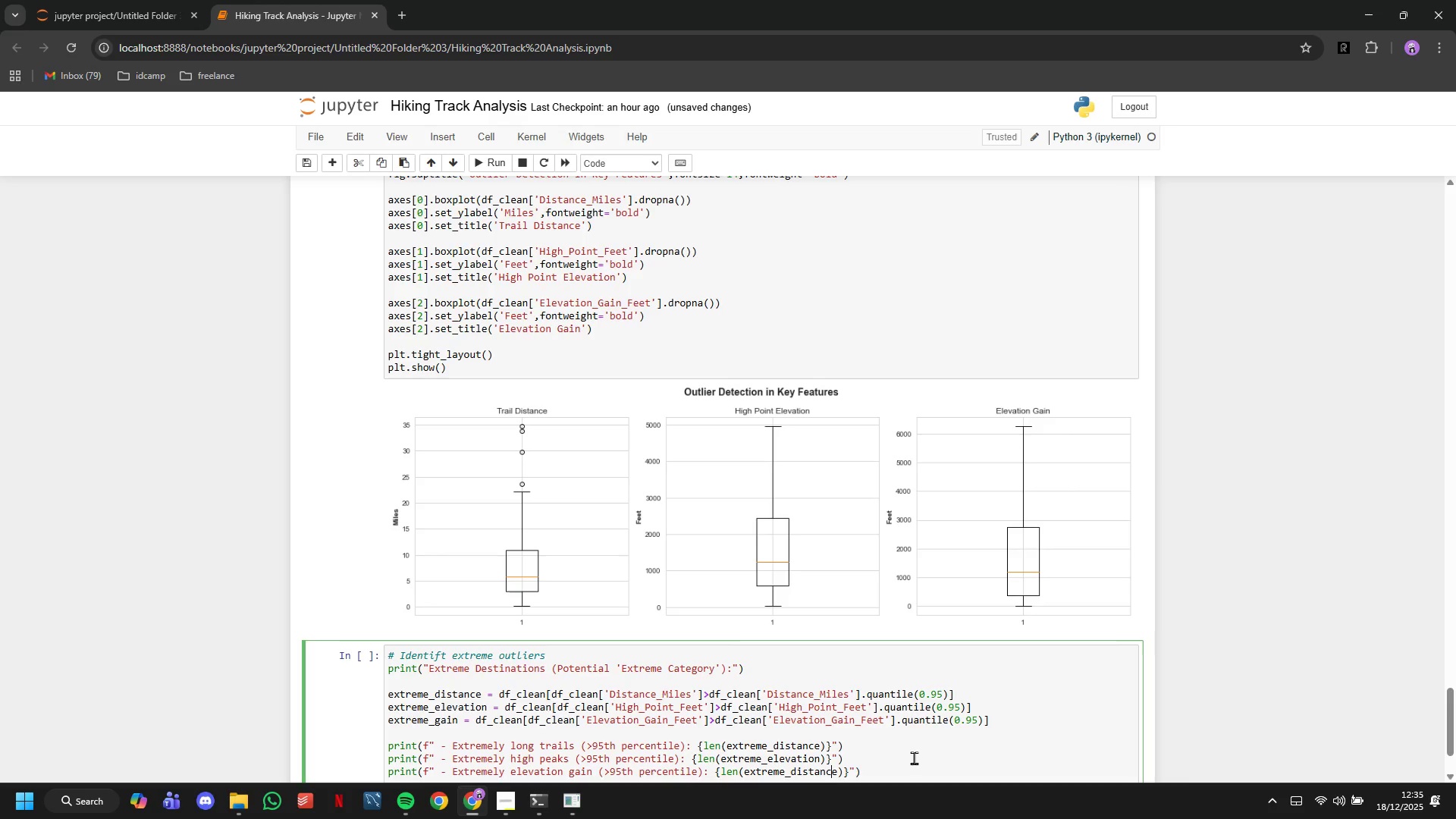 
key(ArrowRight)
 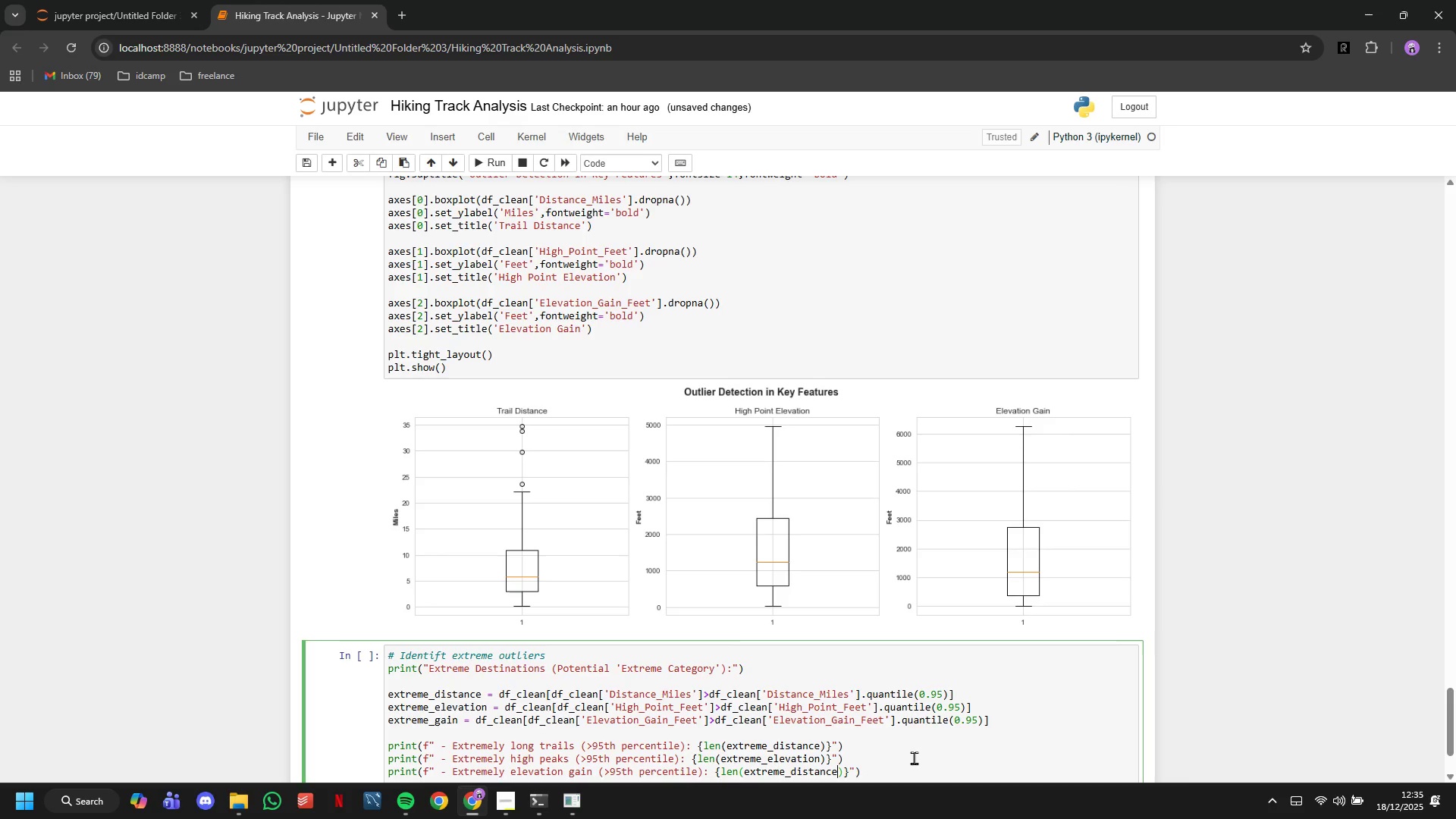 
key(ArrowRight)
 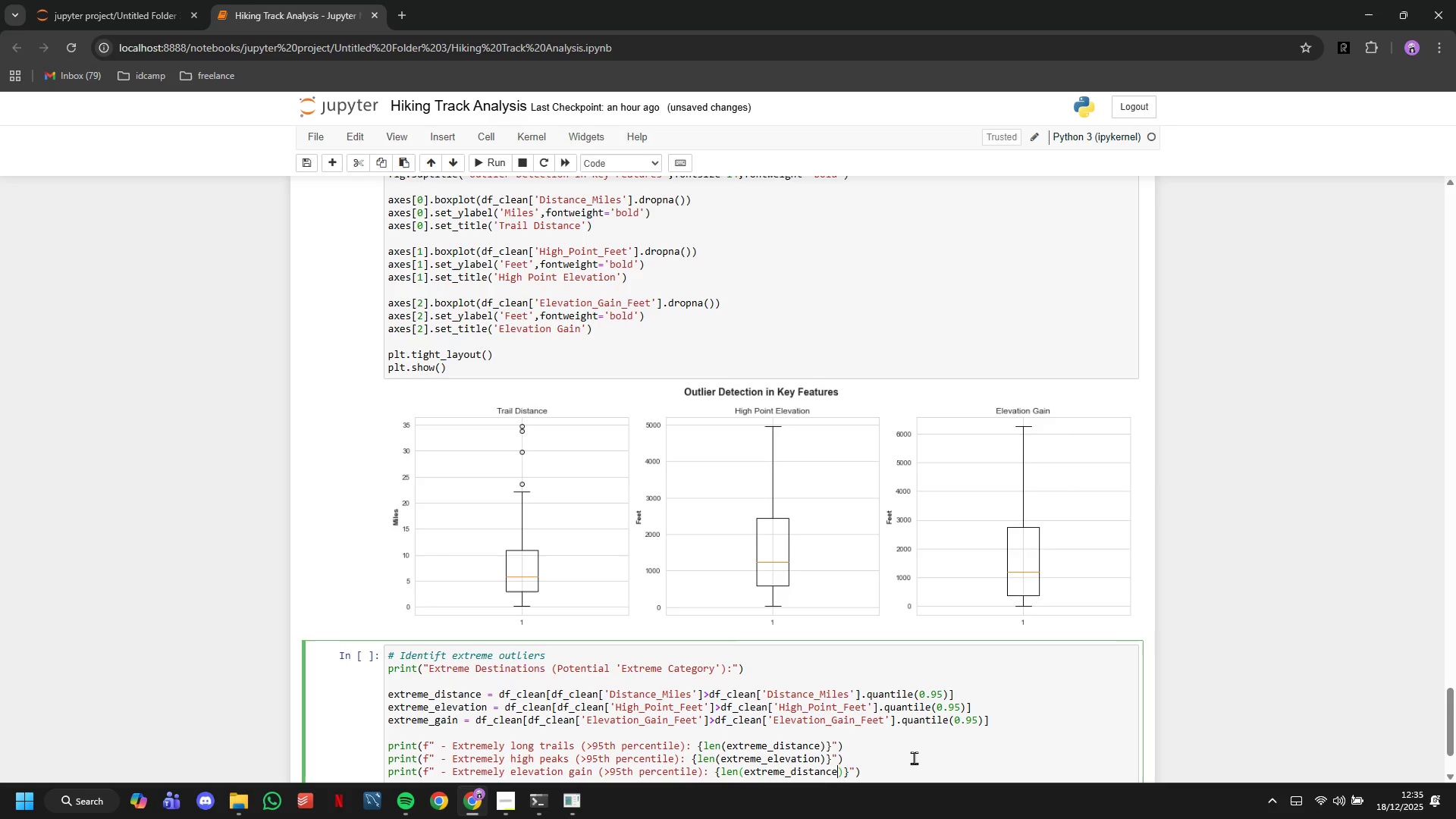 
key(ArrowRight)
 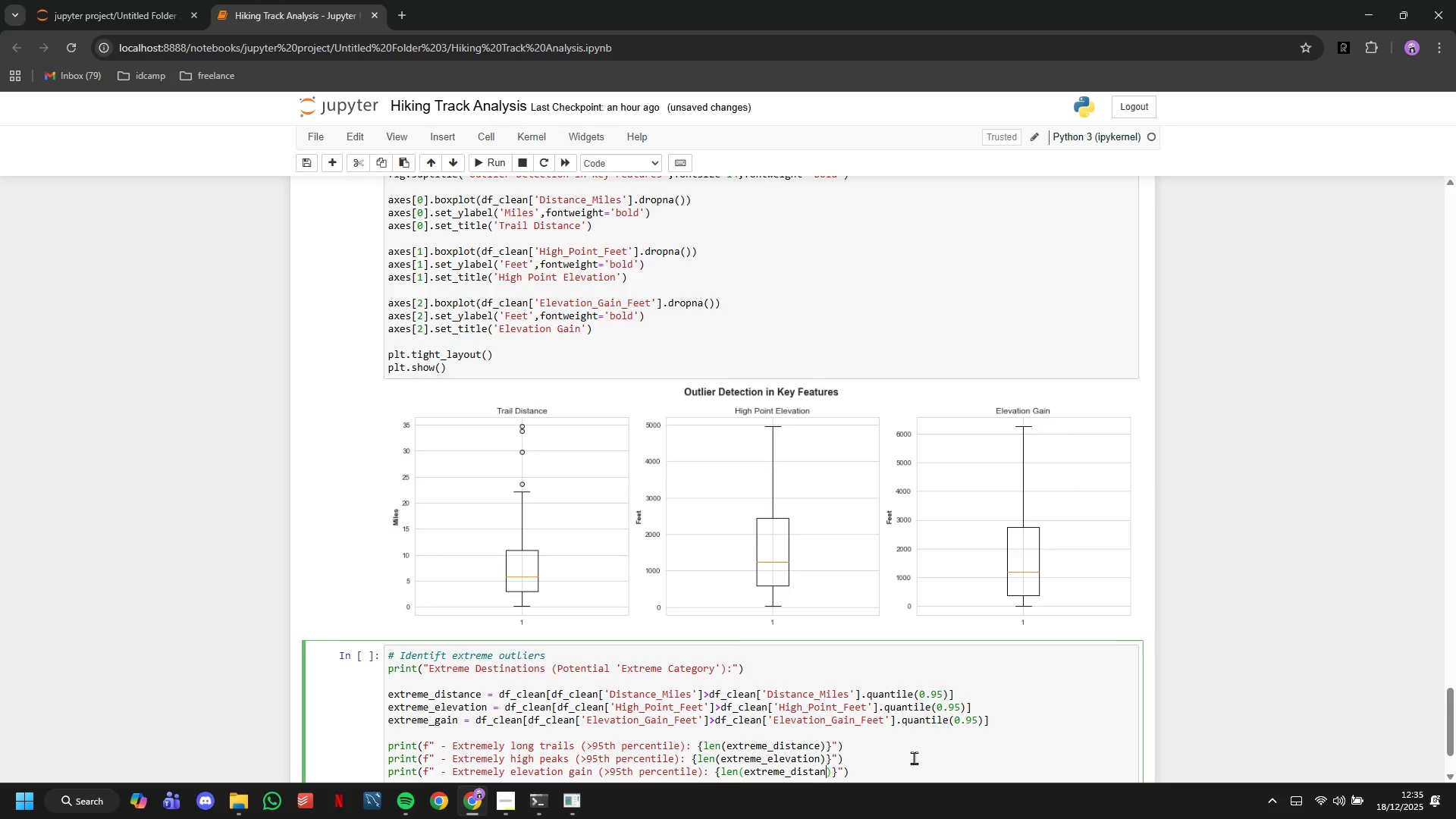 
key(Backspace)
key(Backspace)
key(Backspace)
key(Backspace)
key(Backspace)
key(Backspace)
key(Backspace)
key(Backspace)
type(gain)
 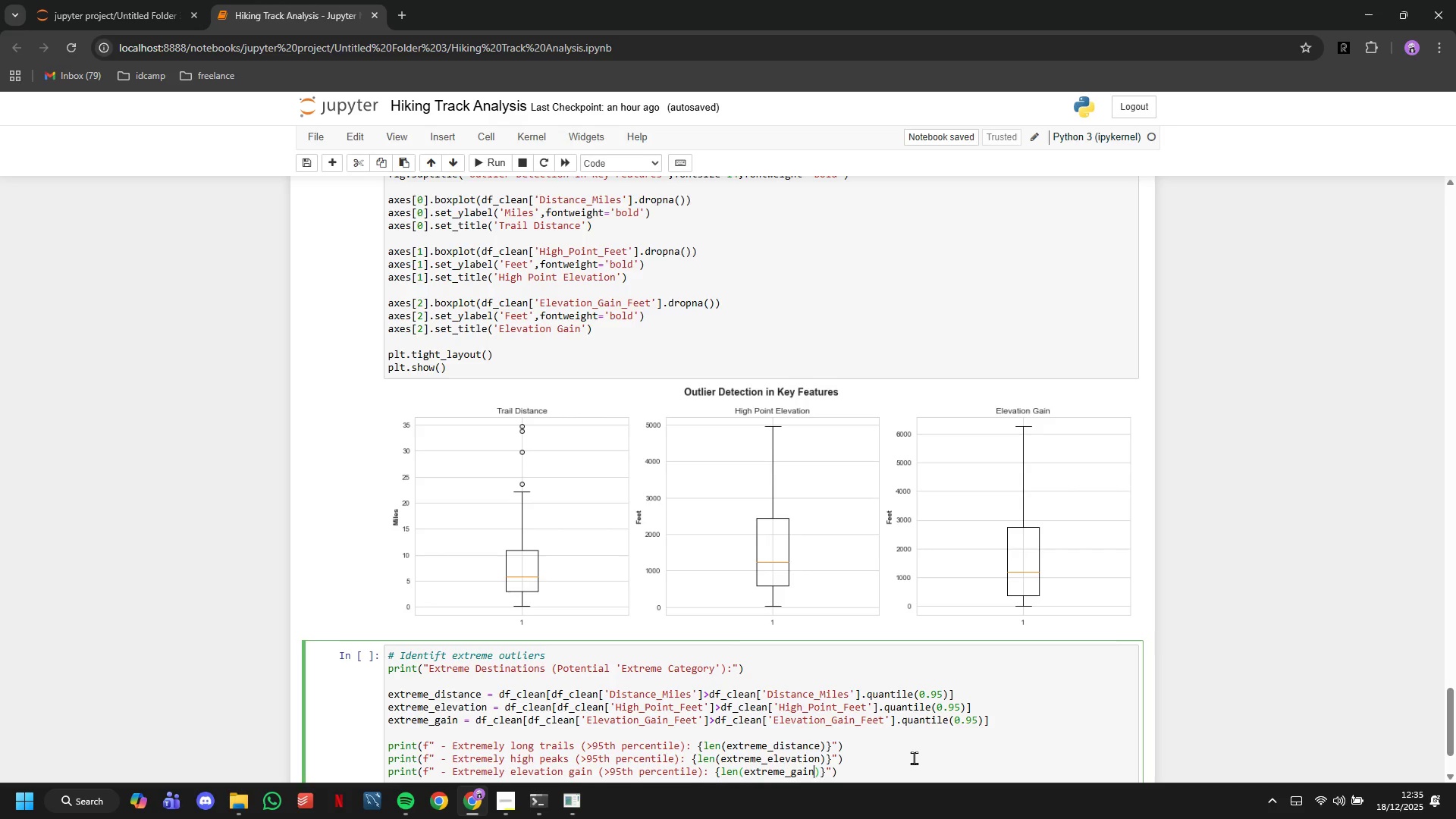 
scroll: coordinate [914, 758], scroll_direction: down, amount: 3.0
 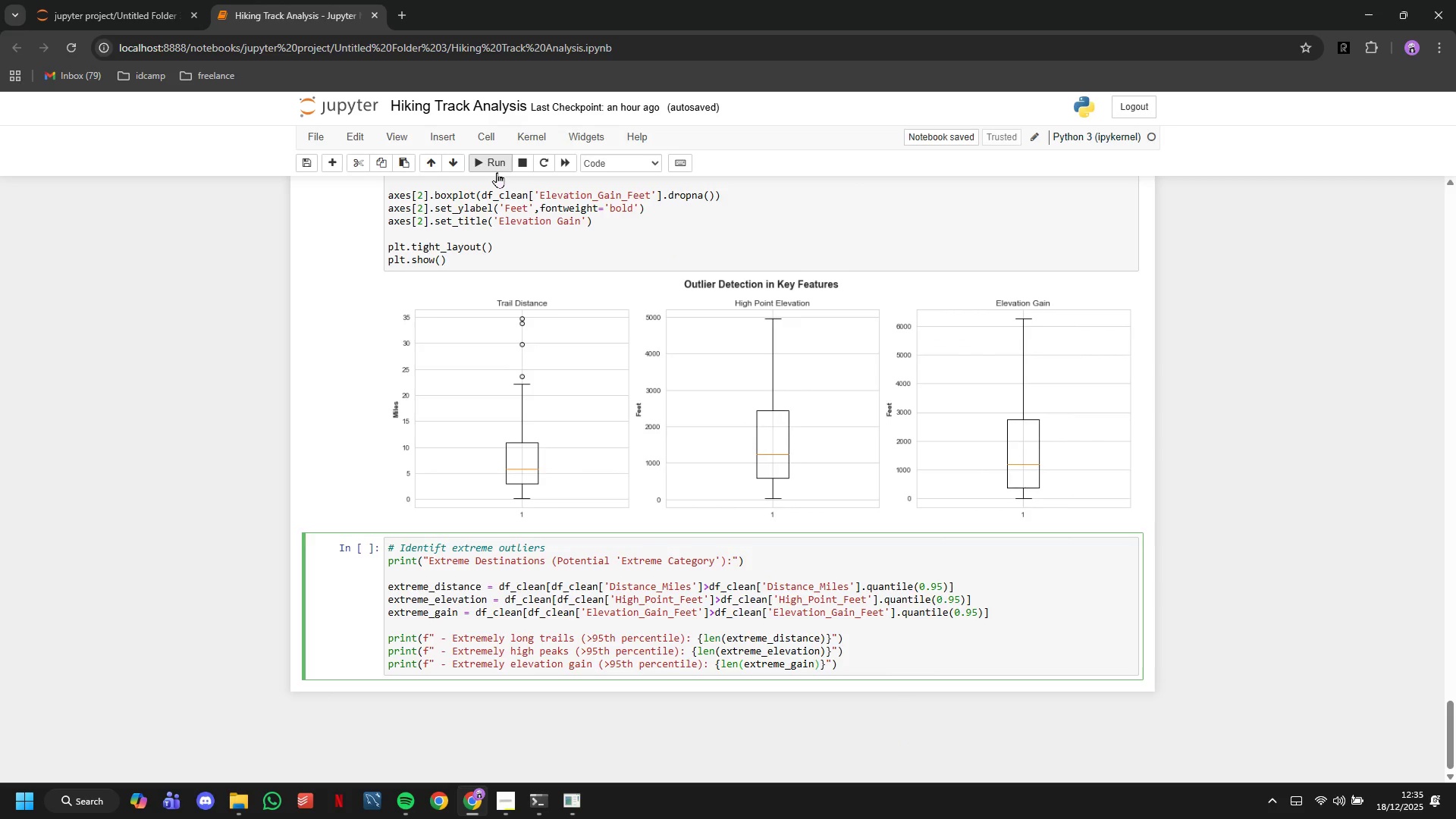 
left_click([497, 172])
 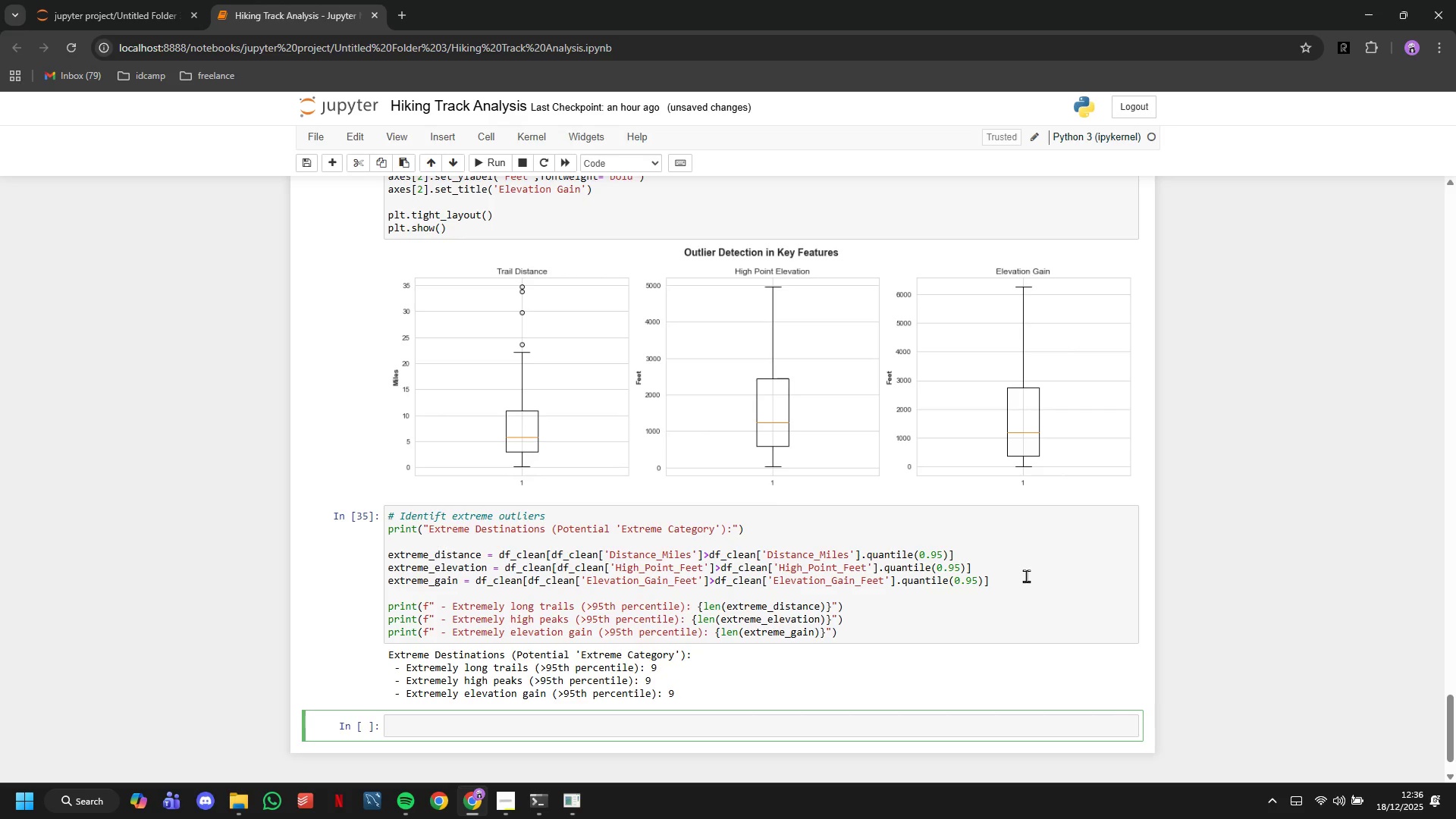 
wait(28.05)
 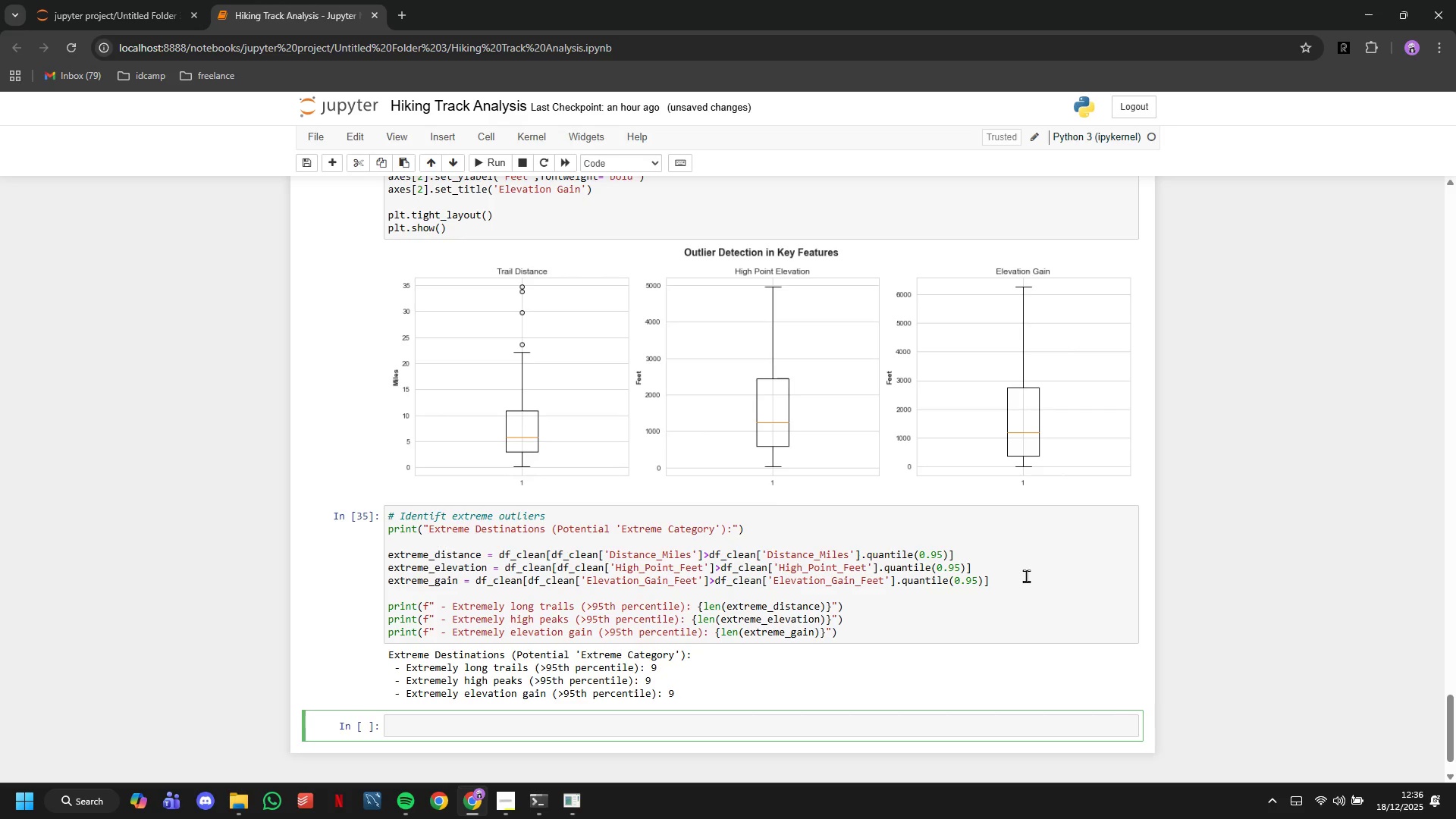 
left_click([617, 168])
 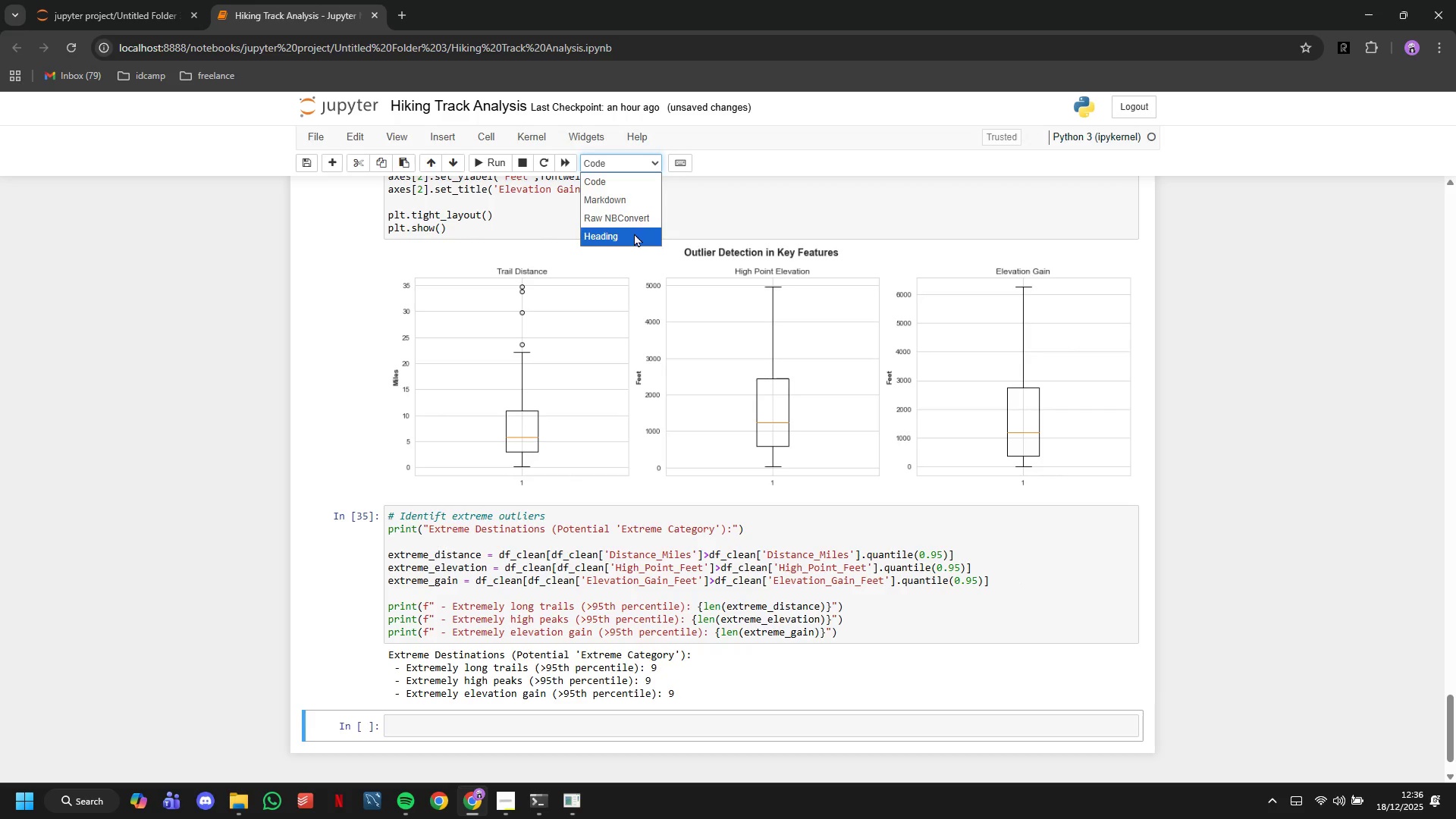 
left_click([634, 233])
 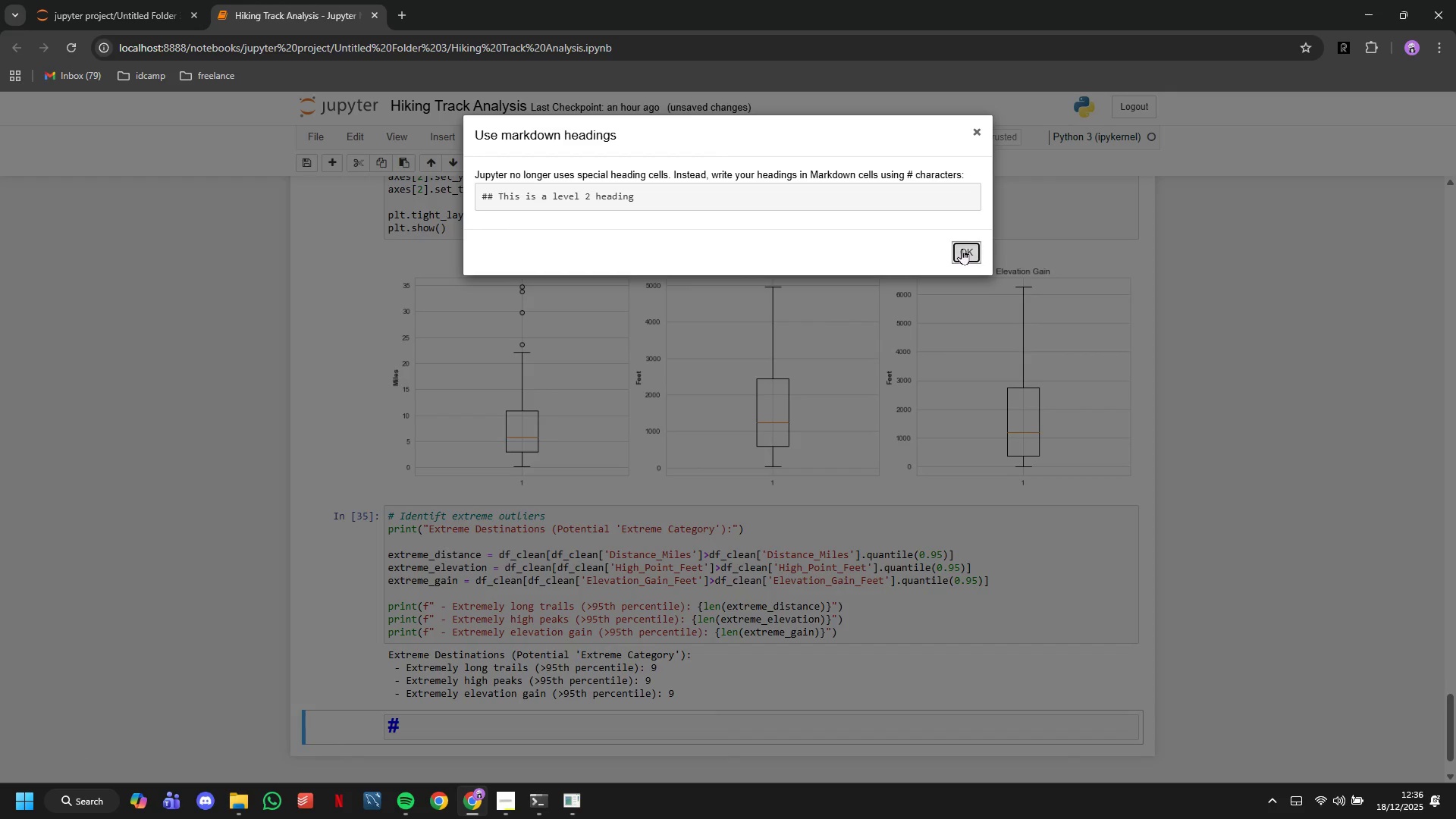 
left_click([962, 249])
 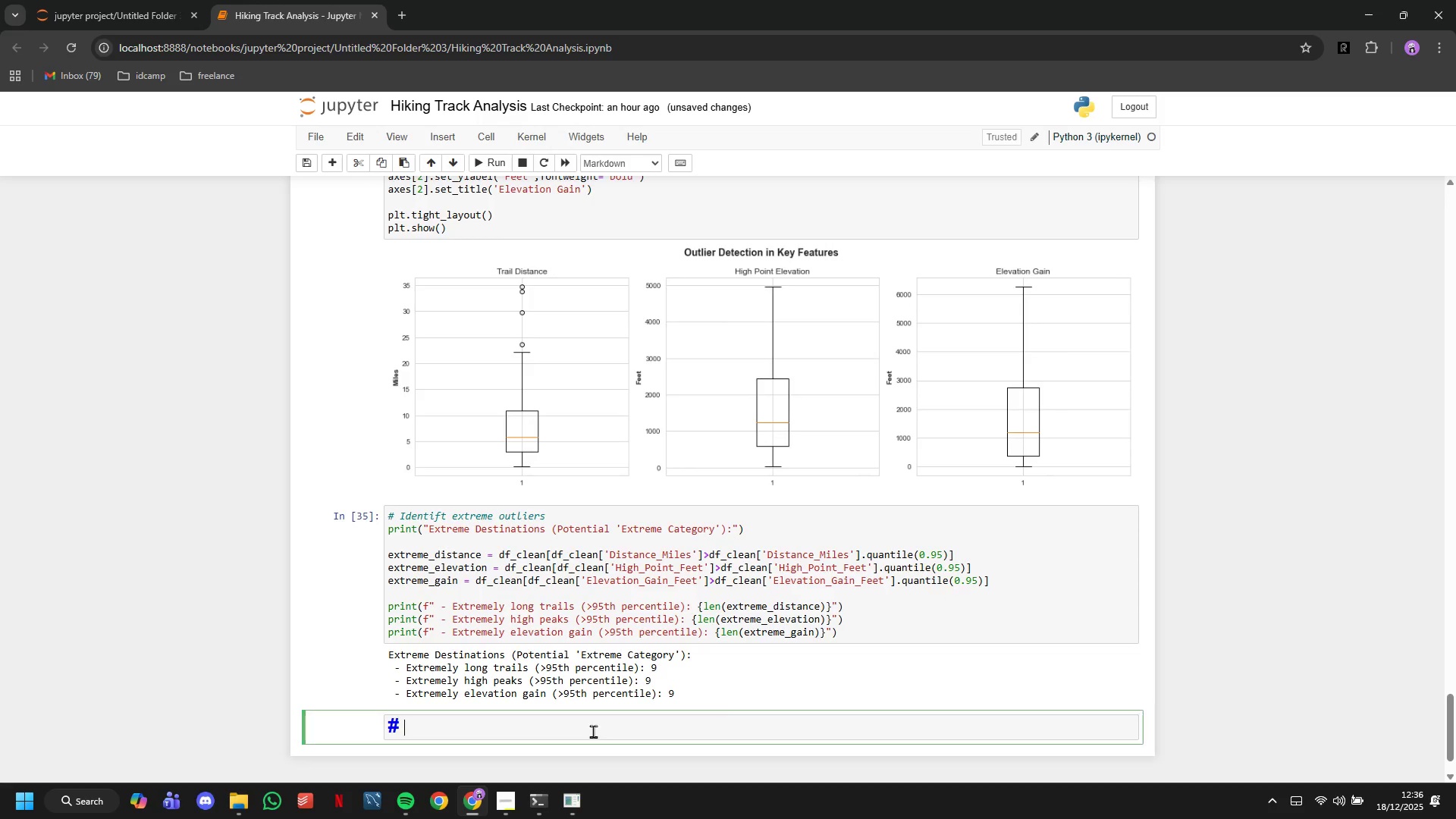 
left_click([593, 731])
 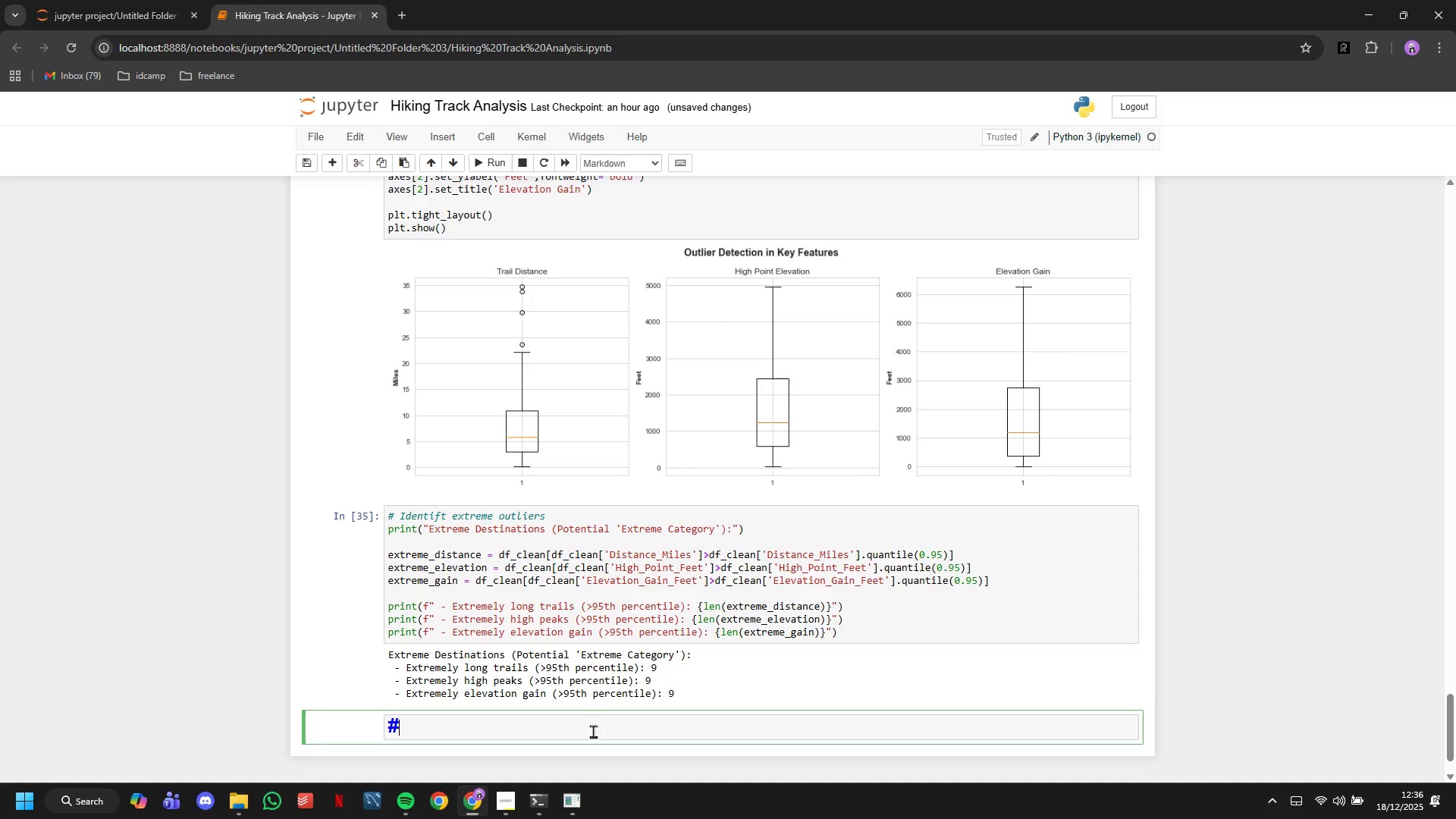 
key(ArrowLeft)
 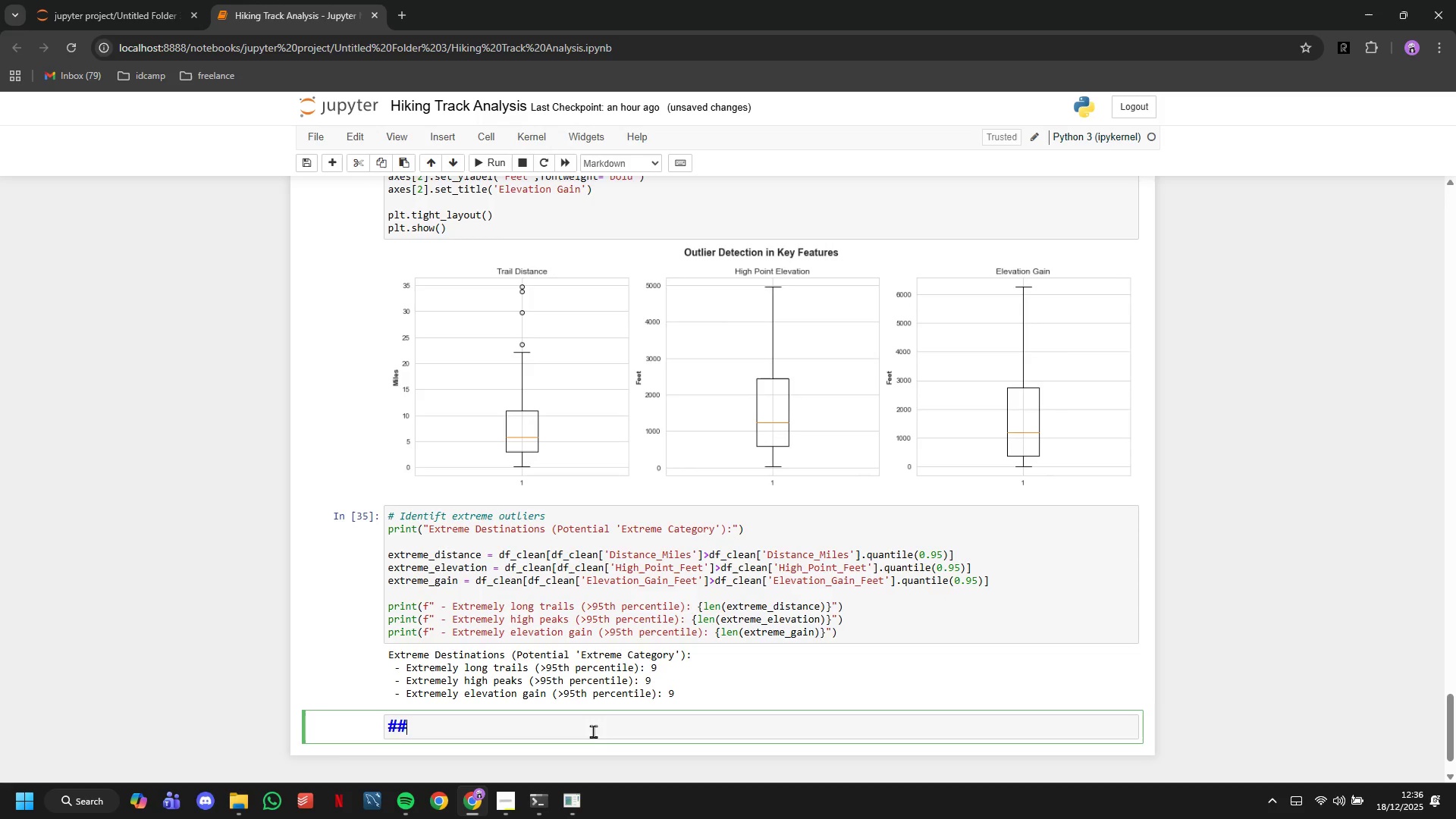 
type(## 4.)
key(Backspace)
key(Backspace)
key(Backspace)
key(Backspace)
type( 5. Feature Selection and Selection)
 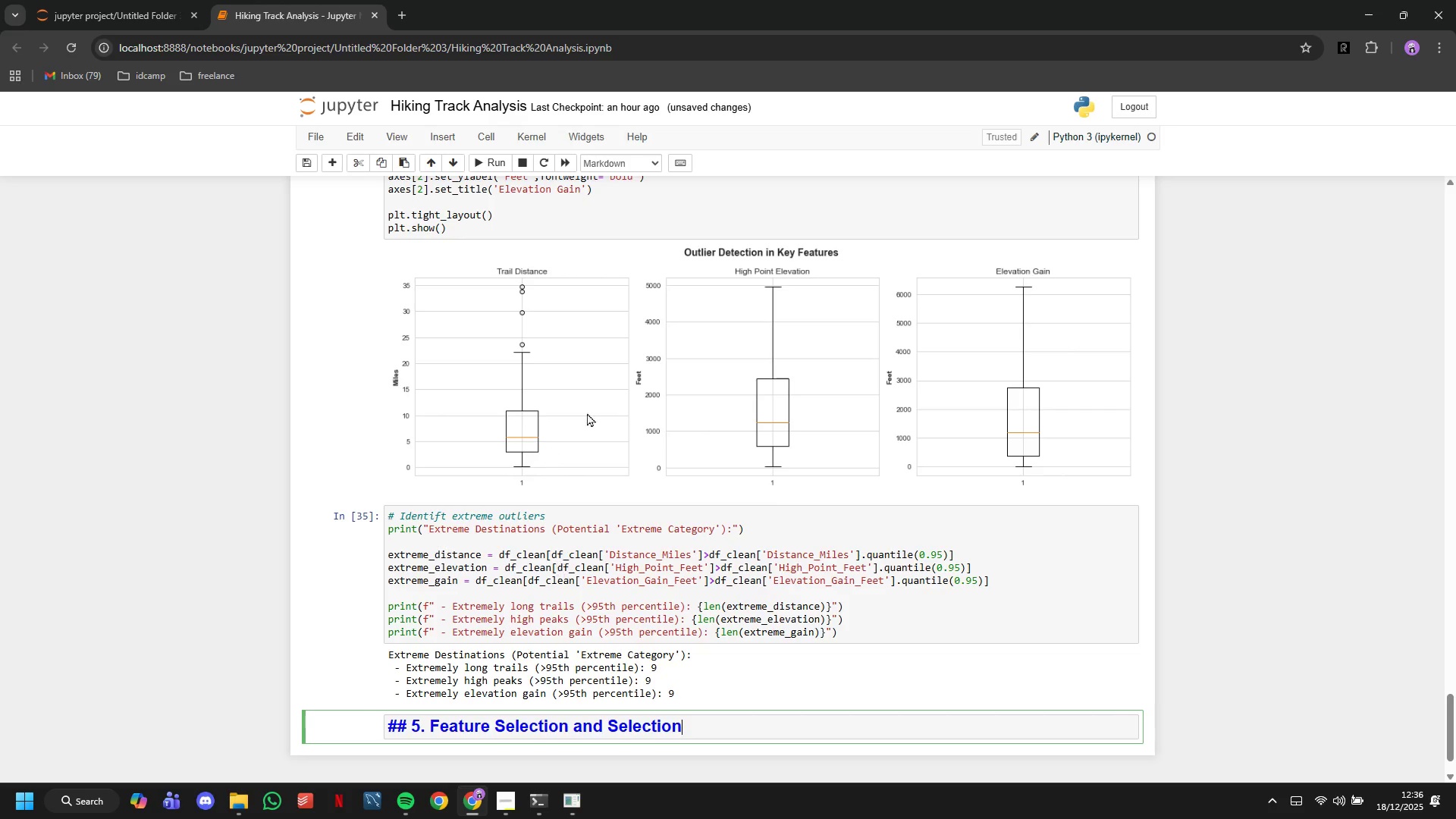 
left_click([493, 158])
 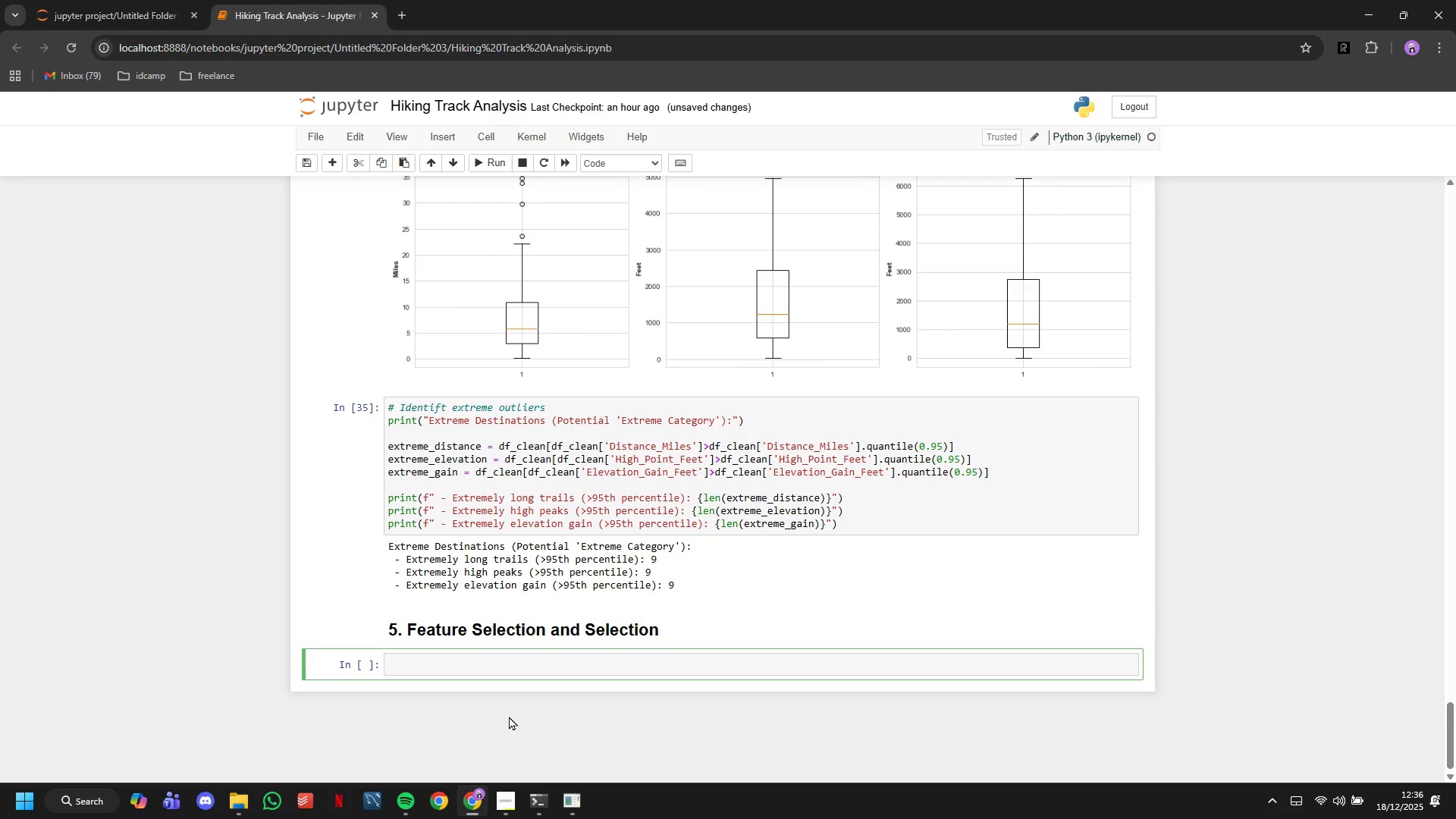 
type(# Select features for clustering)
 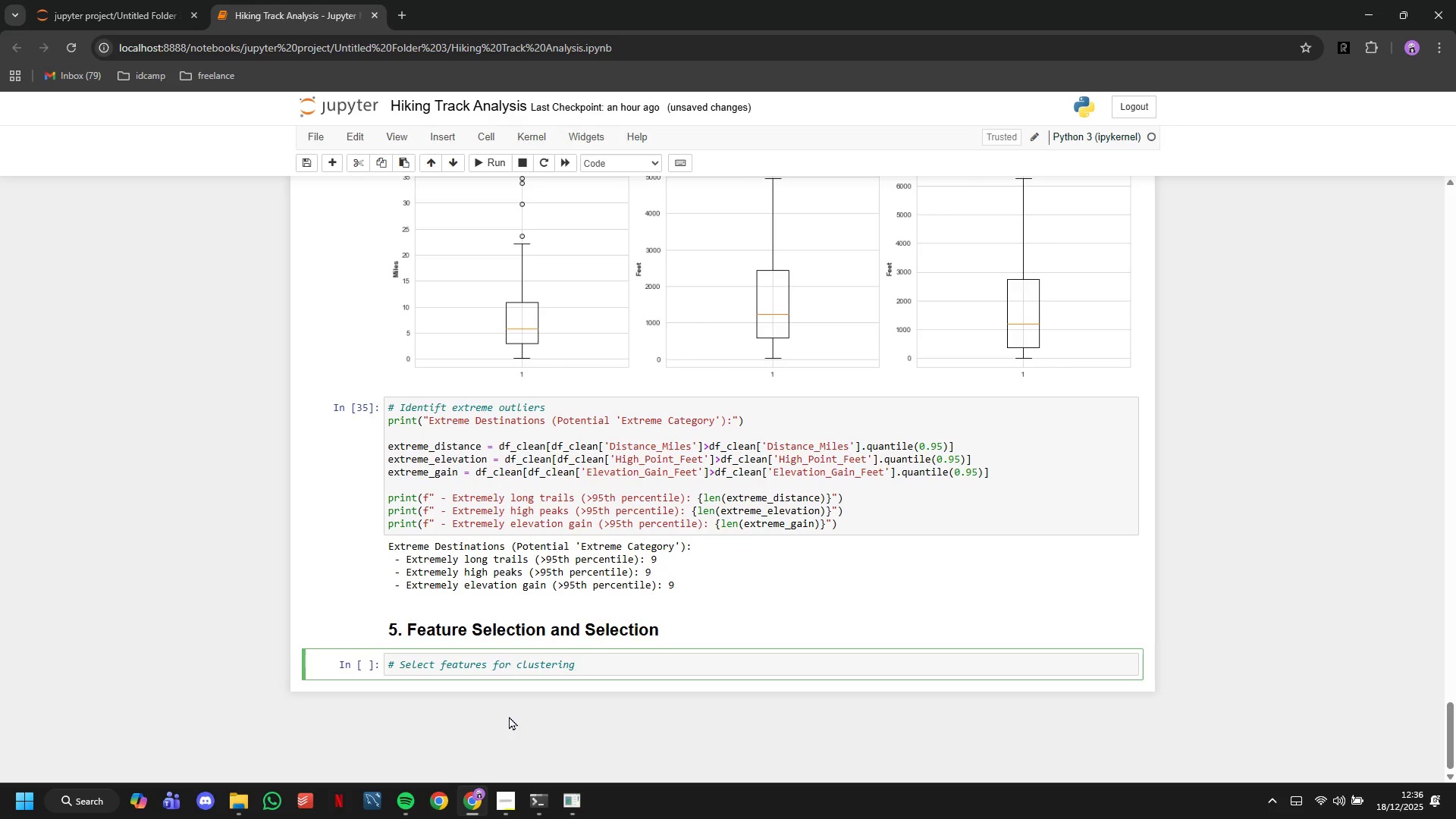 
key(Enter)
 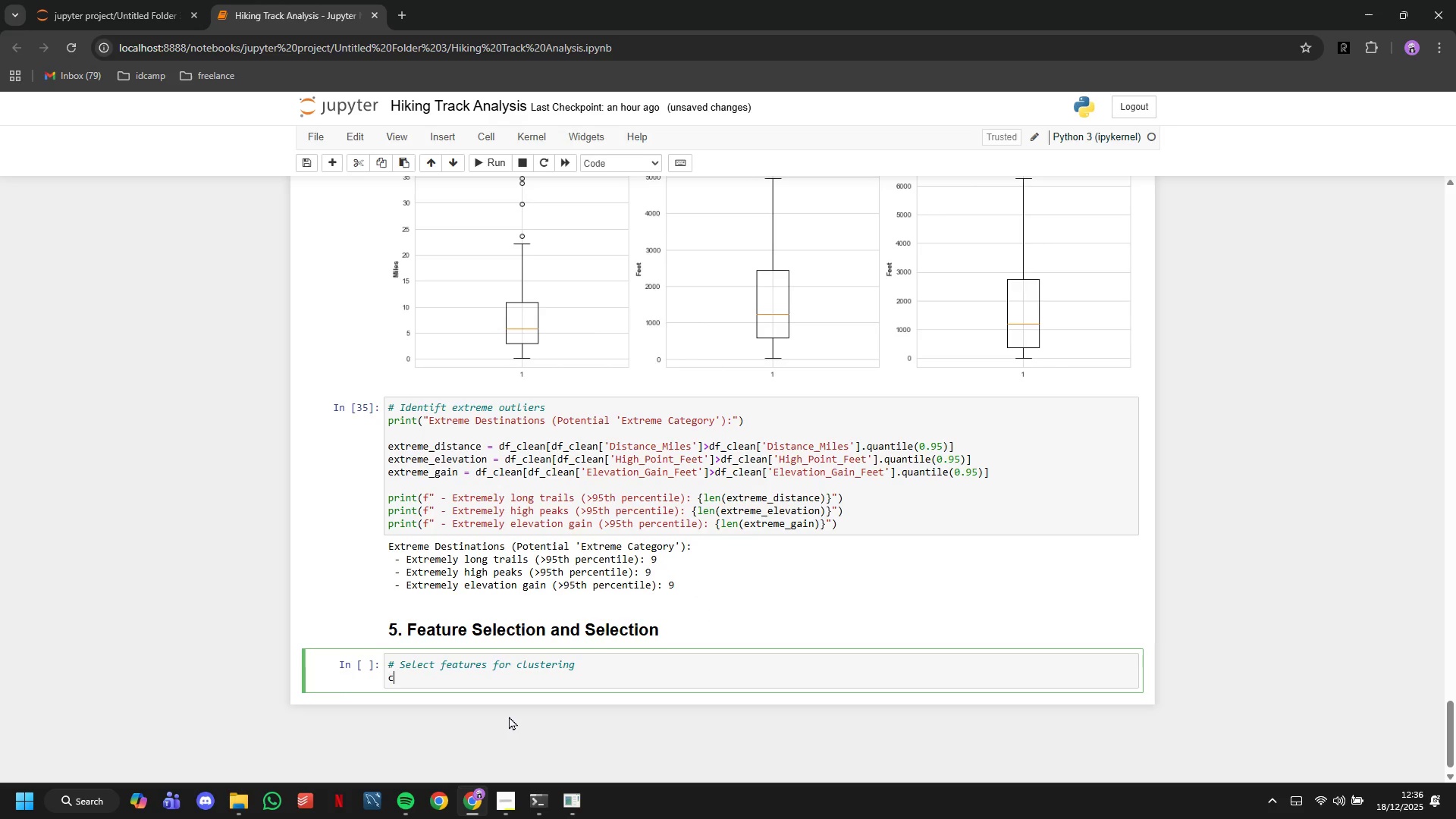 
type(ck)
key(Backspace)
type(lustering_features = ['Distance_Miles)
 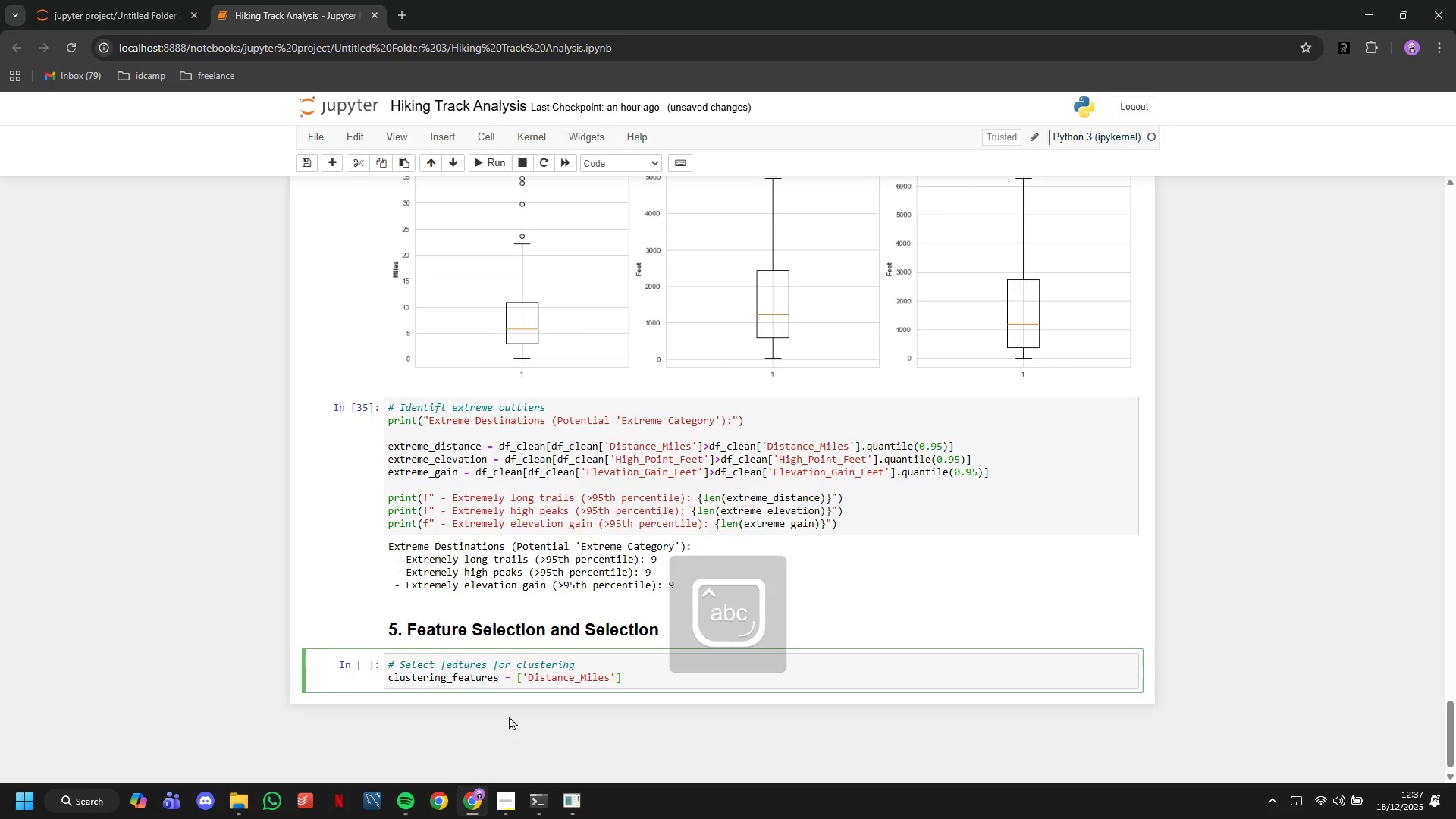 
 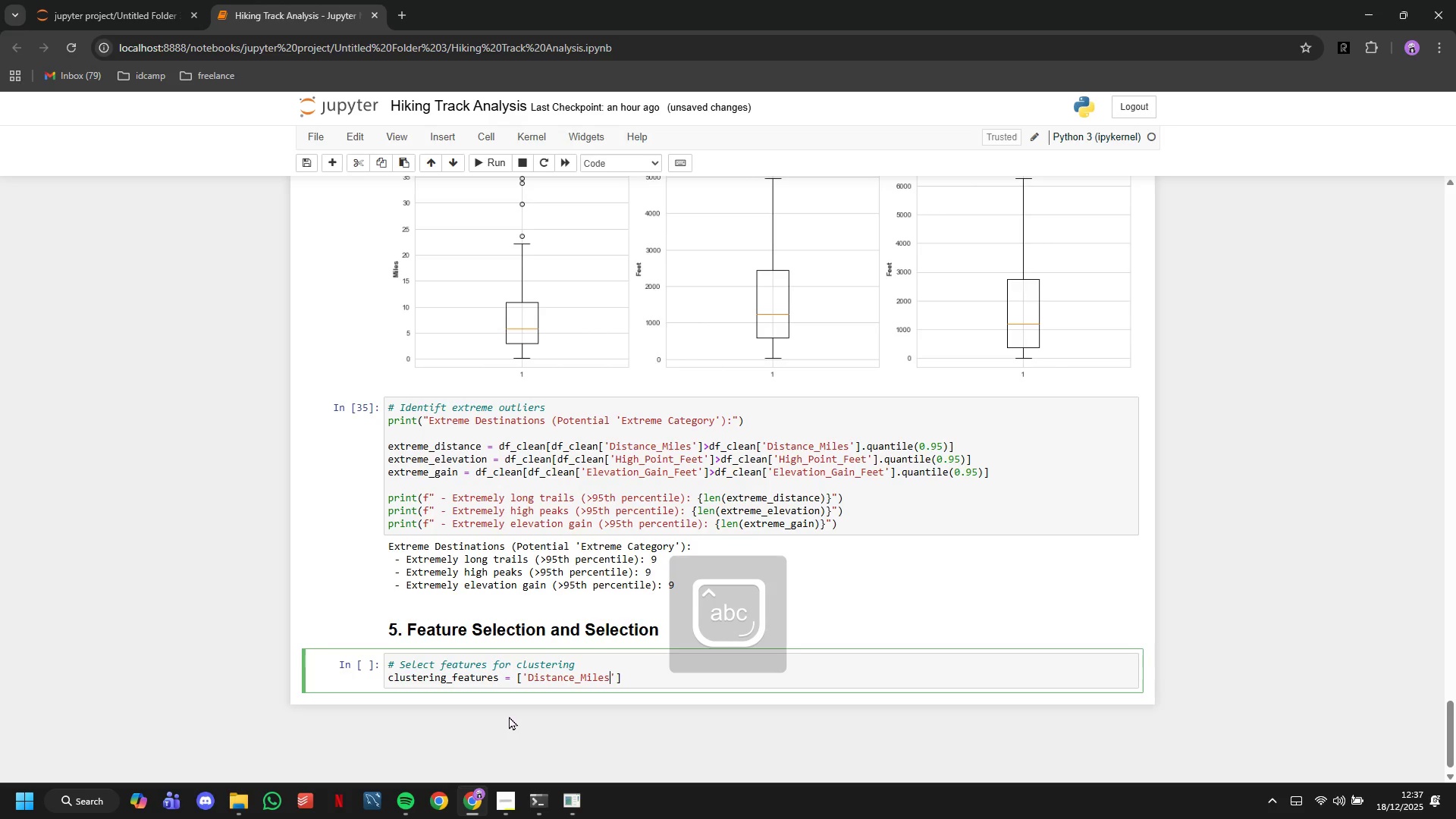 
key(ArrowRight)
 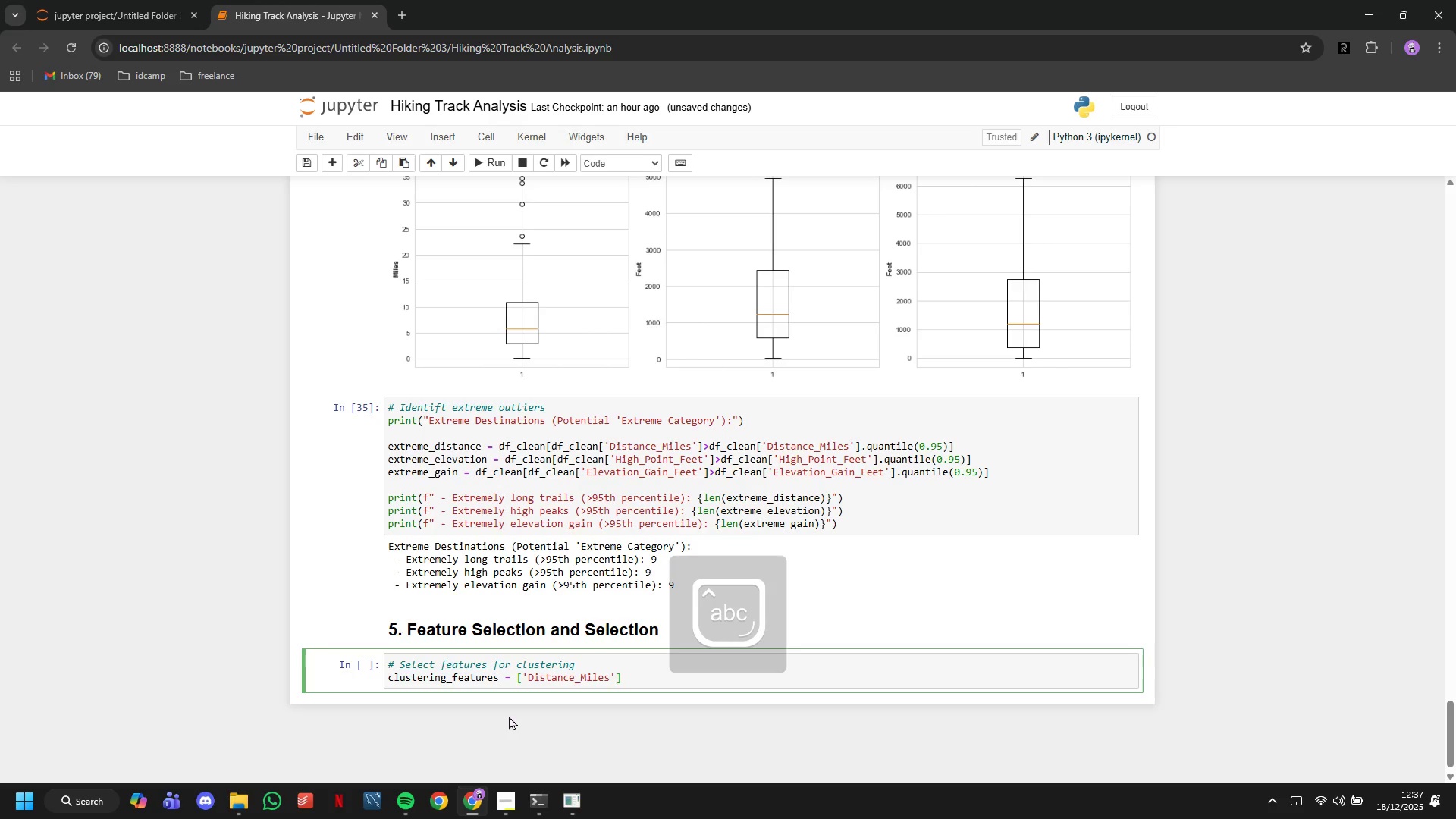 
key(Comma)
 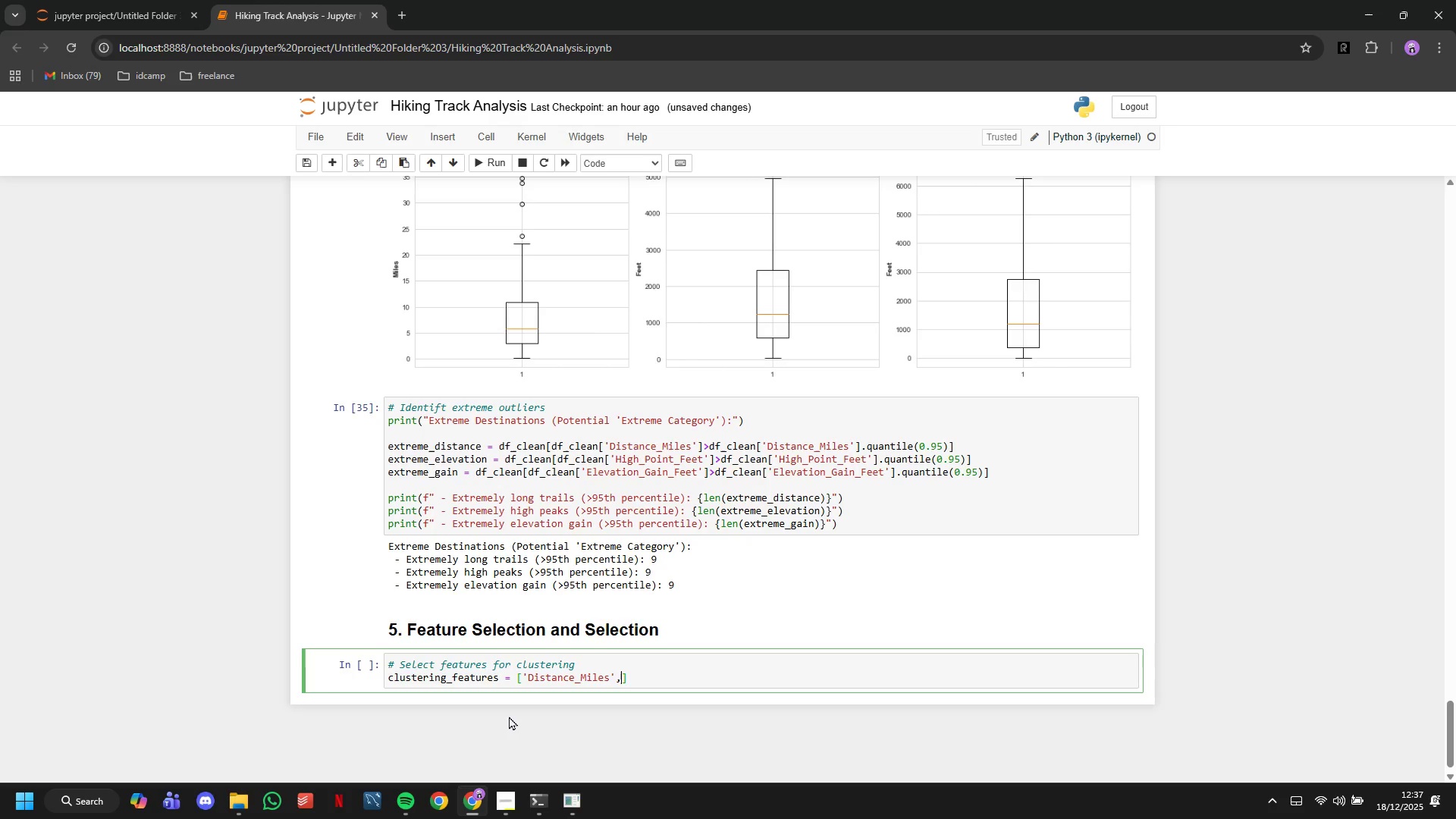 
wait(5.36)
 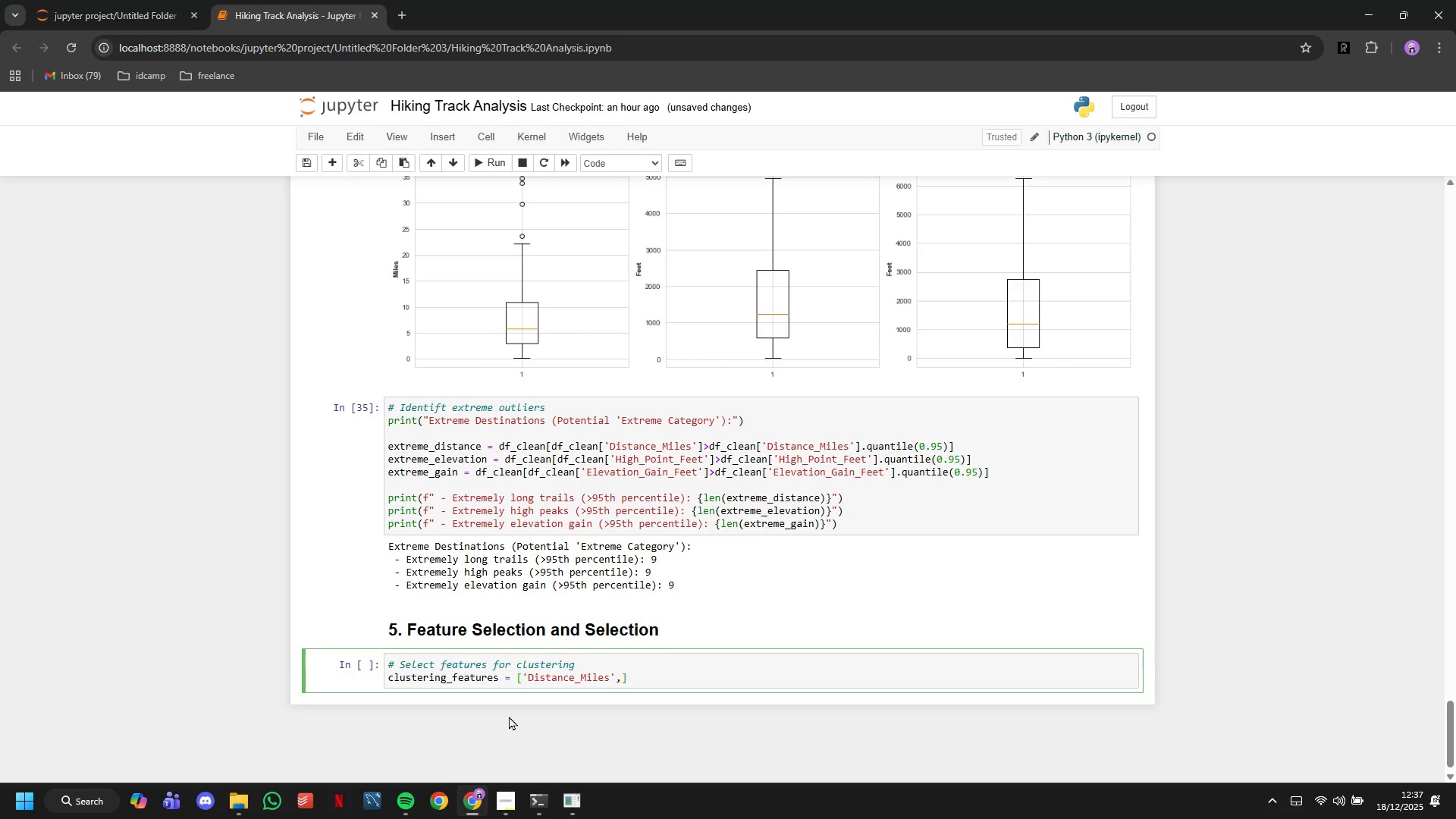 
type('High_Point_Feet)
 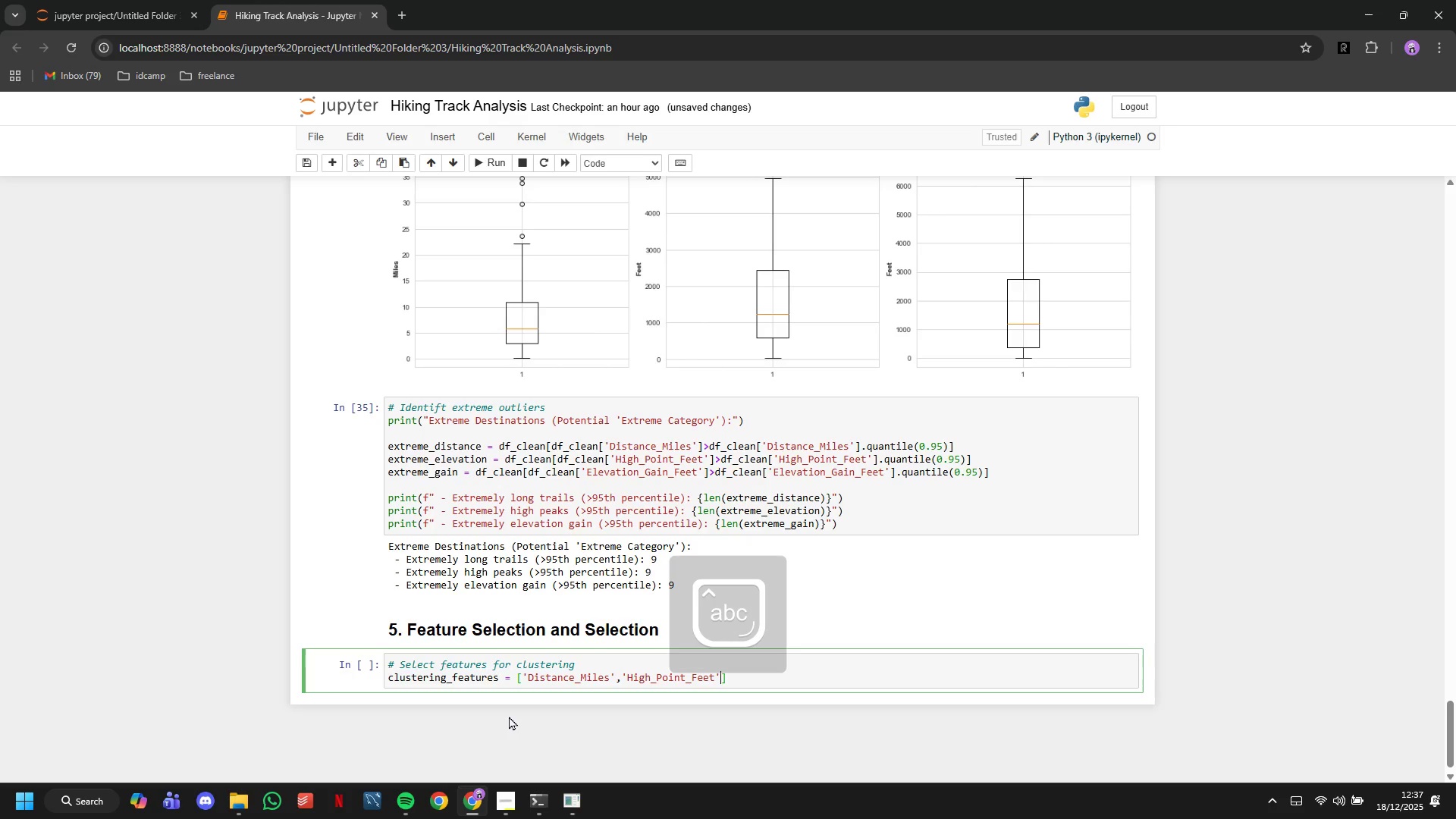 
 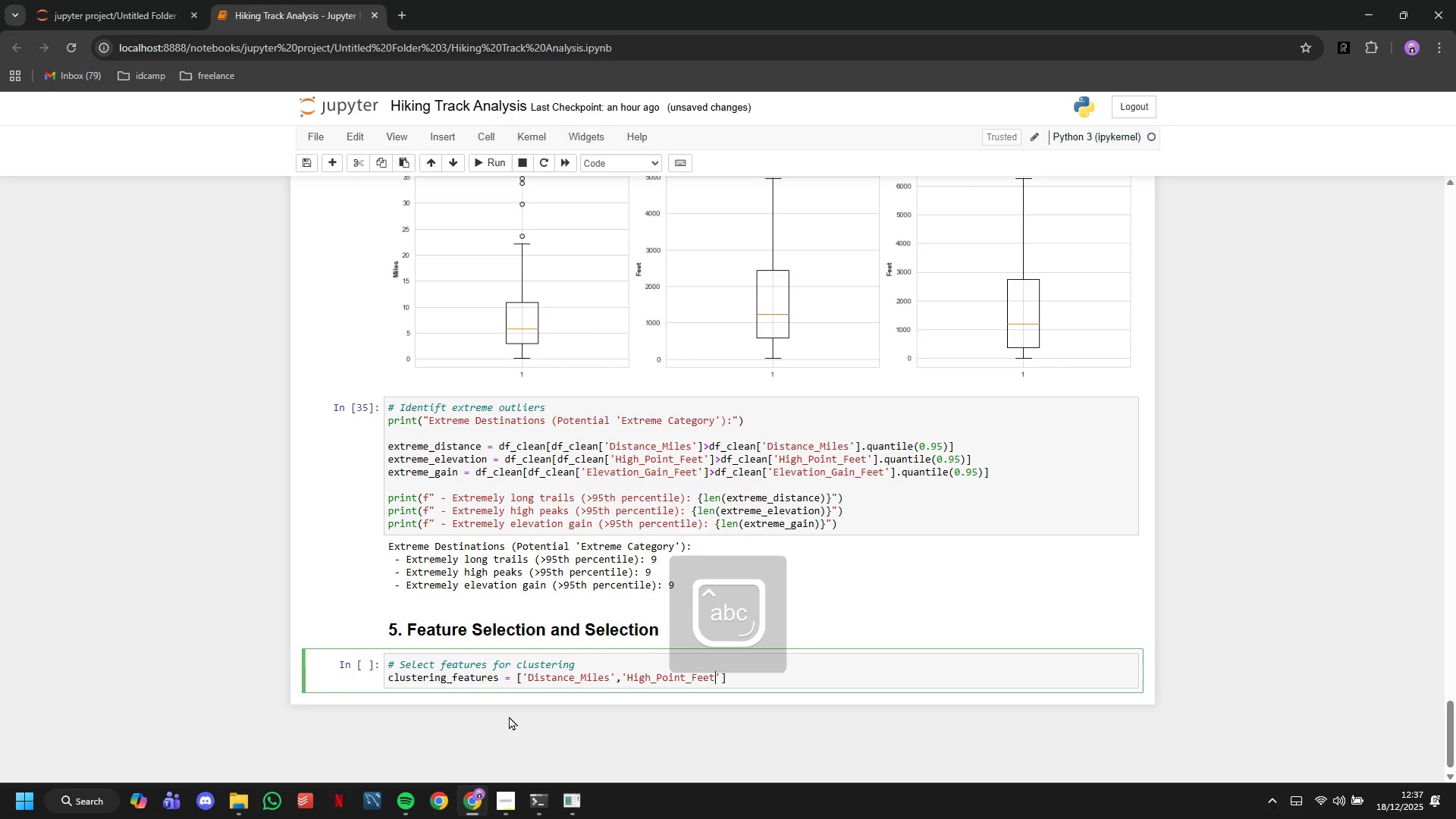 
key(ArrowRight)
 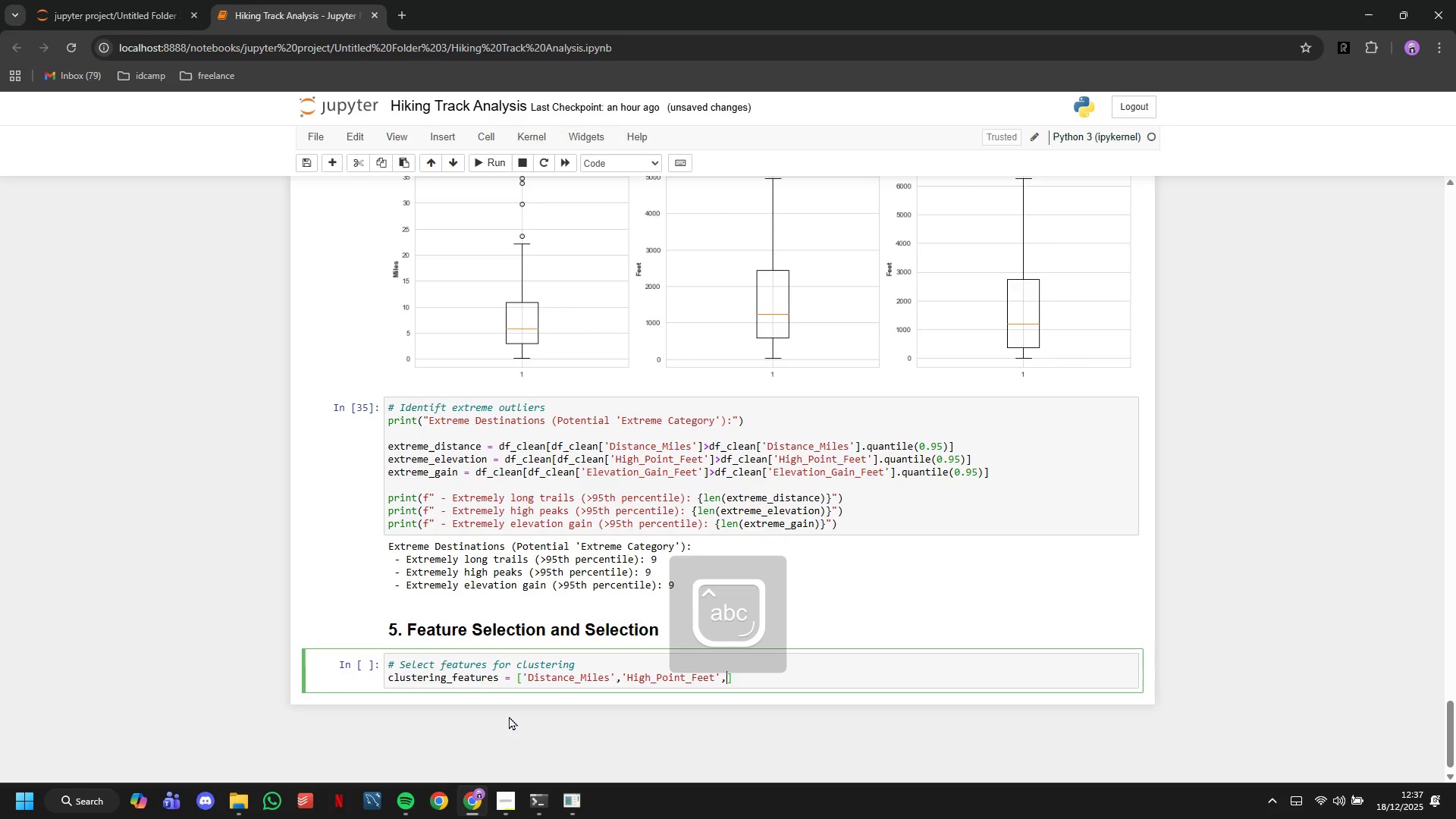 
type(,'Elevation_Gain_Feet)
 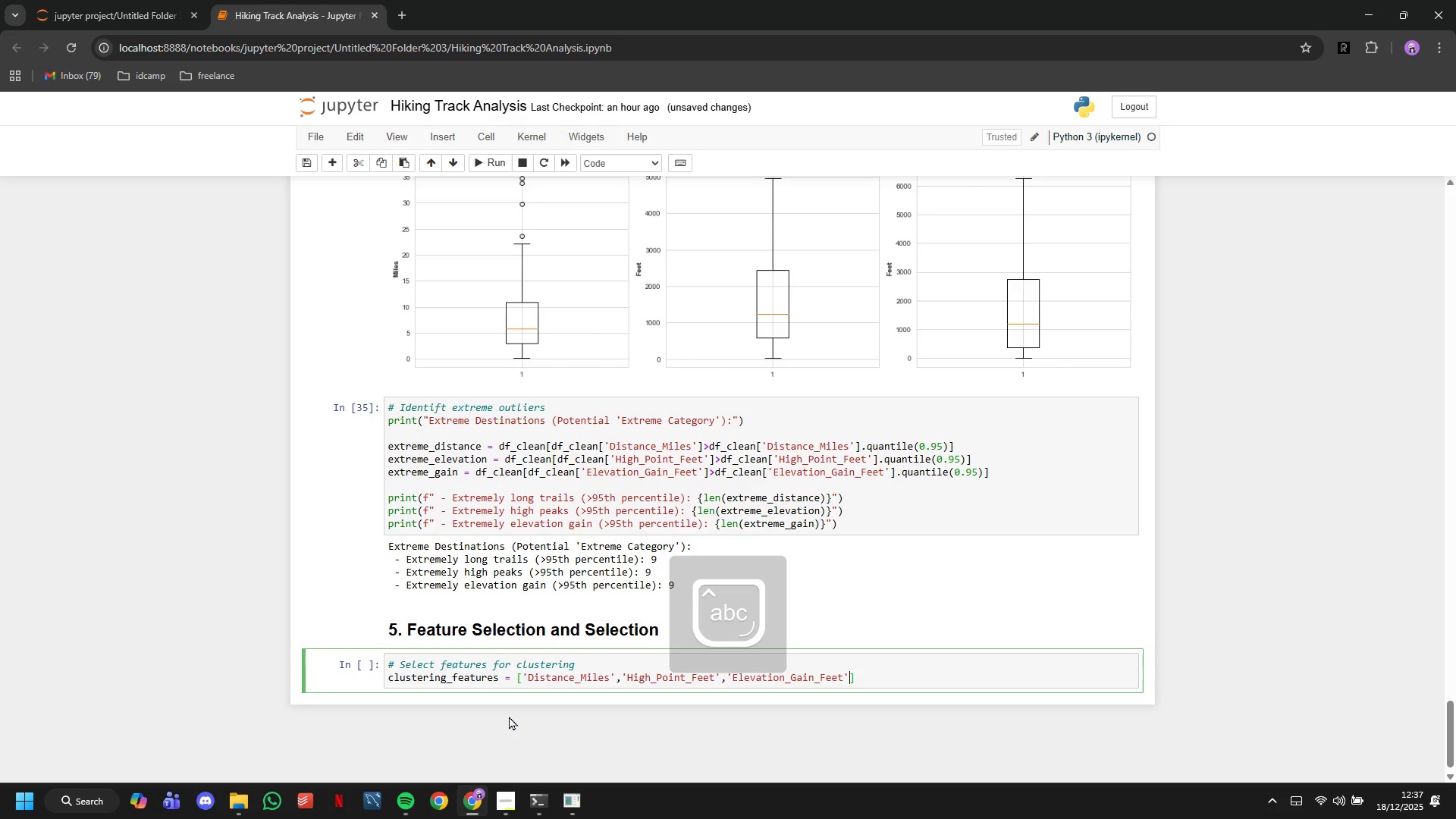 
 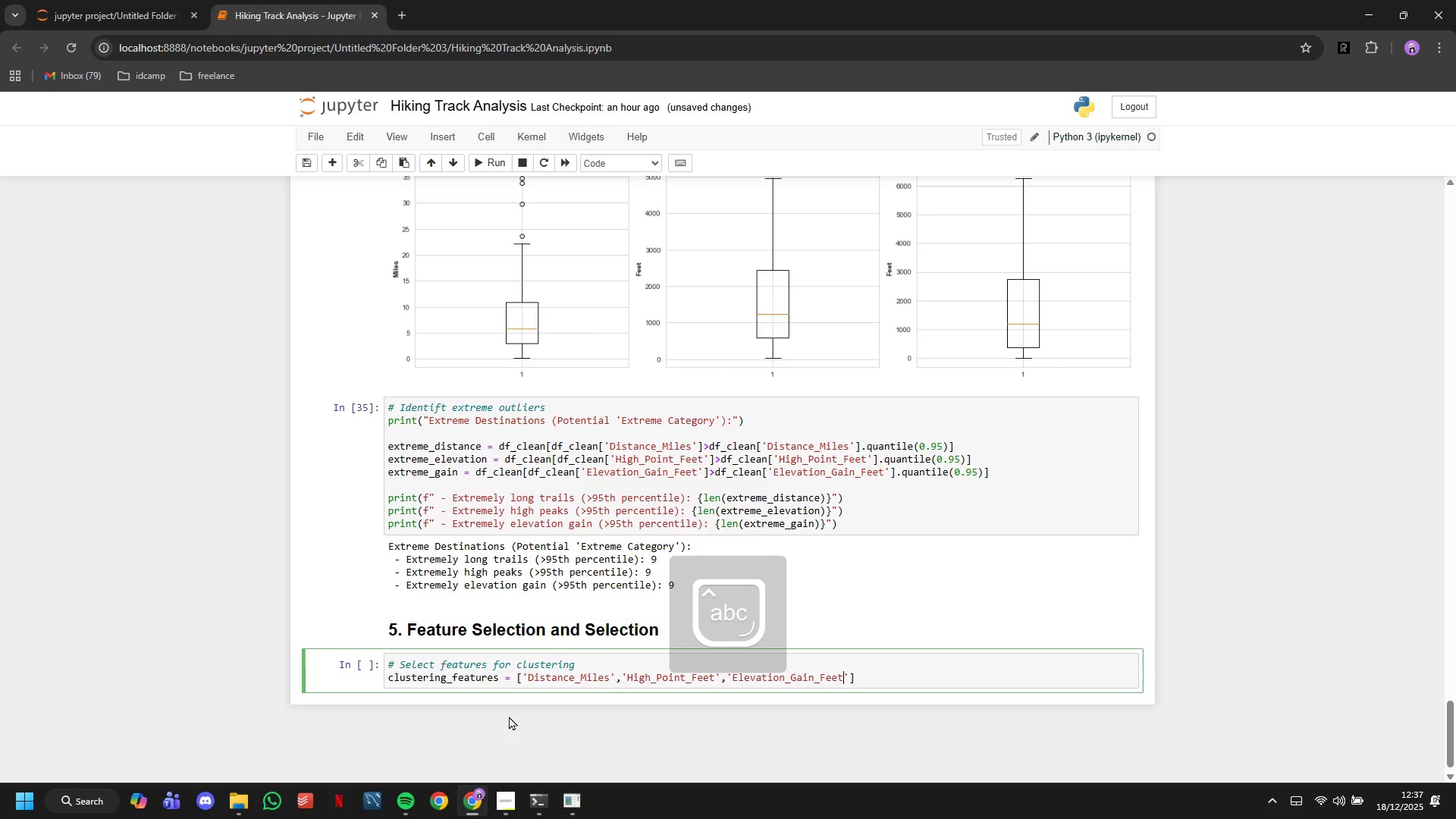 
key(ArrowRight)
 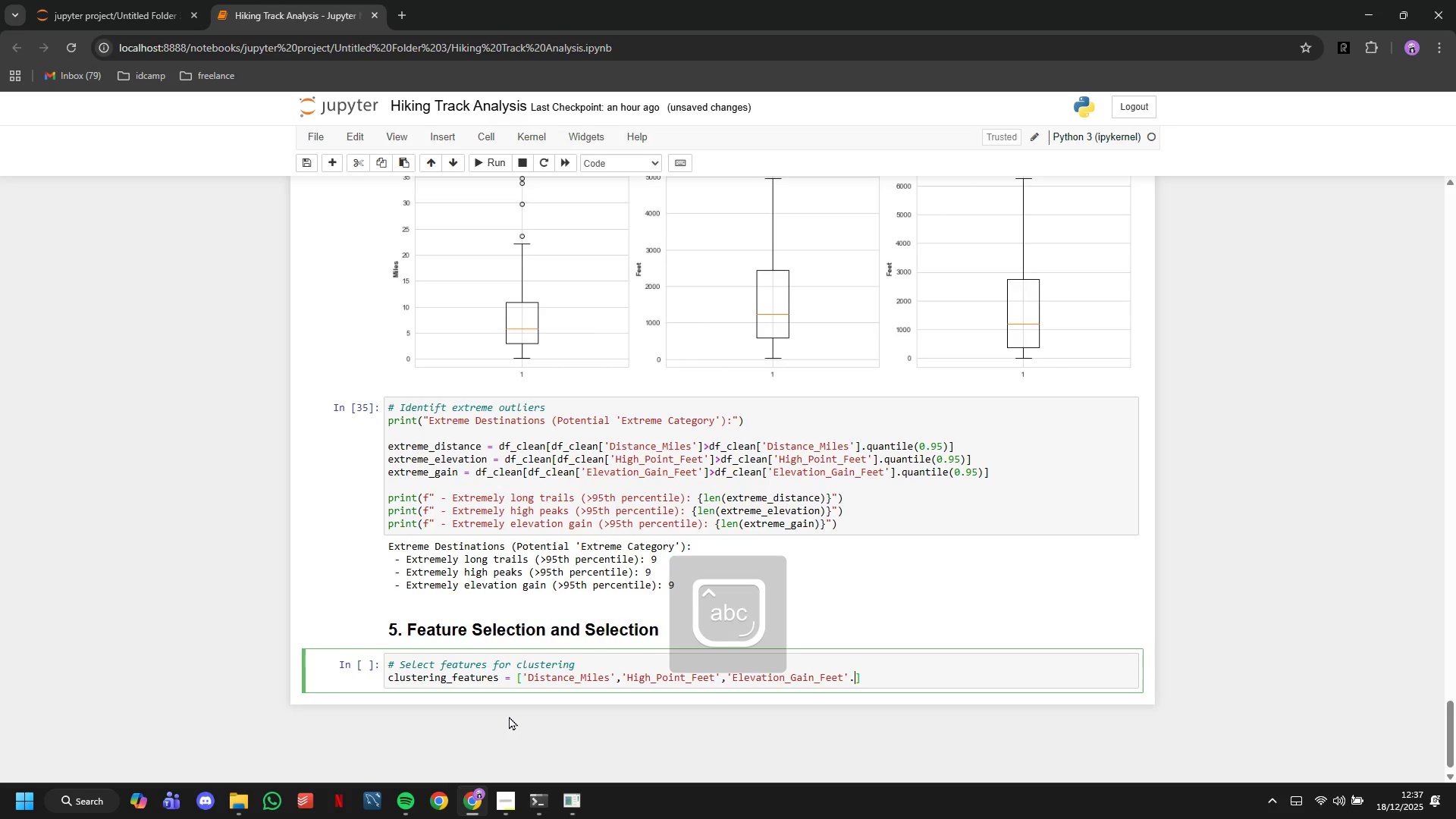 
type(.)
key(Backspace)
type(,'Difficulty_Score)
 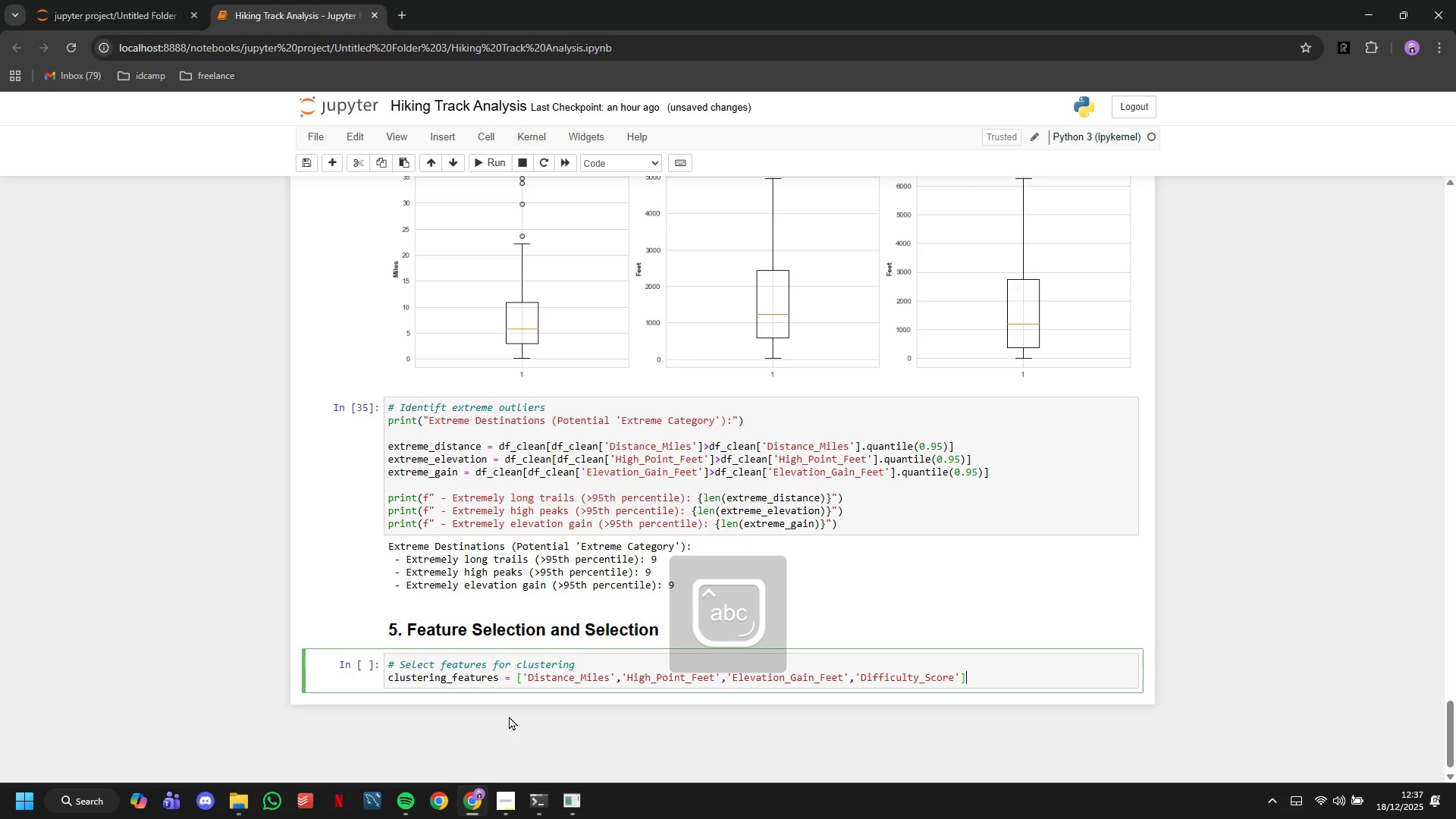 
 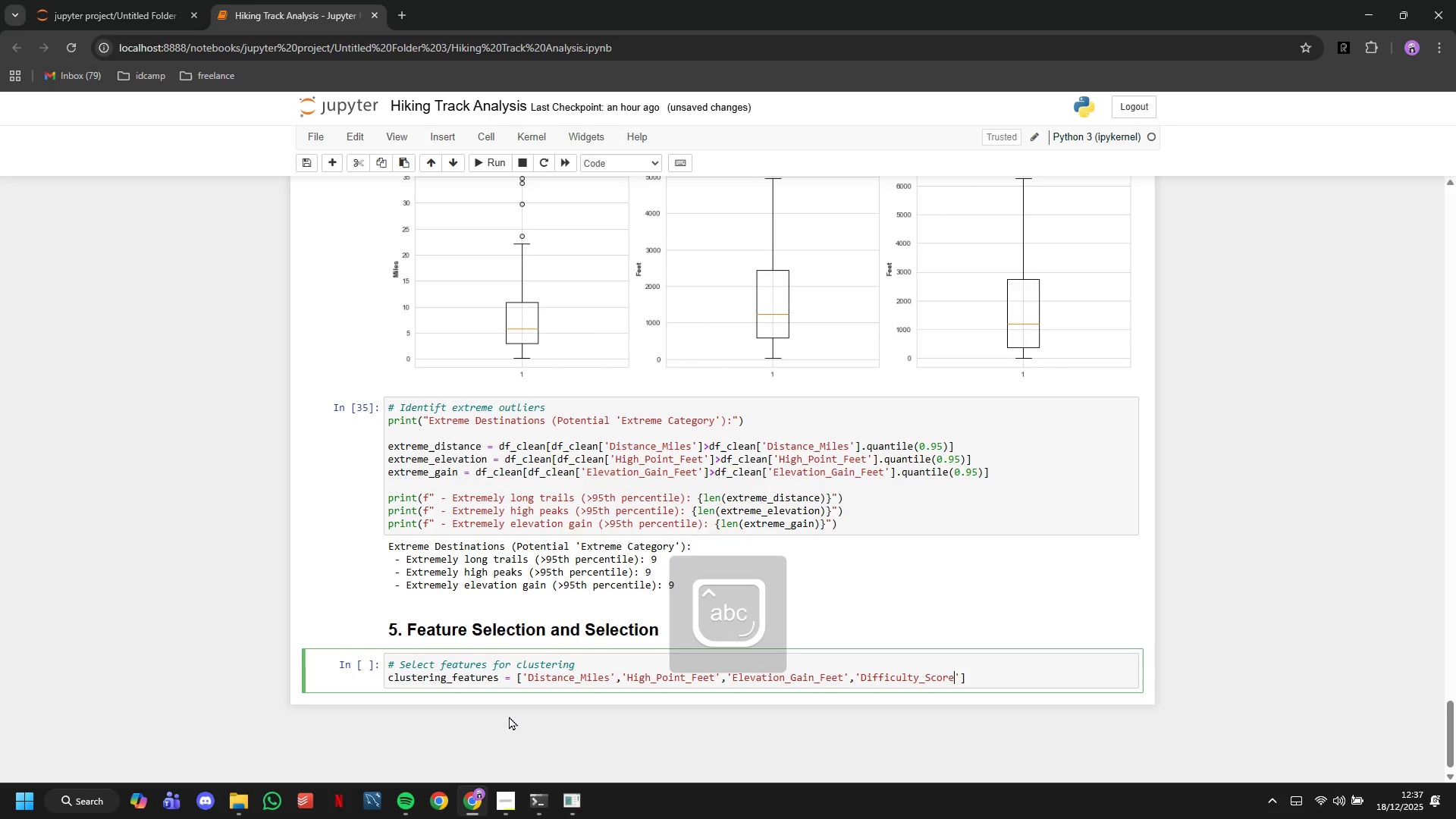 
key(ArrowRight)
 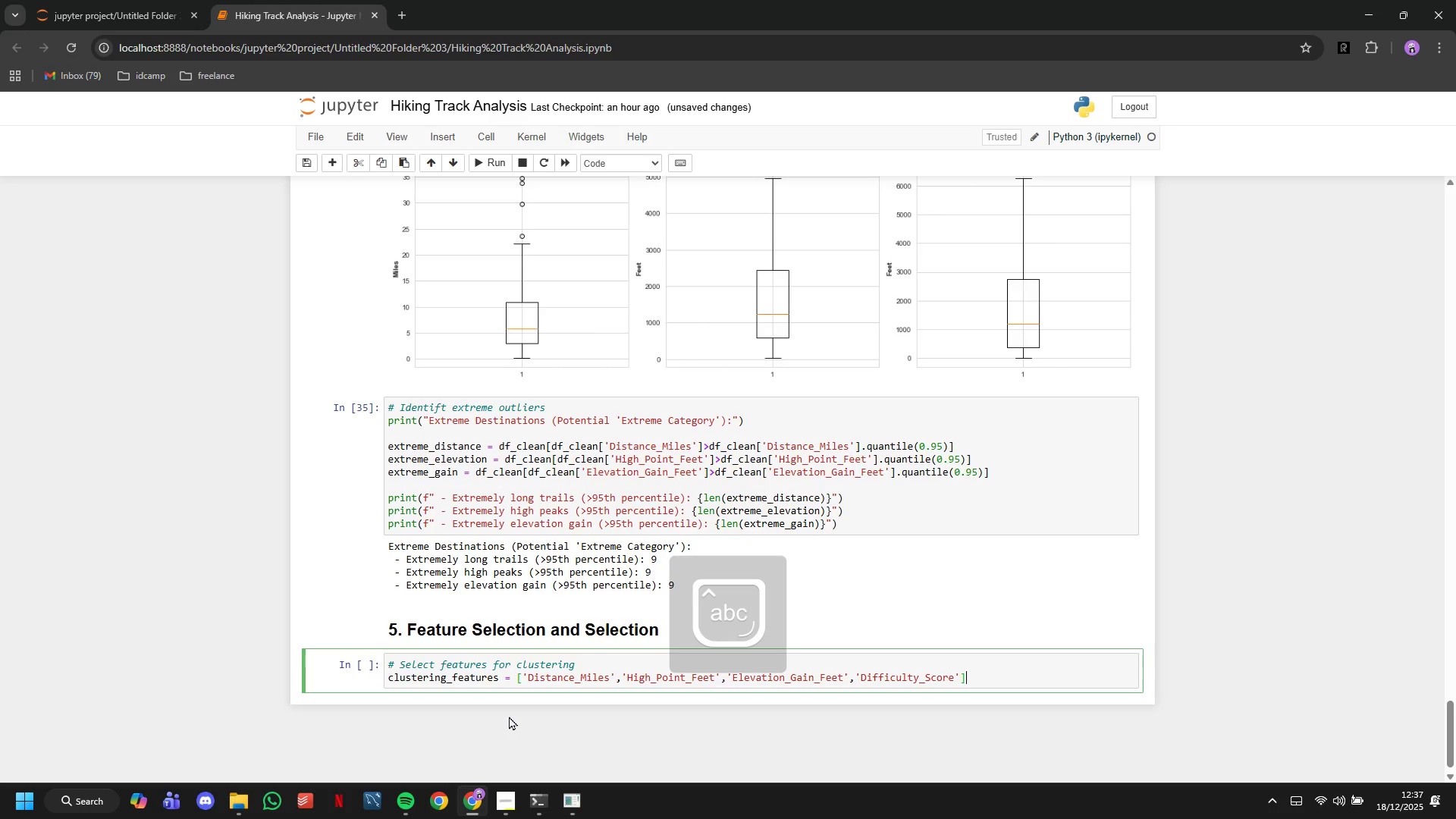 
key(ArrowRight)
 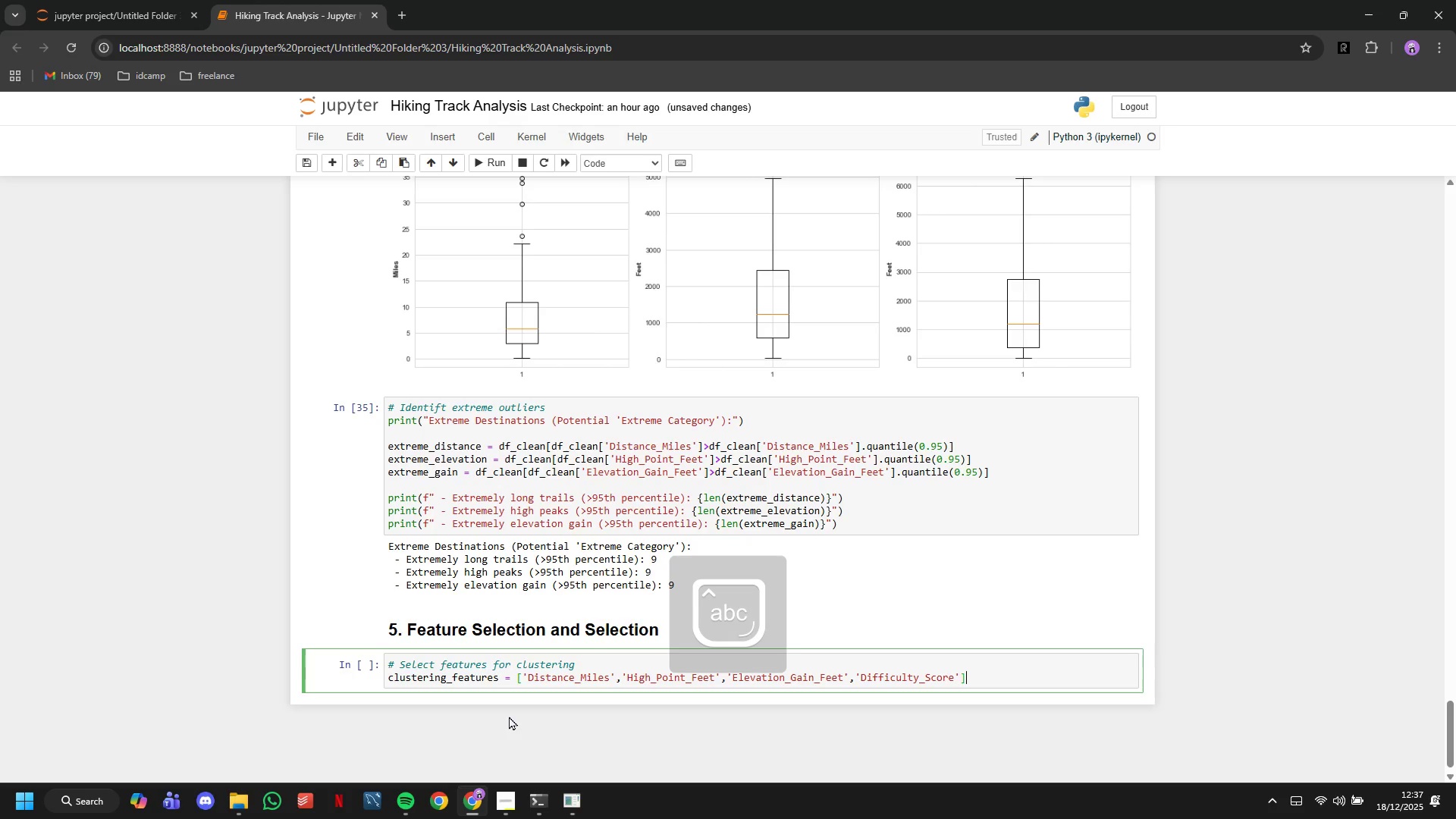 
key(Enter)
 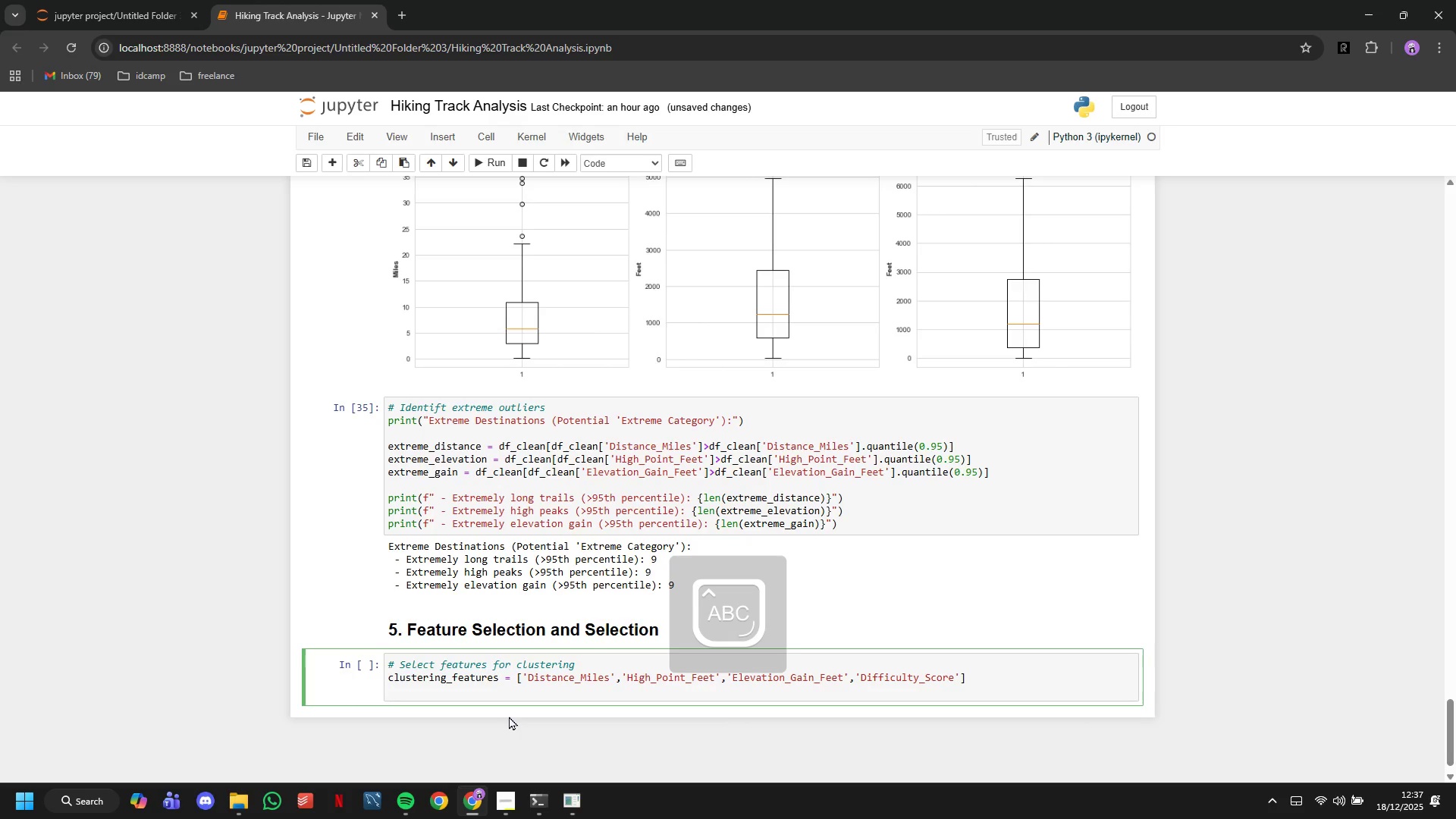 
type(X = df_clean[clustering_features)
 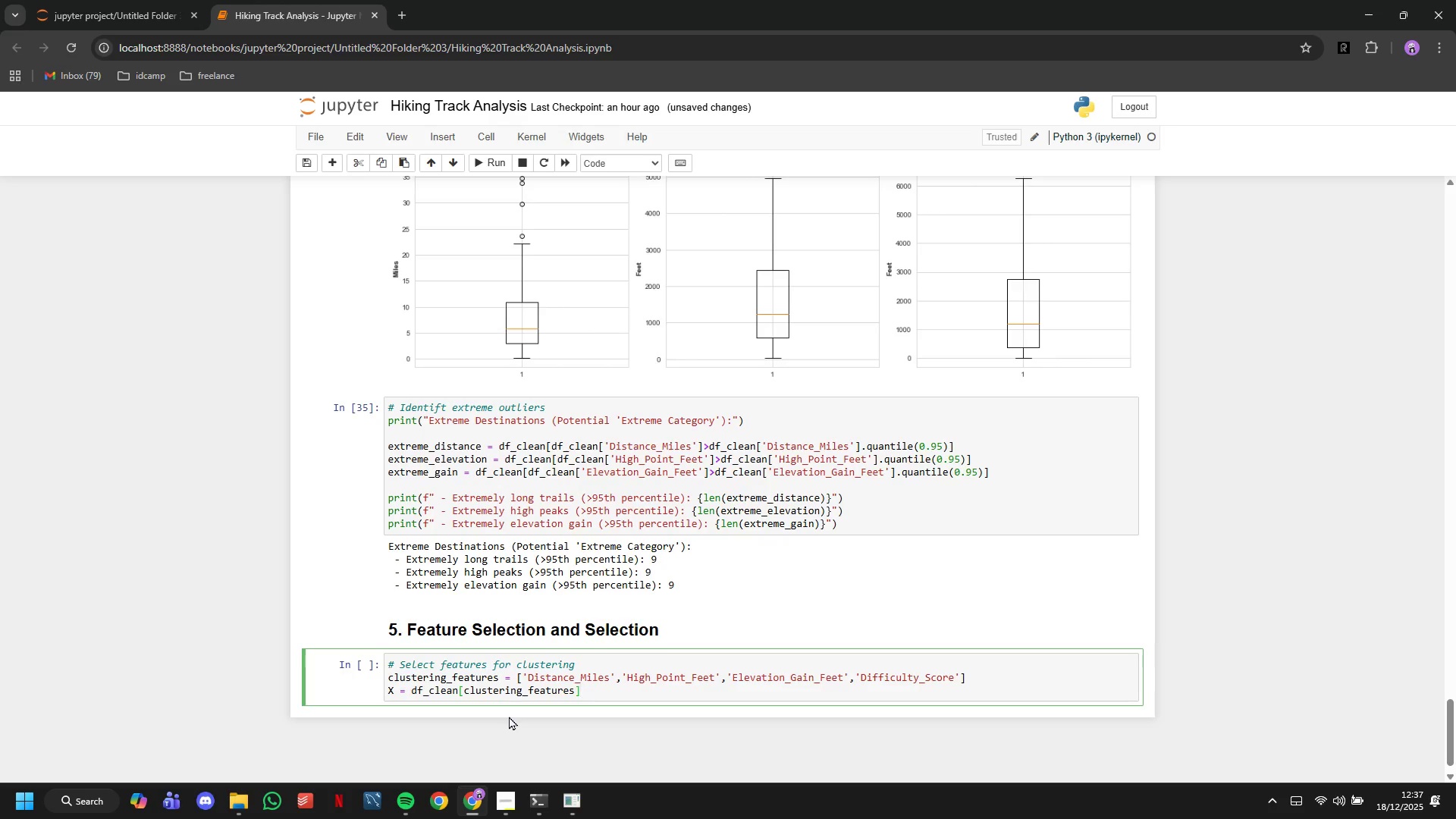 
 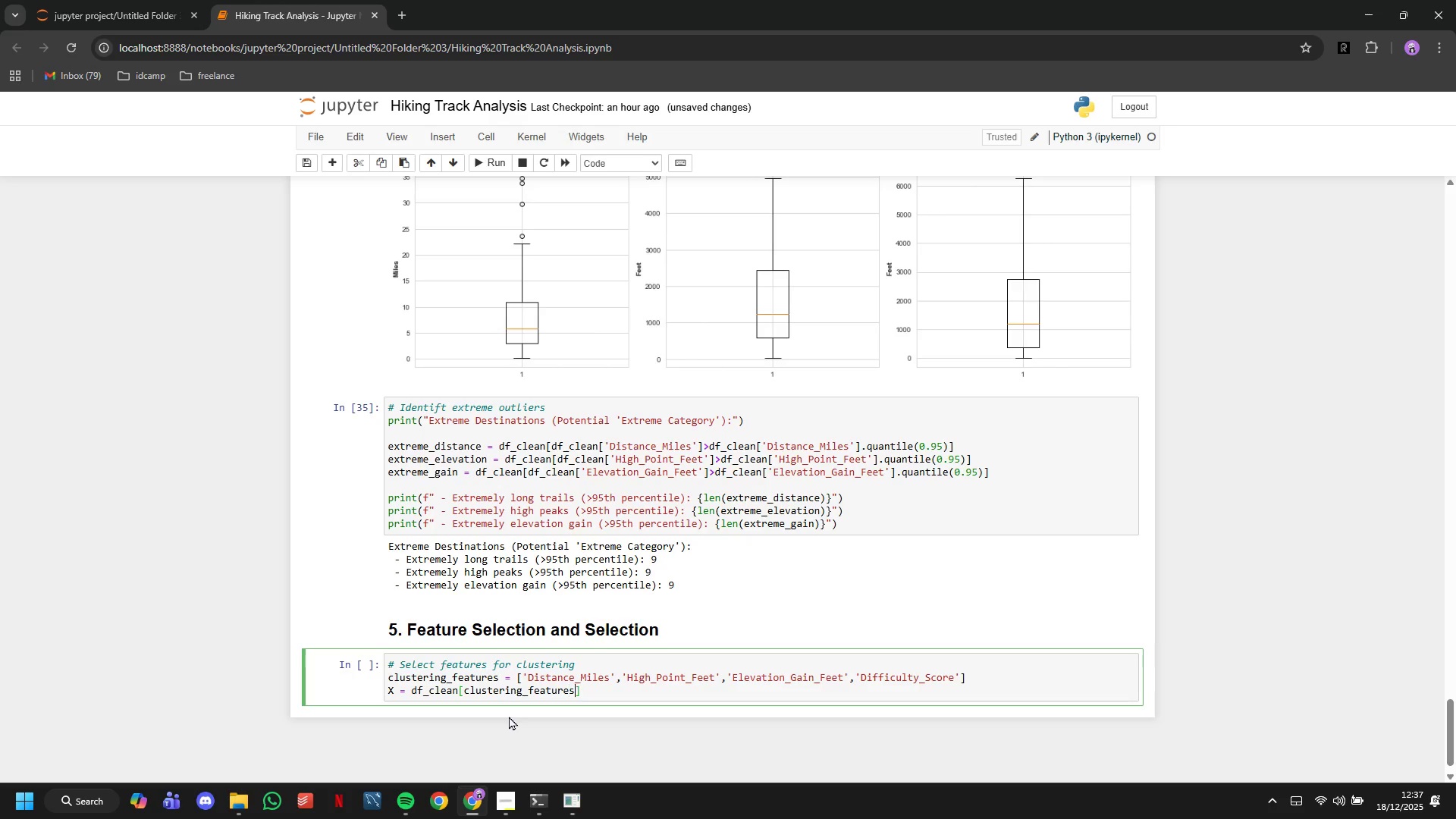 
key(ArrowRight)
 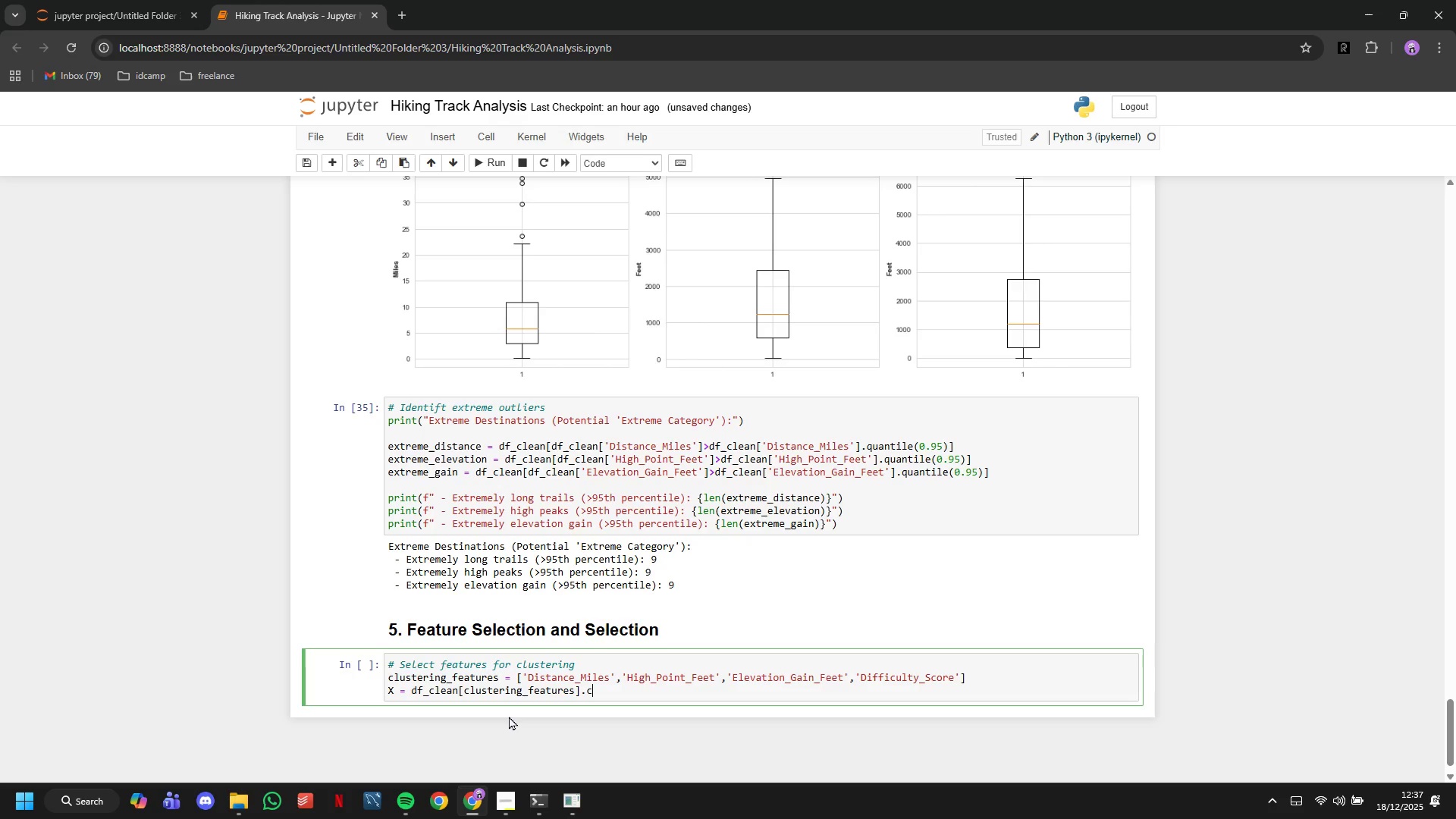 
type(.copy()
 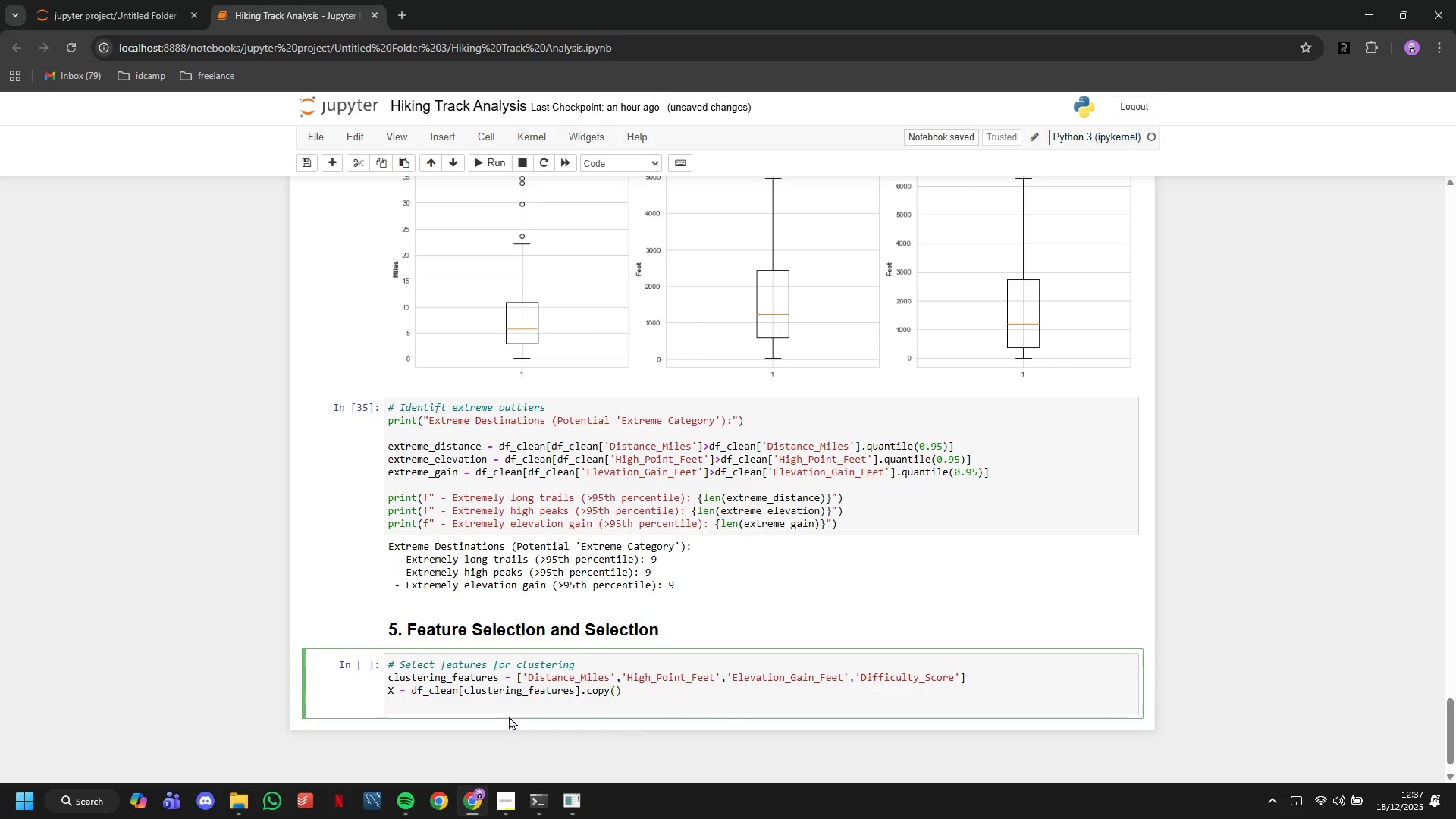 
 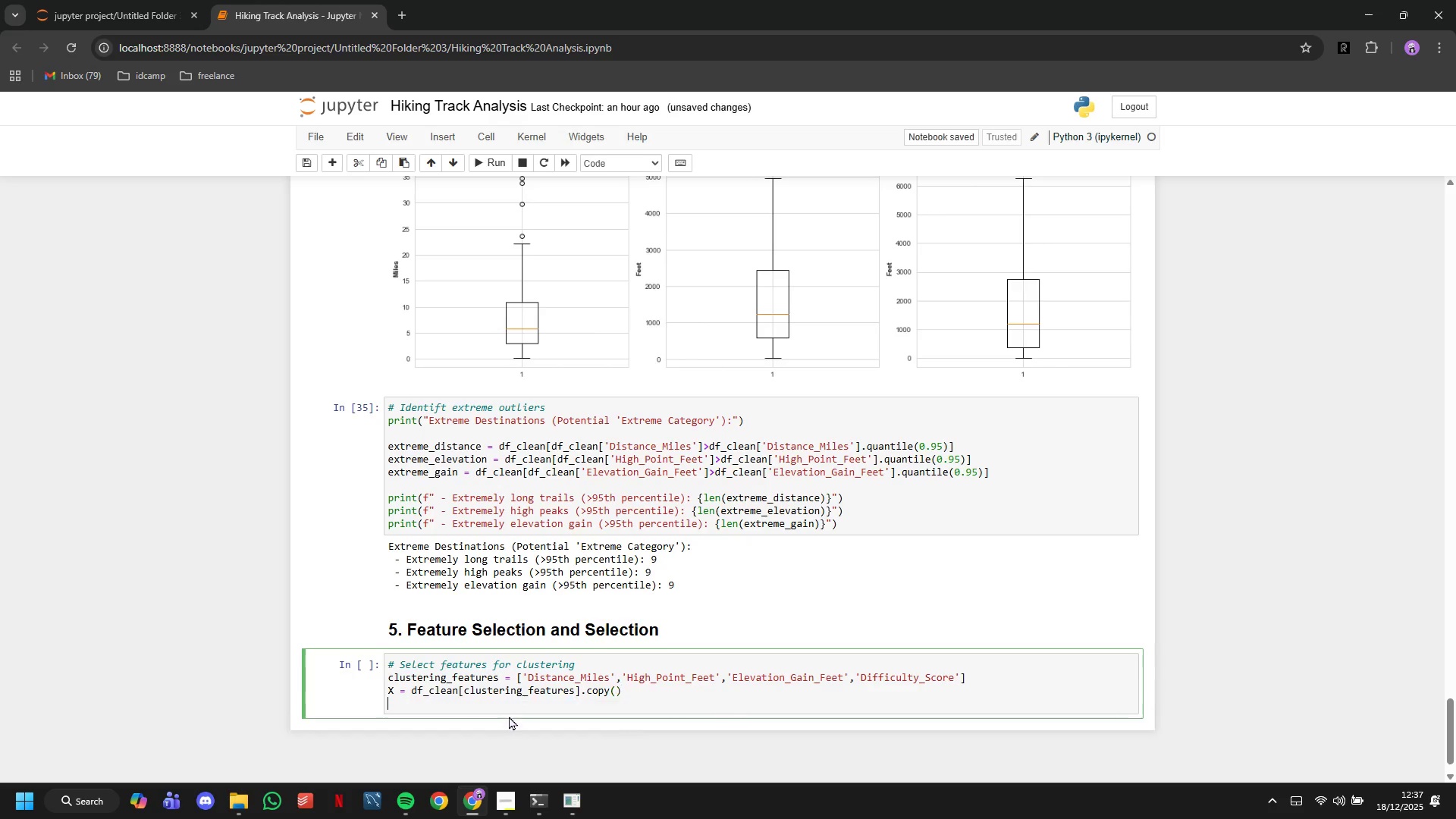 
key(ArrowRight)
 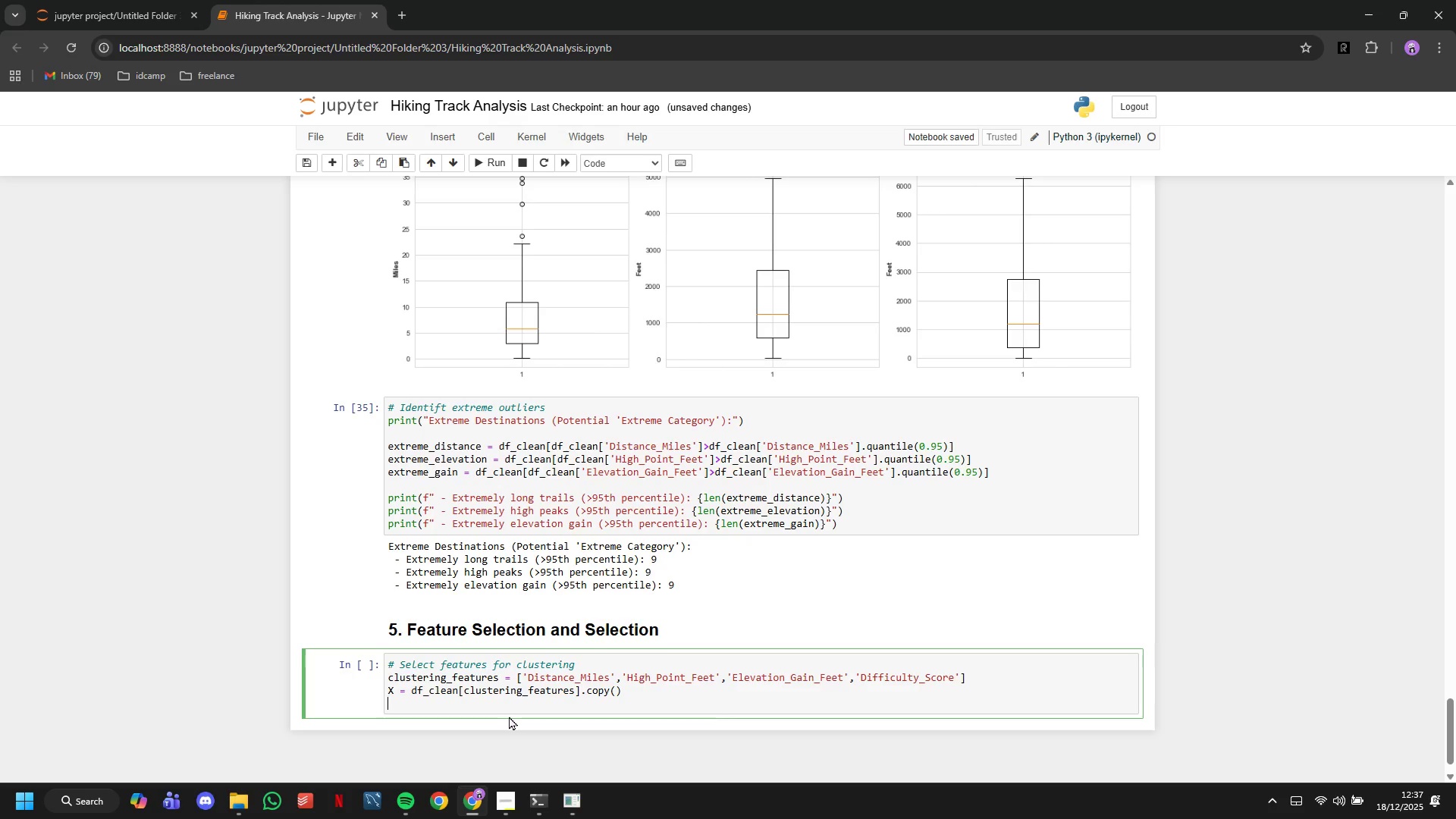 
key(Enter)
 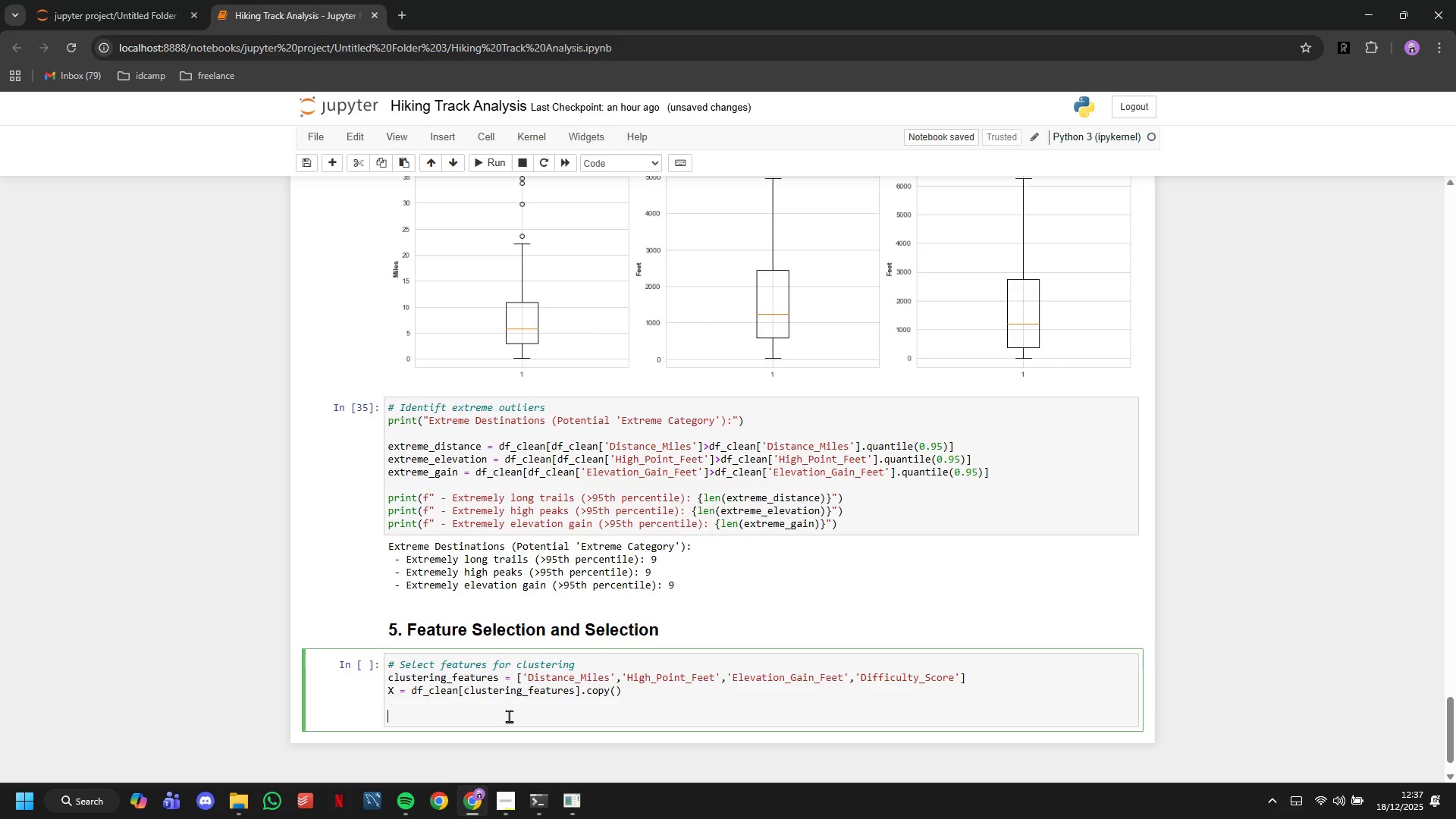 
key(Enter)
 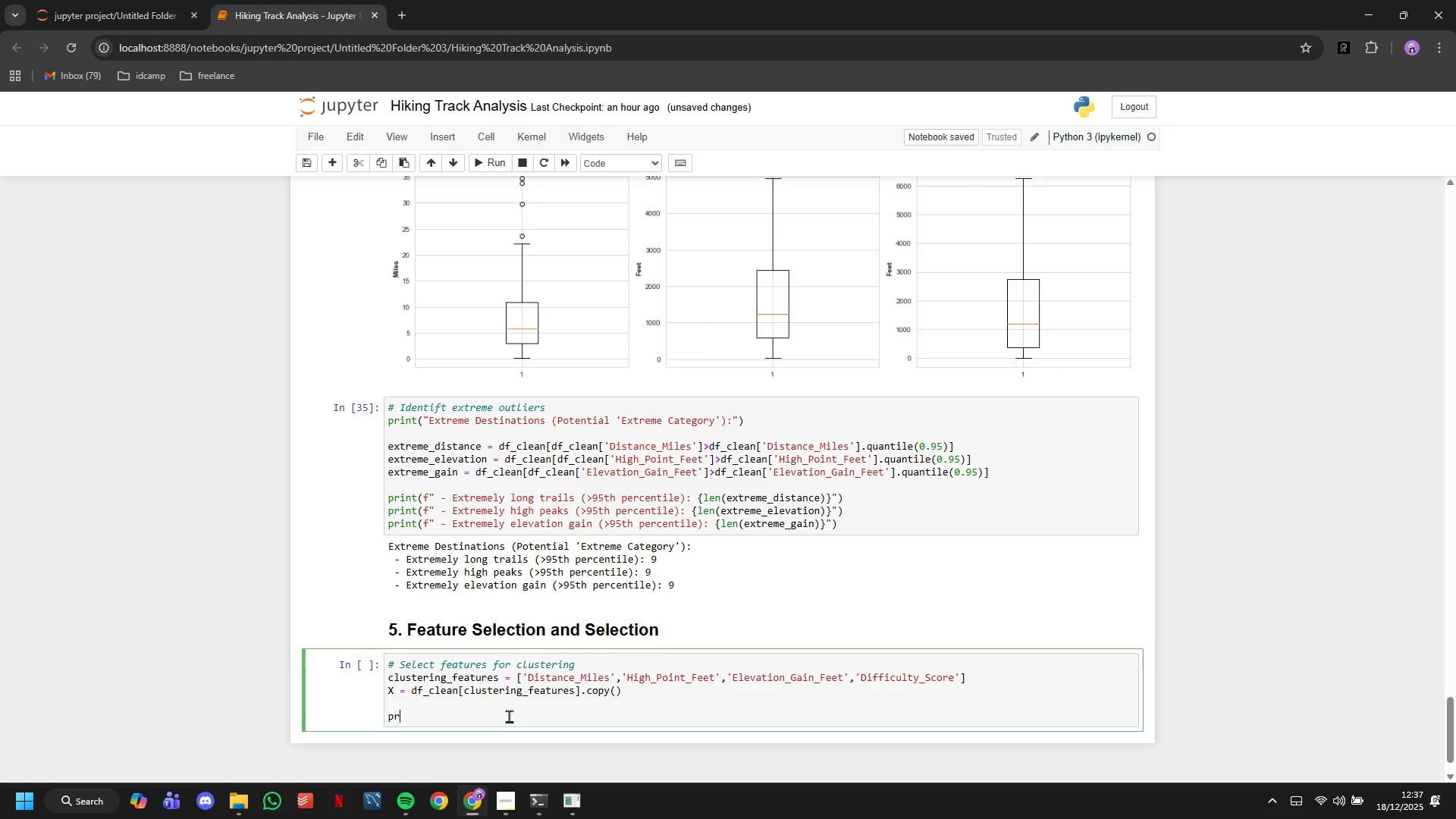 
type(print("Features selected for clustering: )
 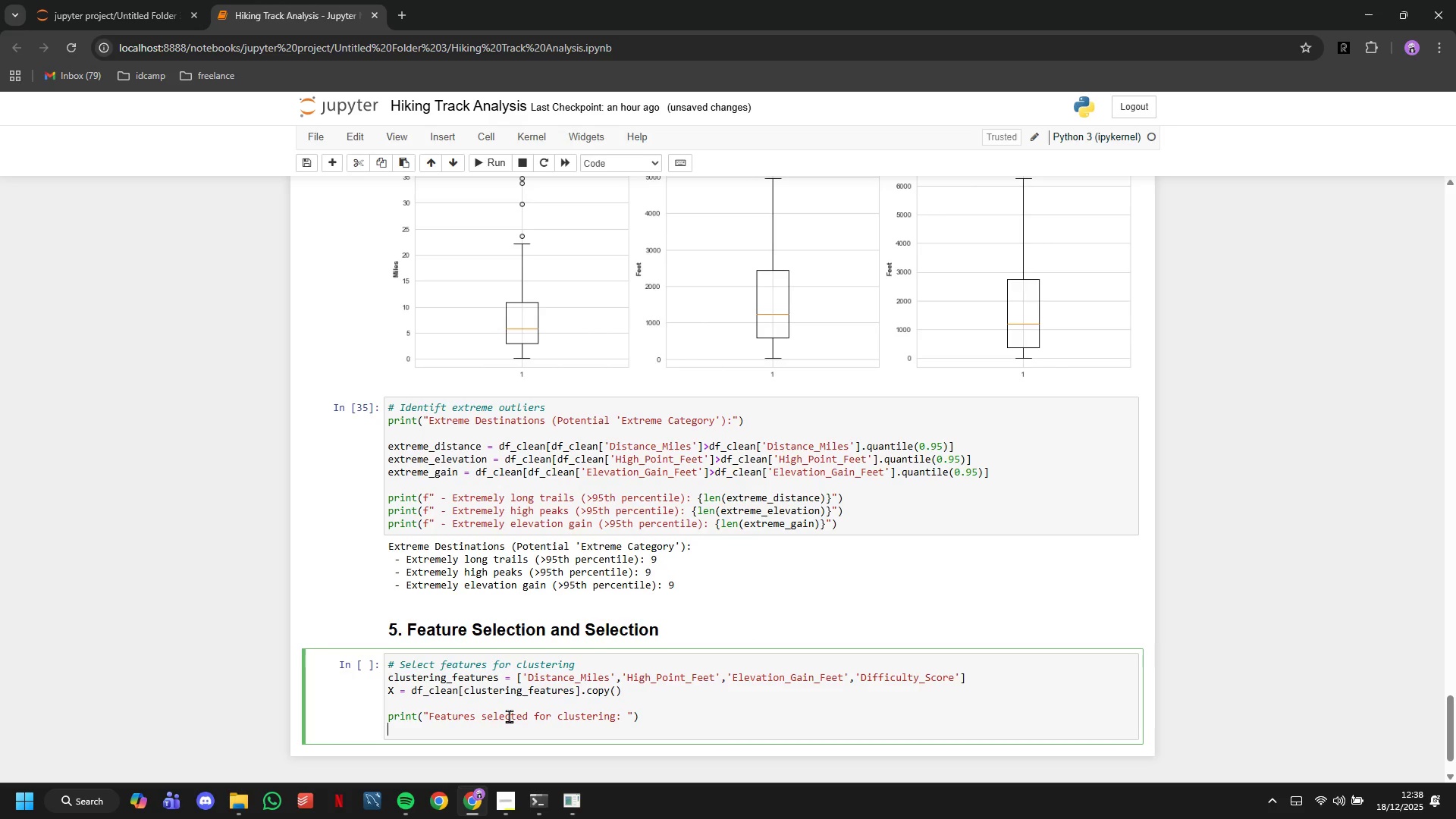 
 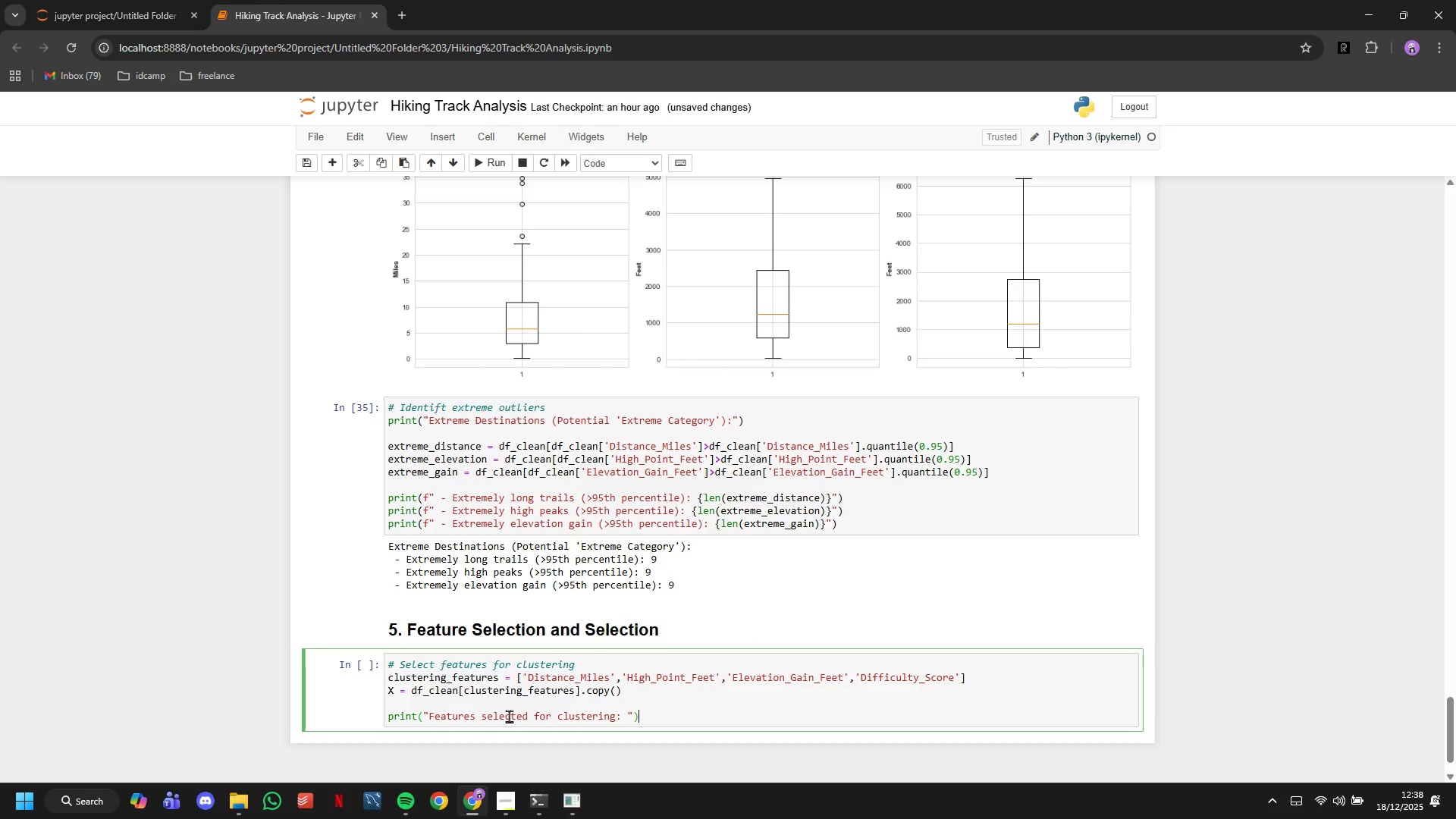 
key(ArrowRight)
 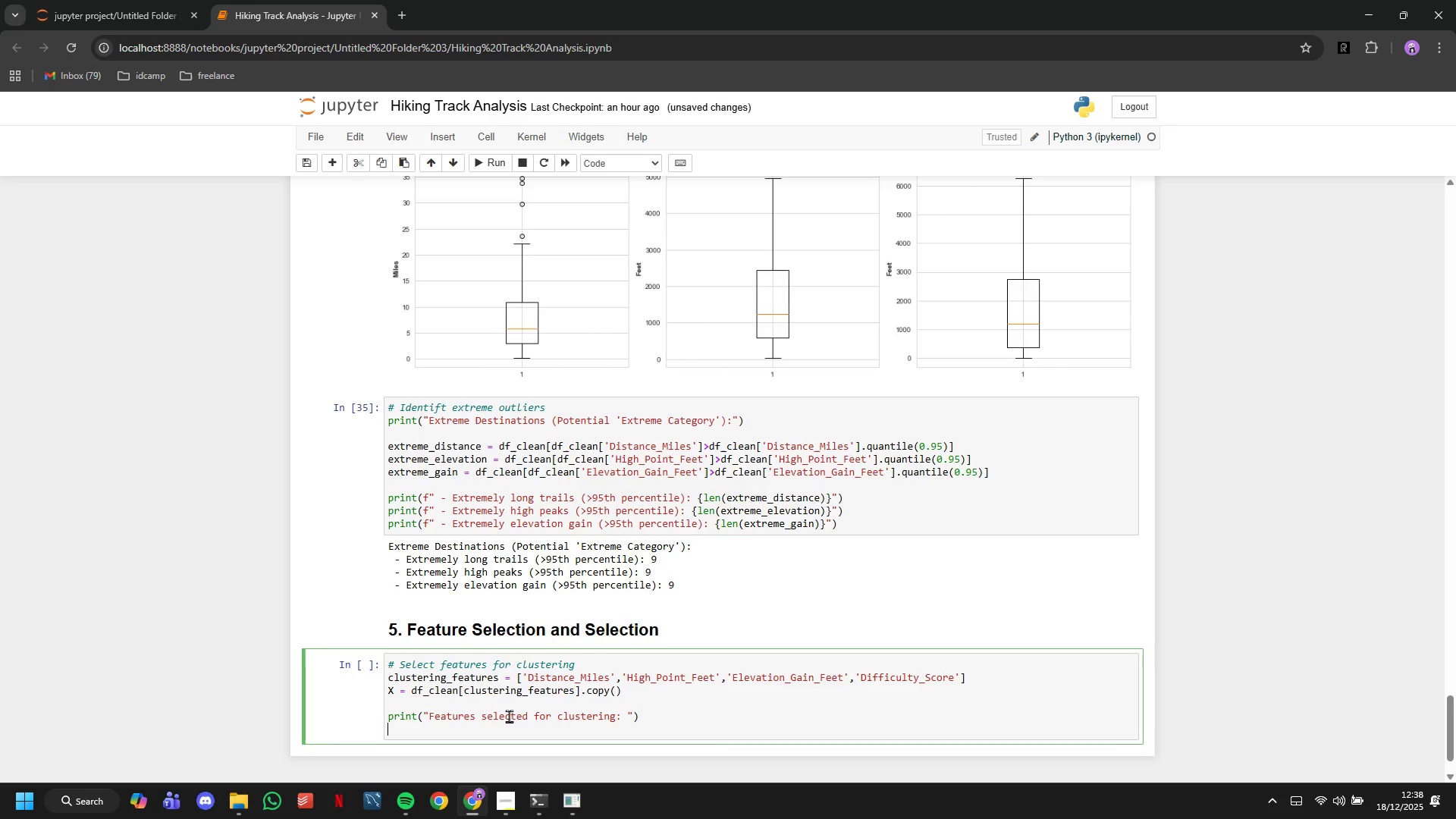 
key(ArrowRight)
 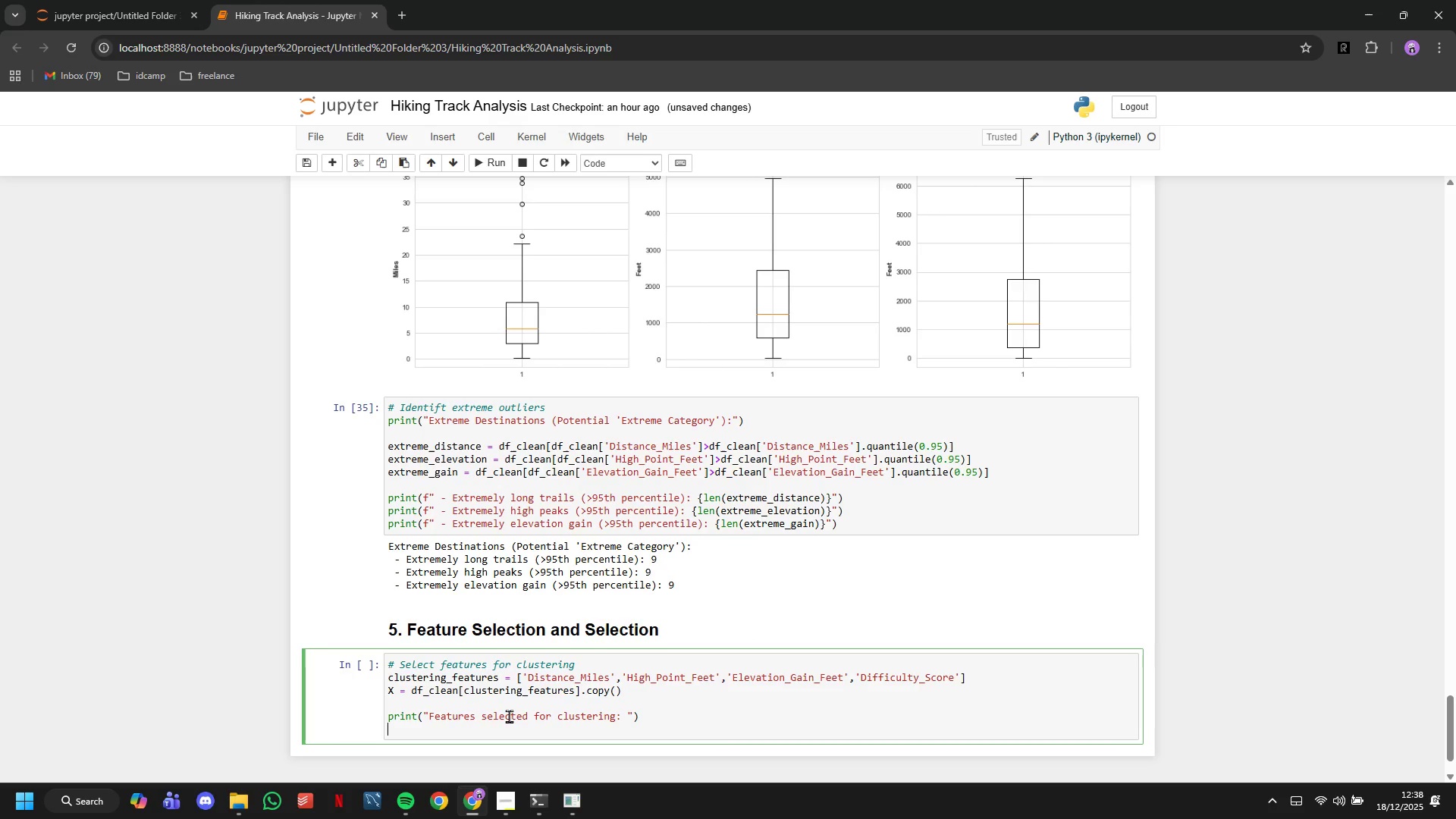 
key(Enter)
 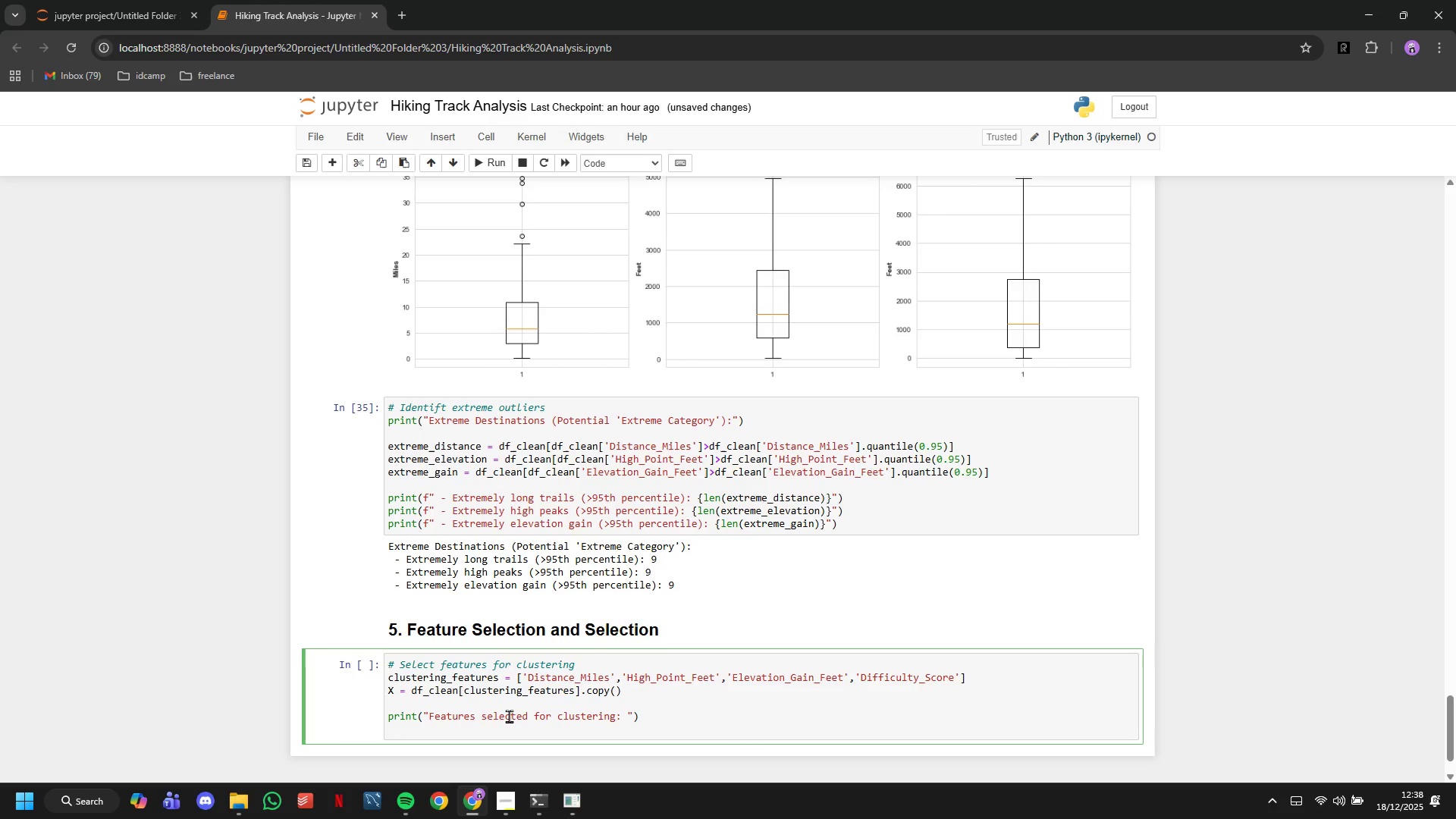 
type(for feature in clustering_features:)
 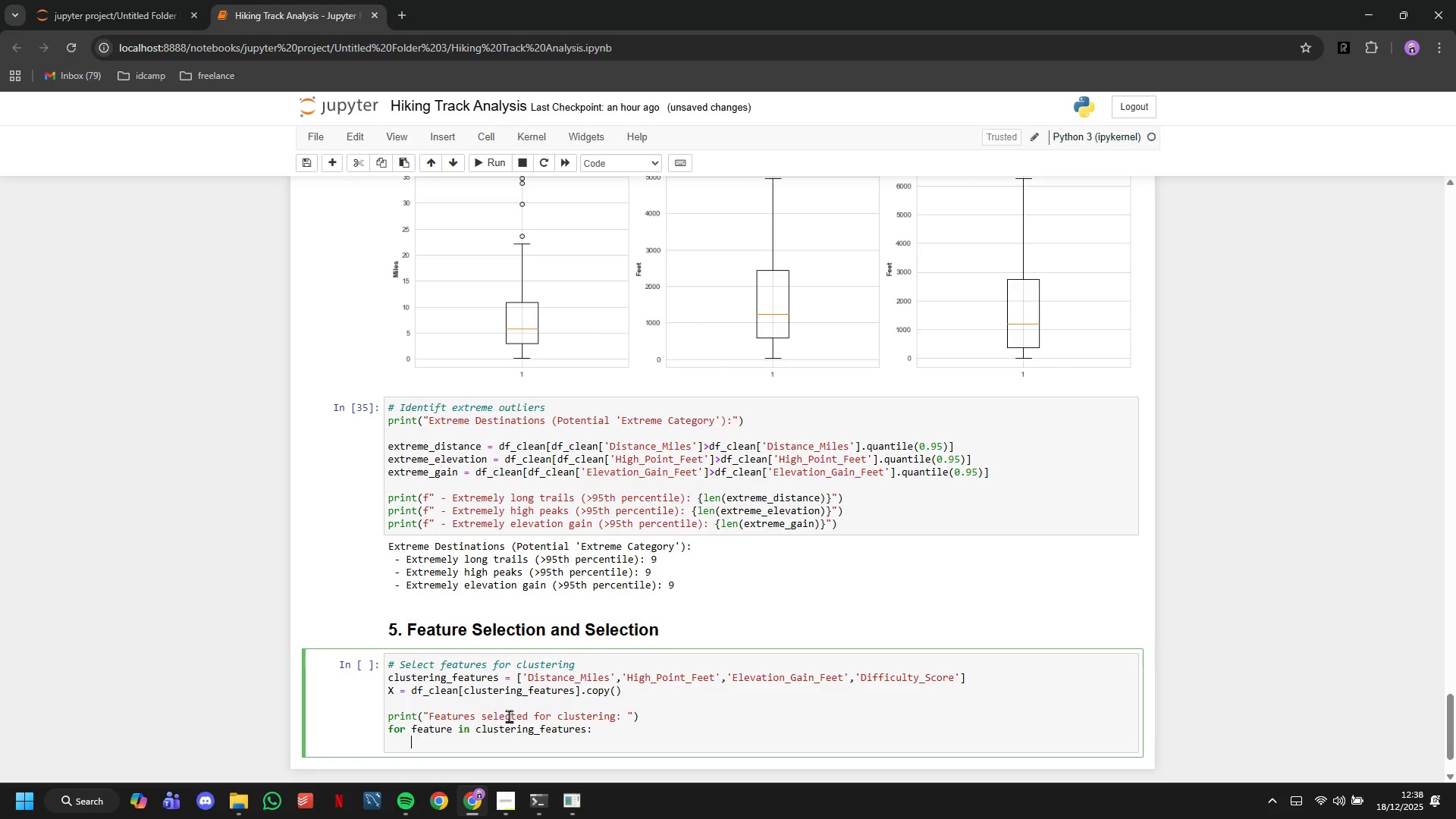 
 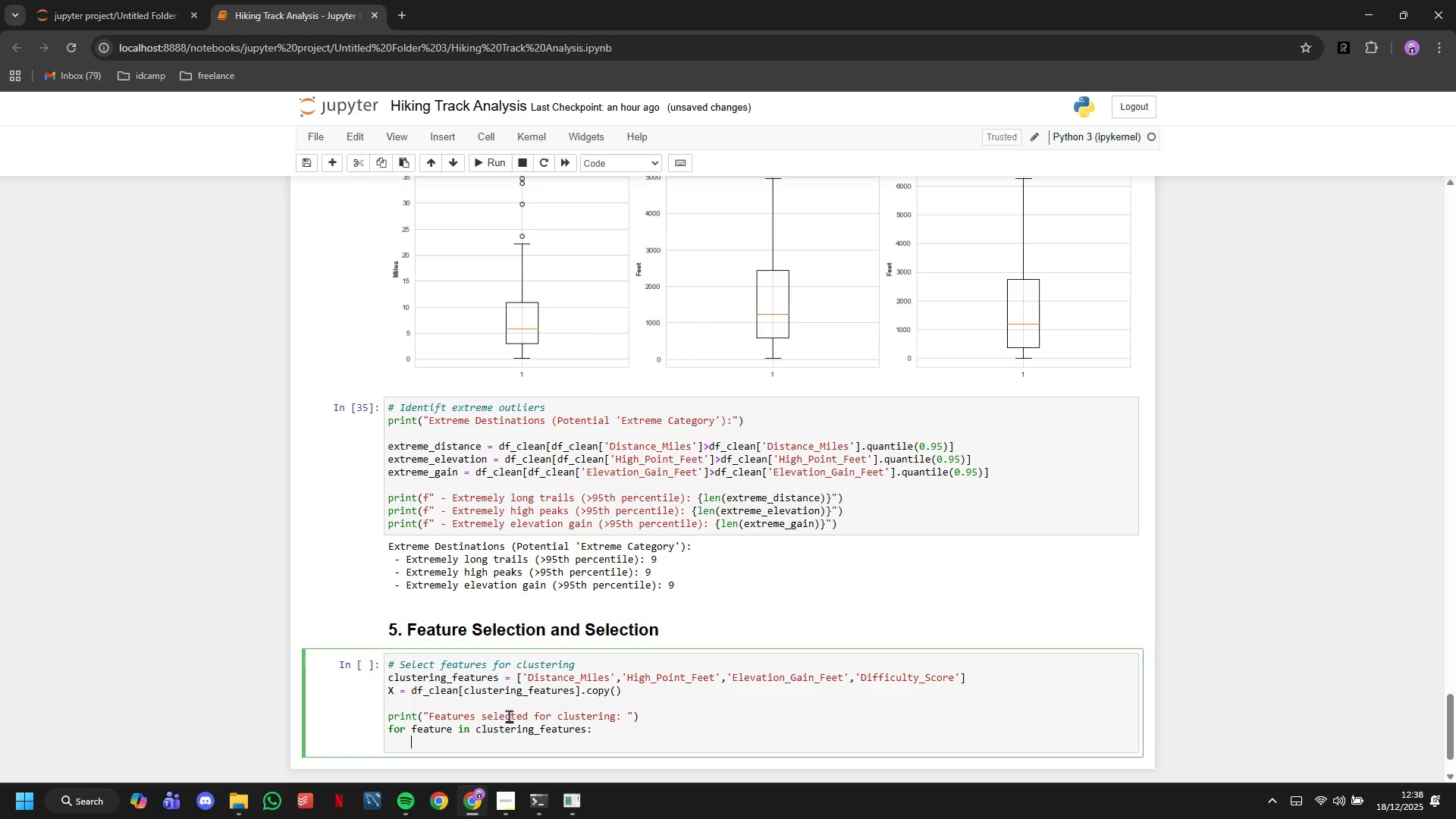 
key(Enter)
 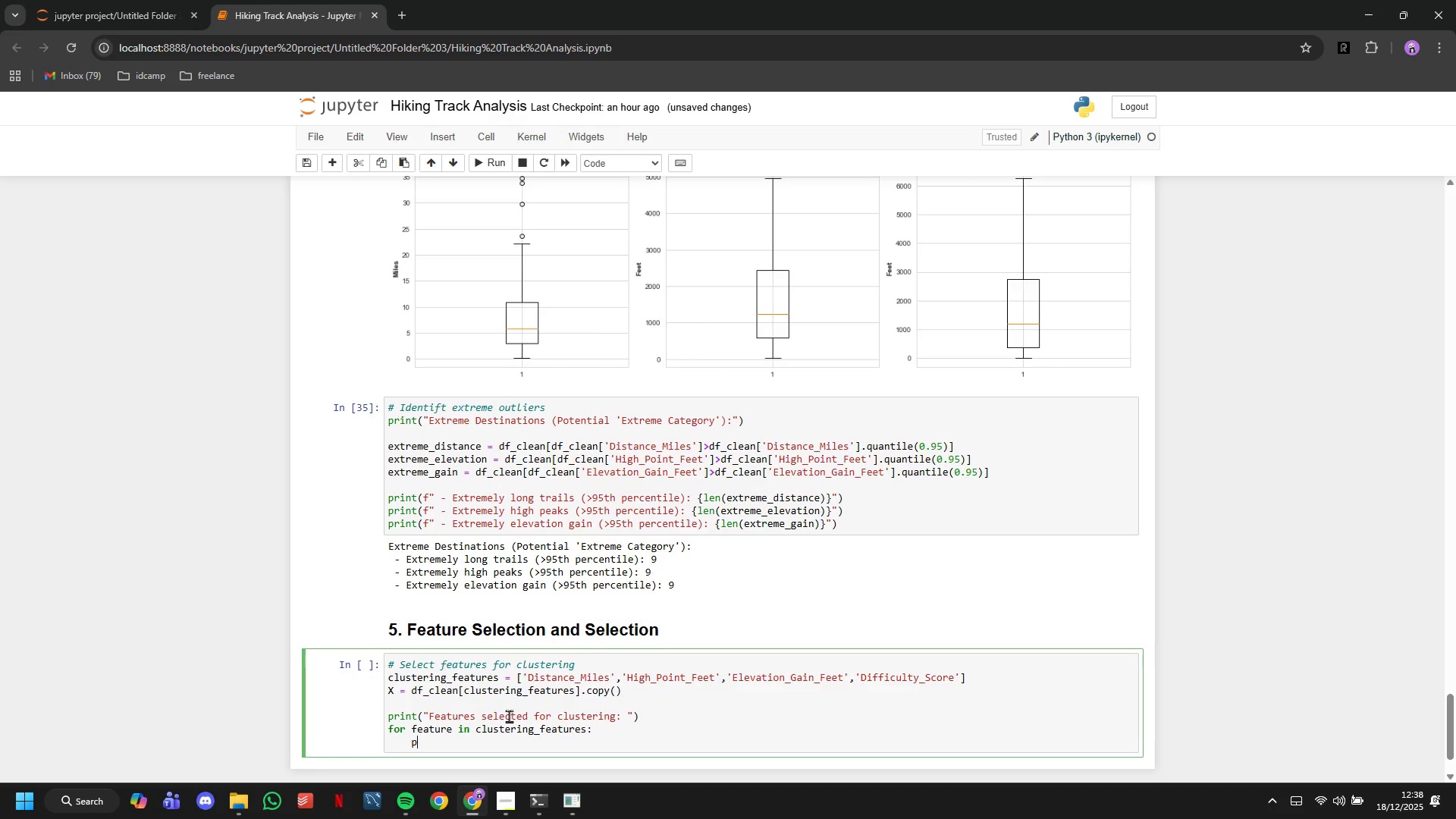 
type(print(f"")
 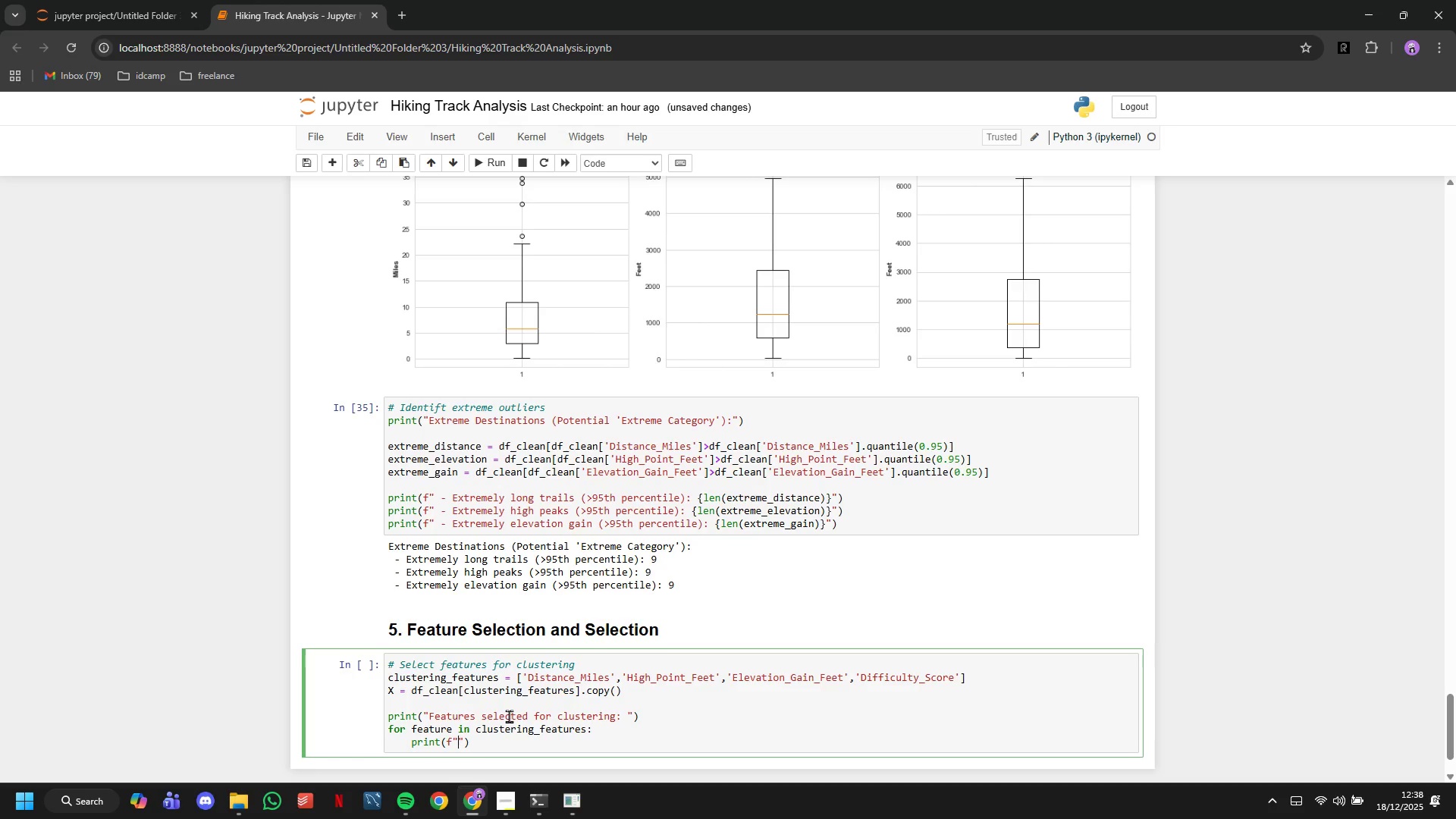 
 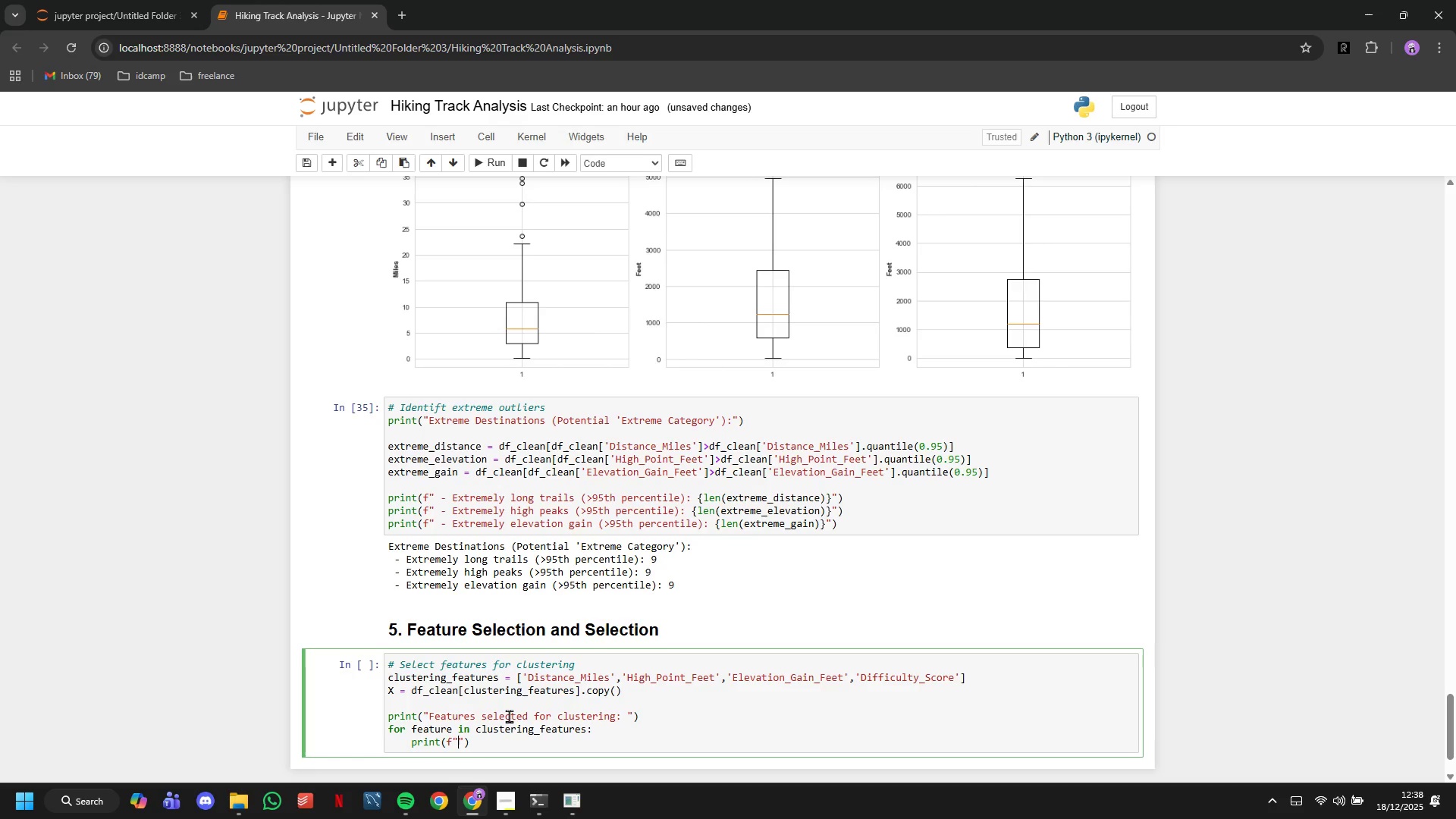 
key(ArrowLeft)
 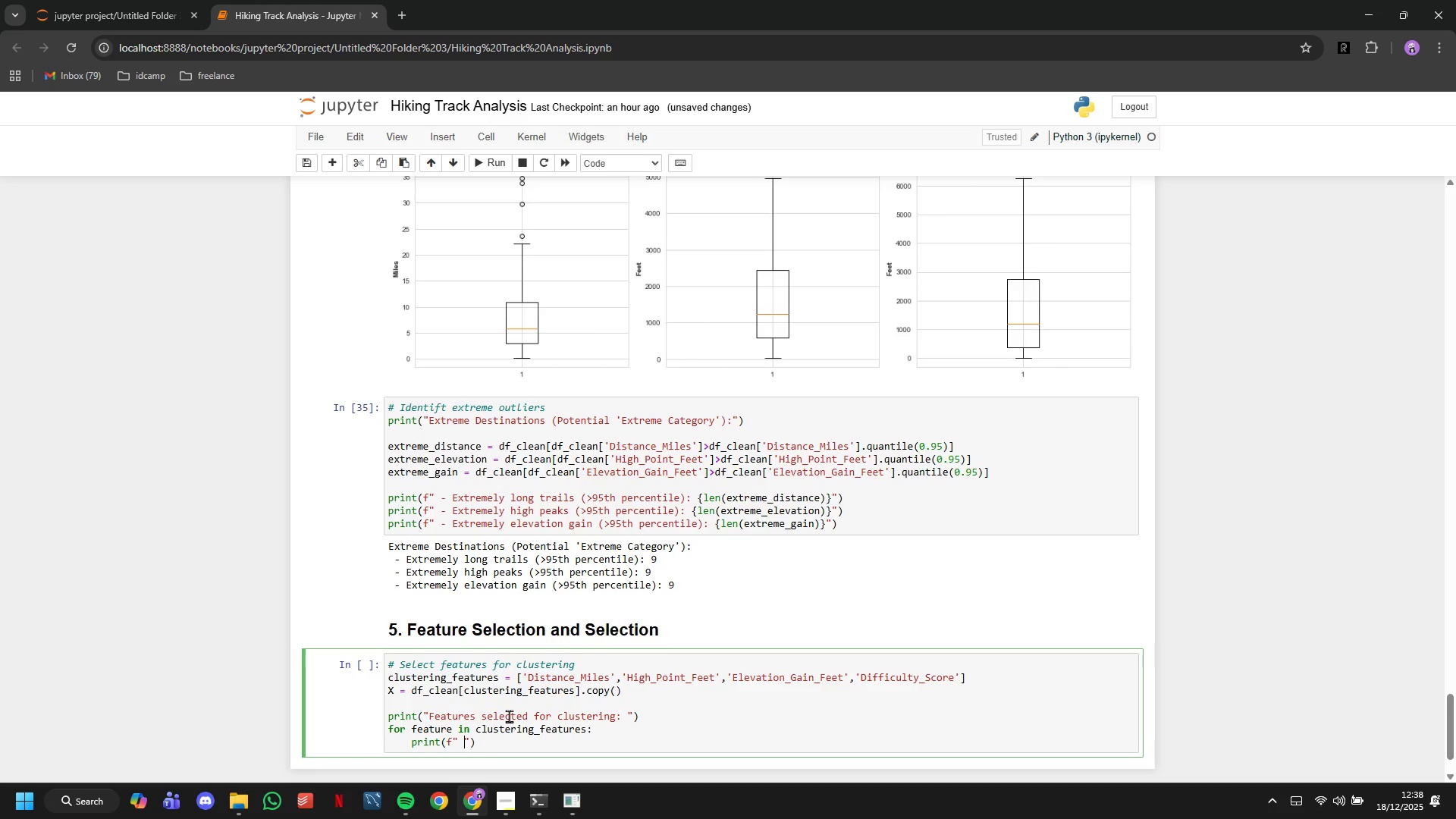 
type( {feature)
 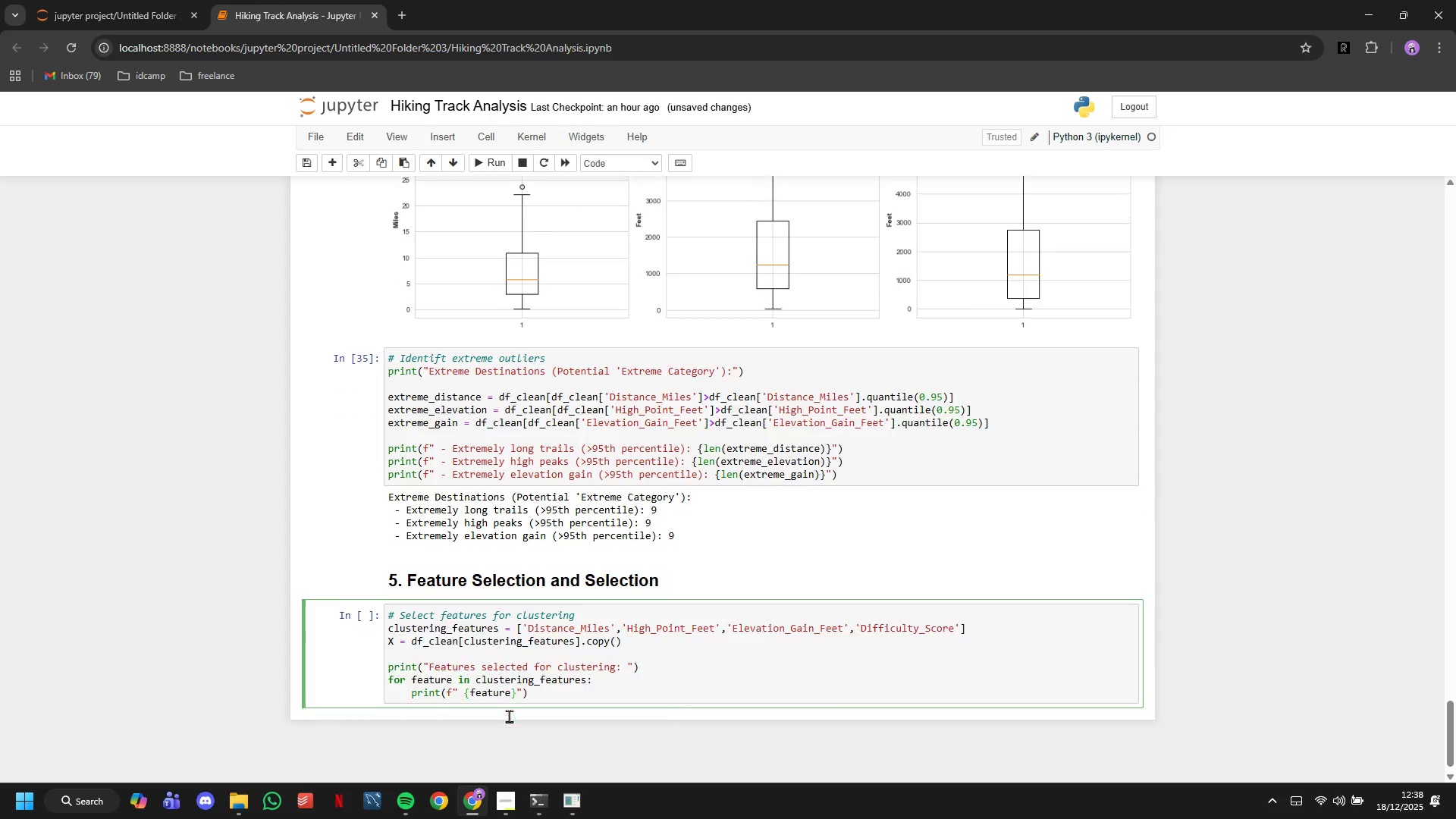 
scroll: coordinate [509, 716], scroll_direction: down, amount: 5.0
 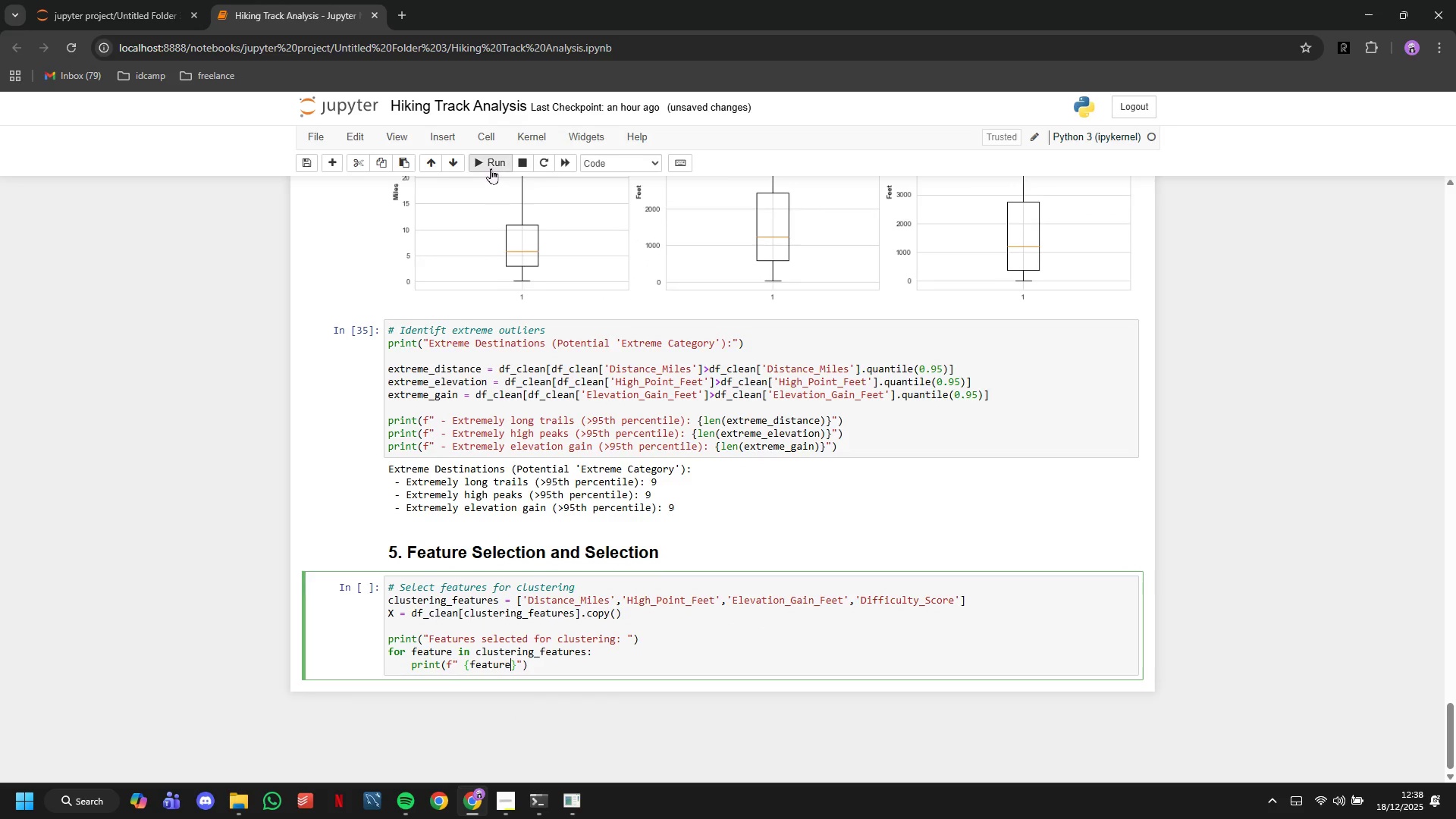 
left_click([491, 168])
 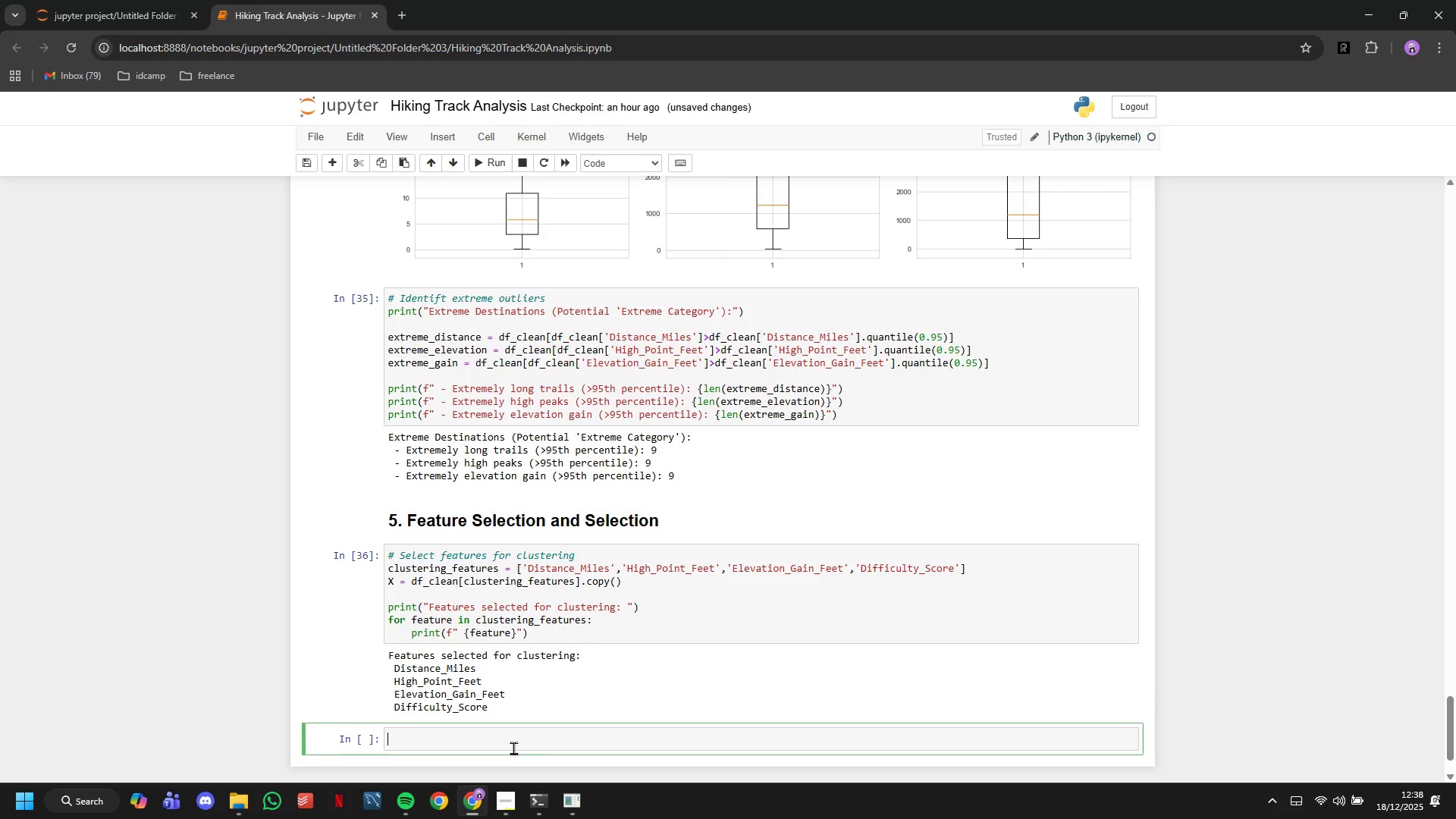 
wait(5.91)
 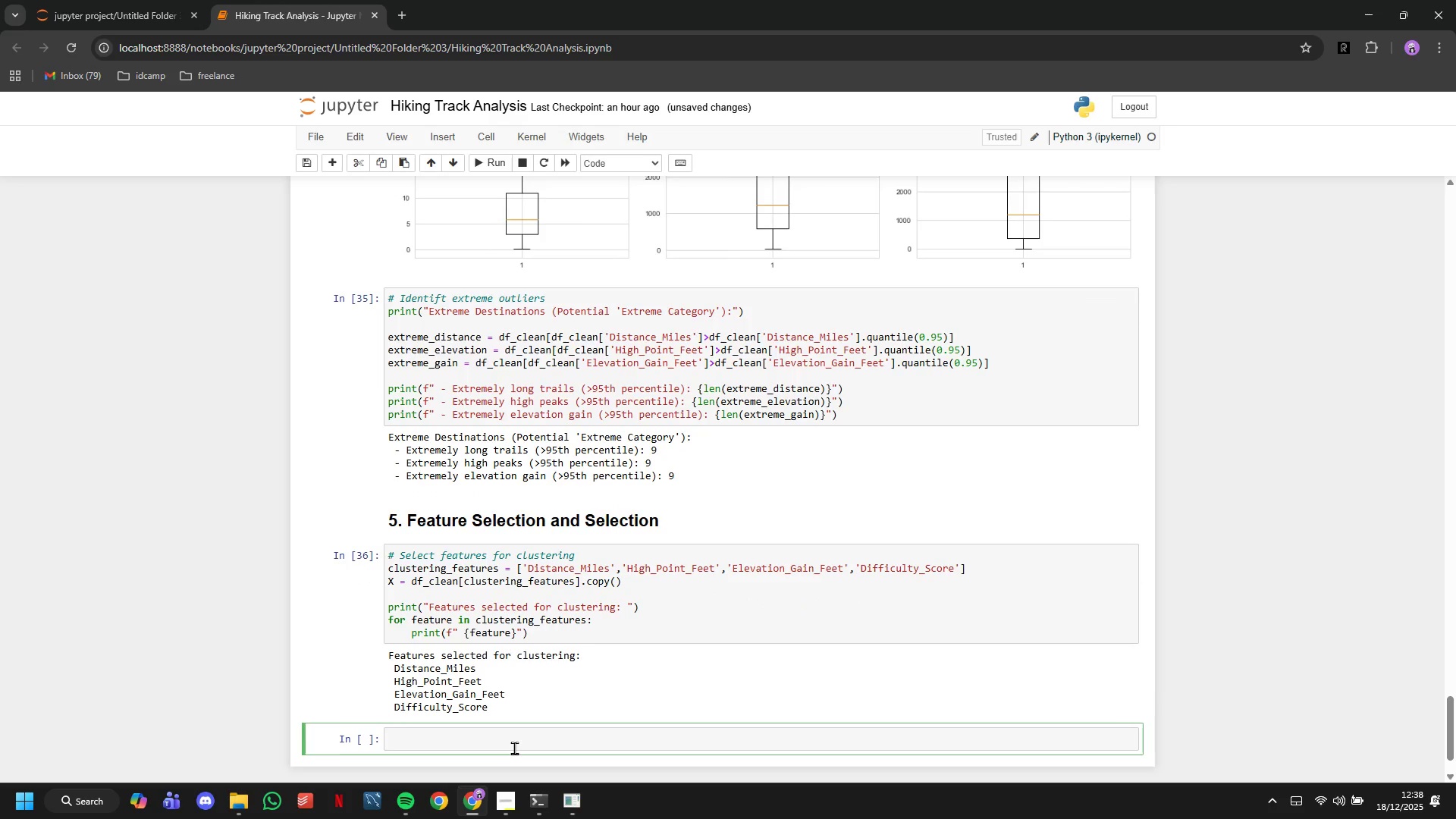 
type(# Standardize features )
 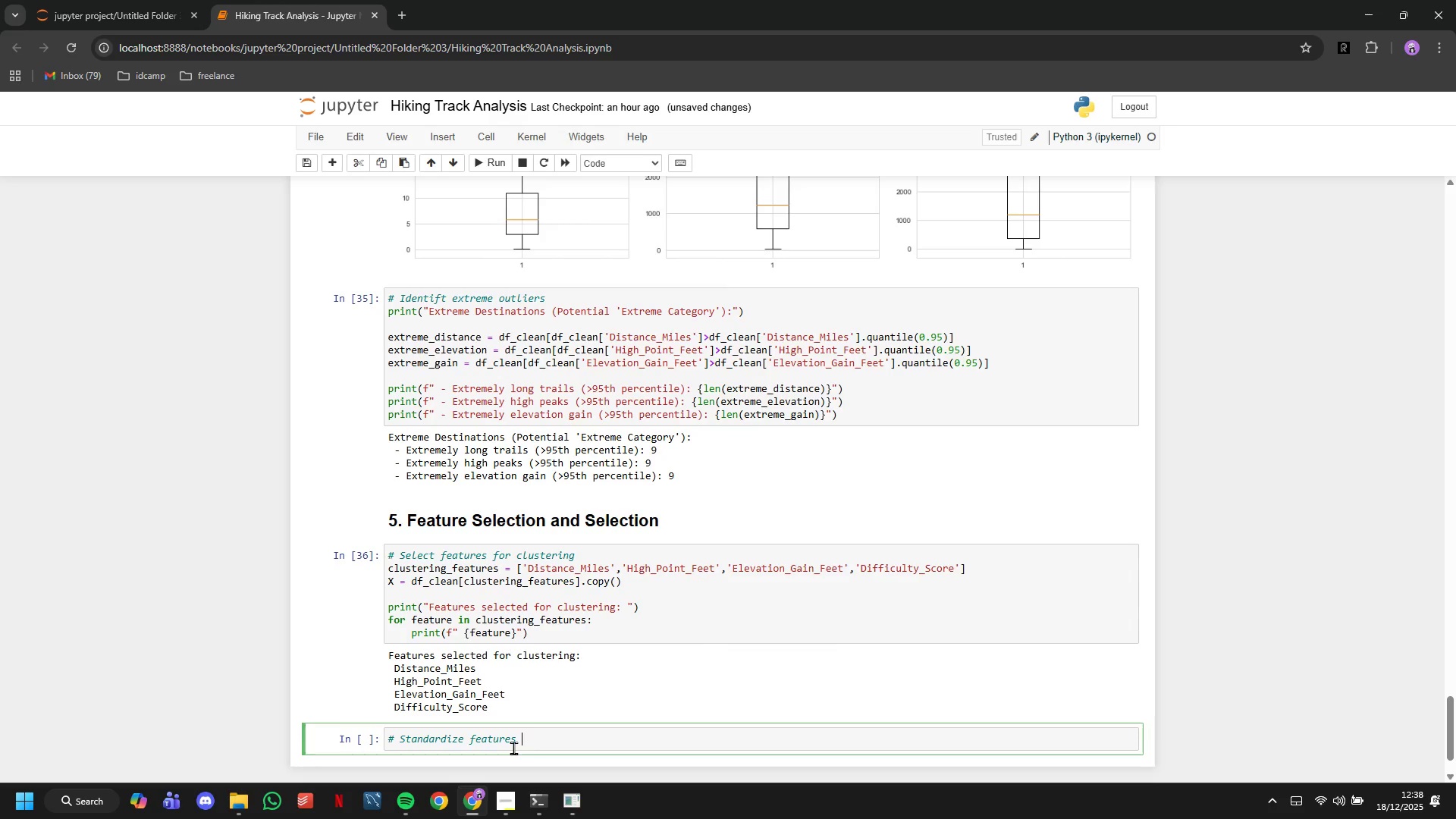 
key(Enter)
 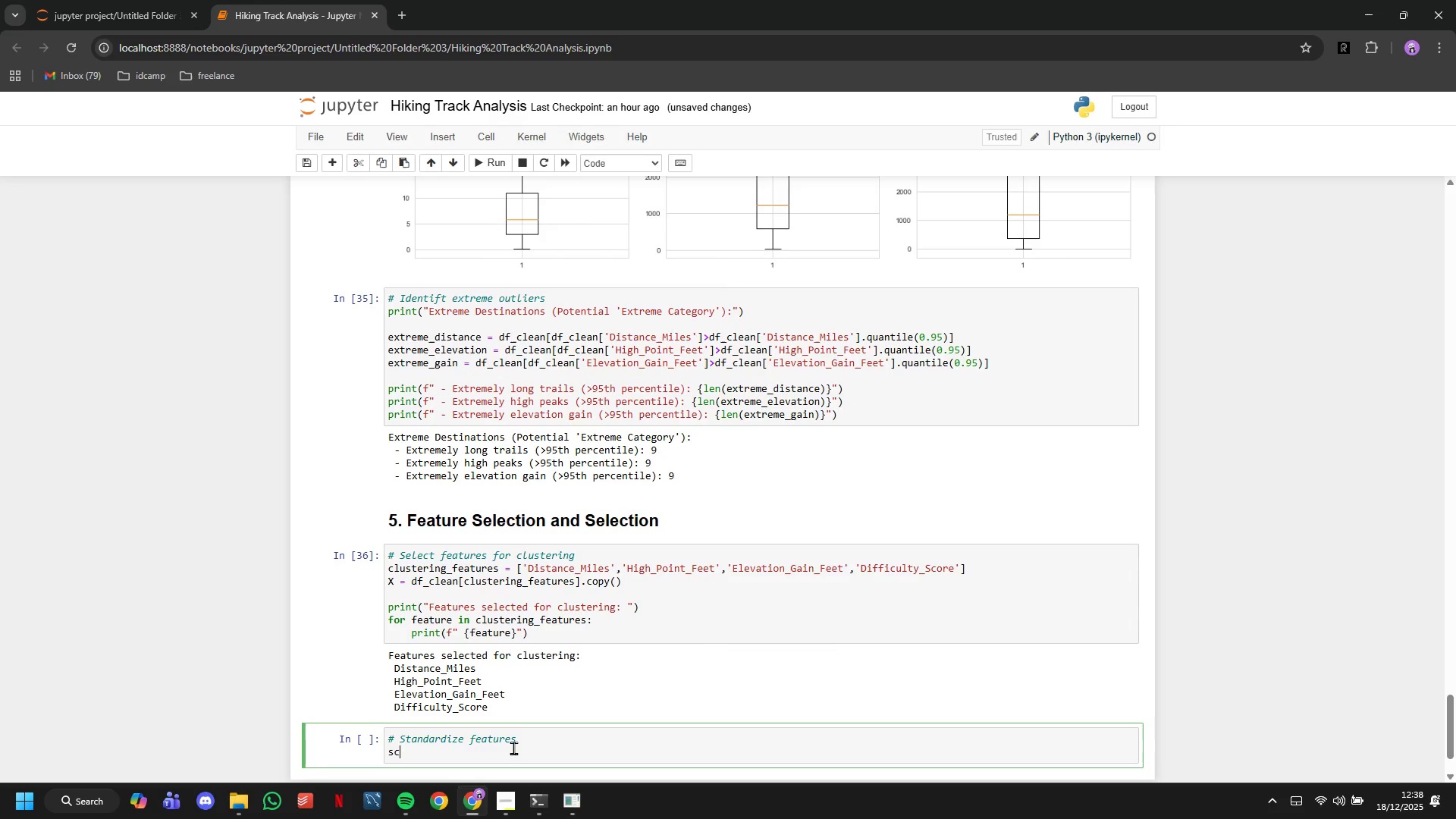 
type(scaler = StandardScaler()
 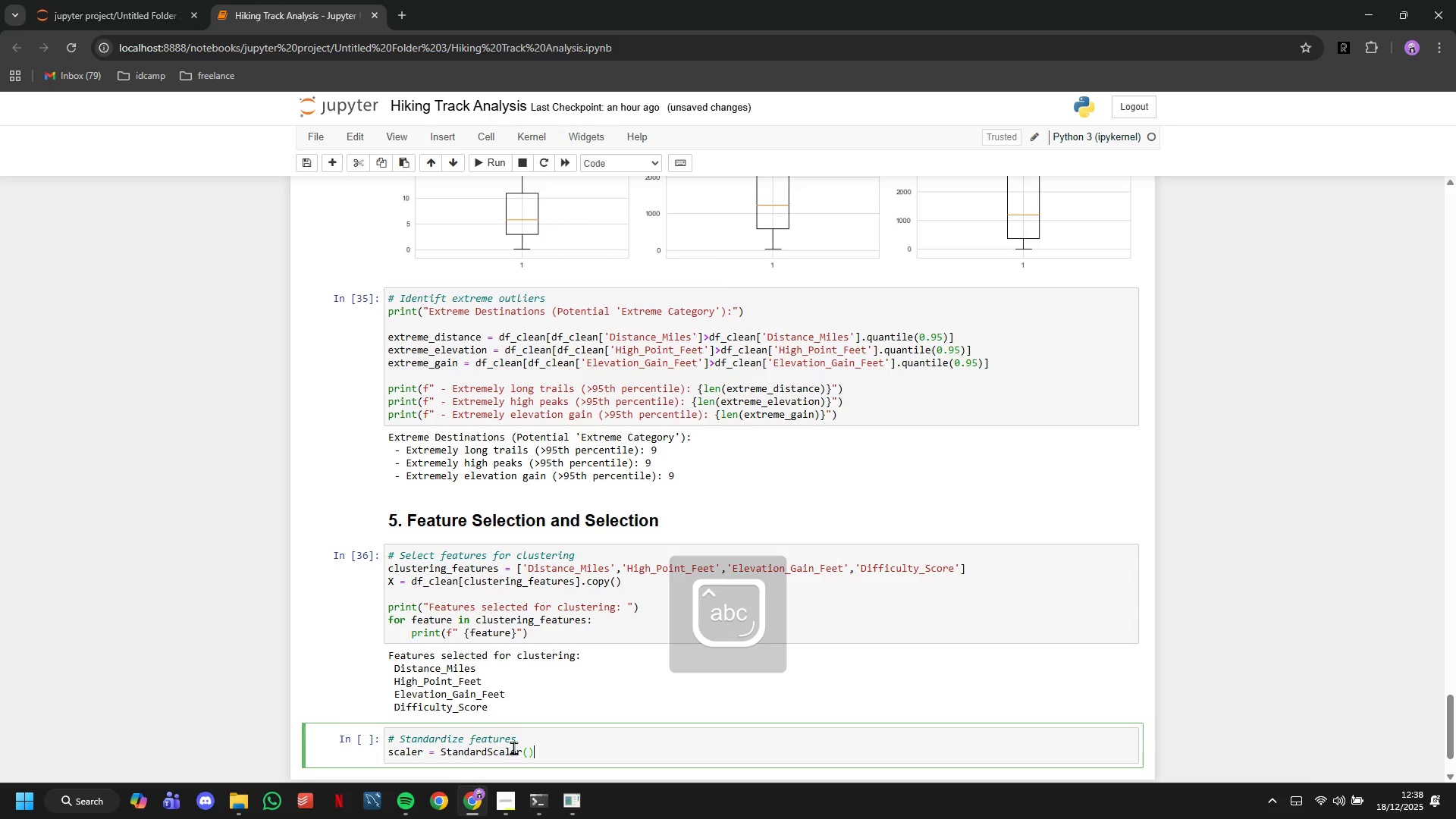 
key(ArrowRight)
 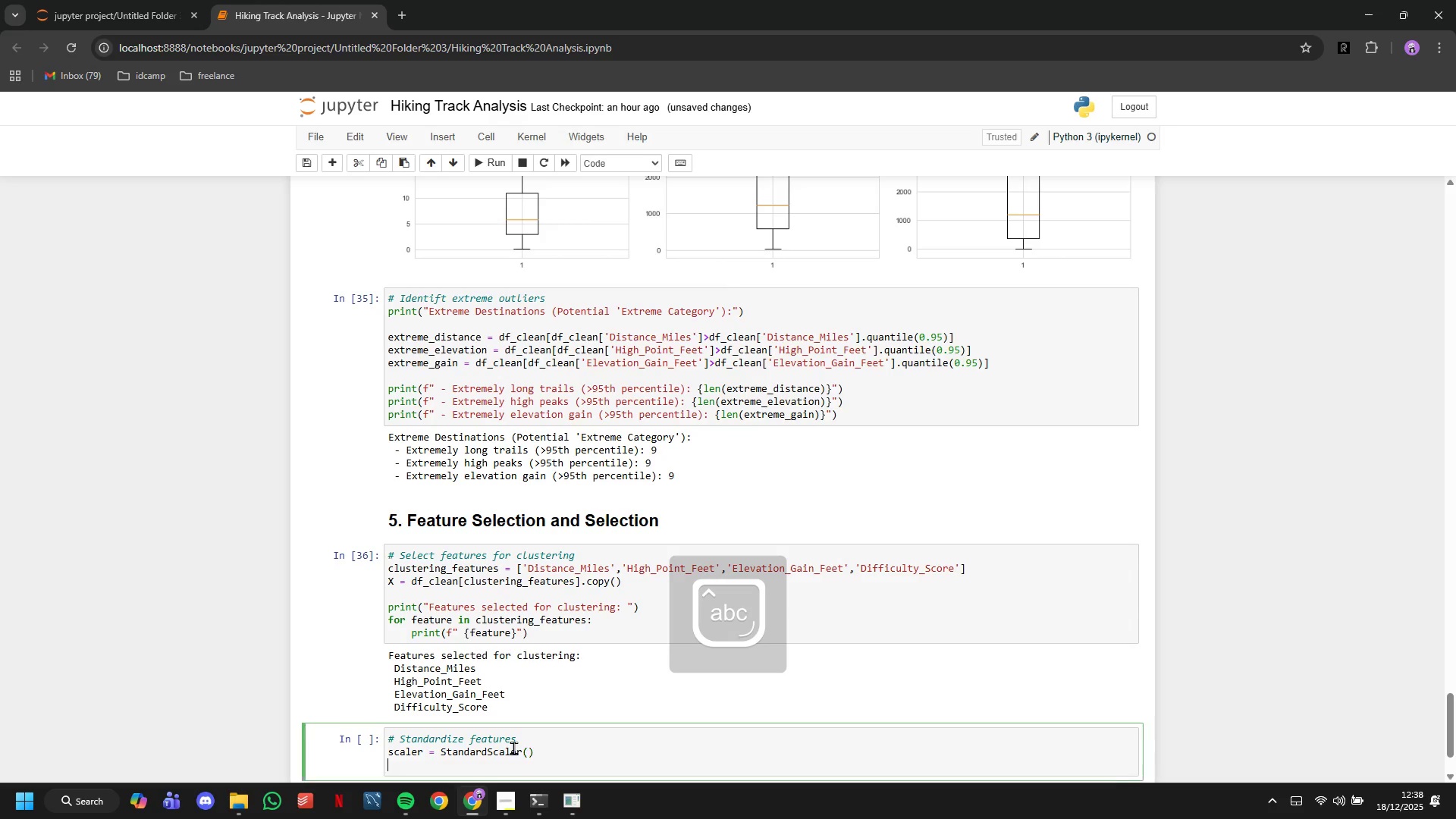 
key(Enter)
 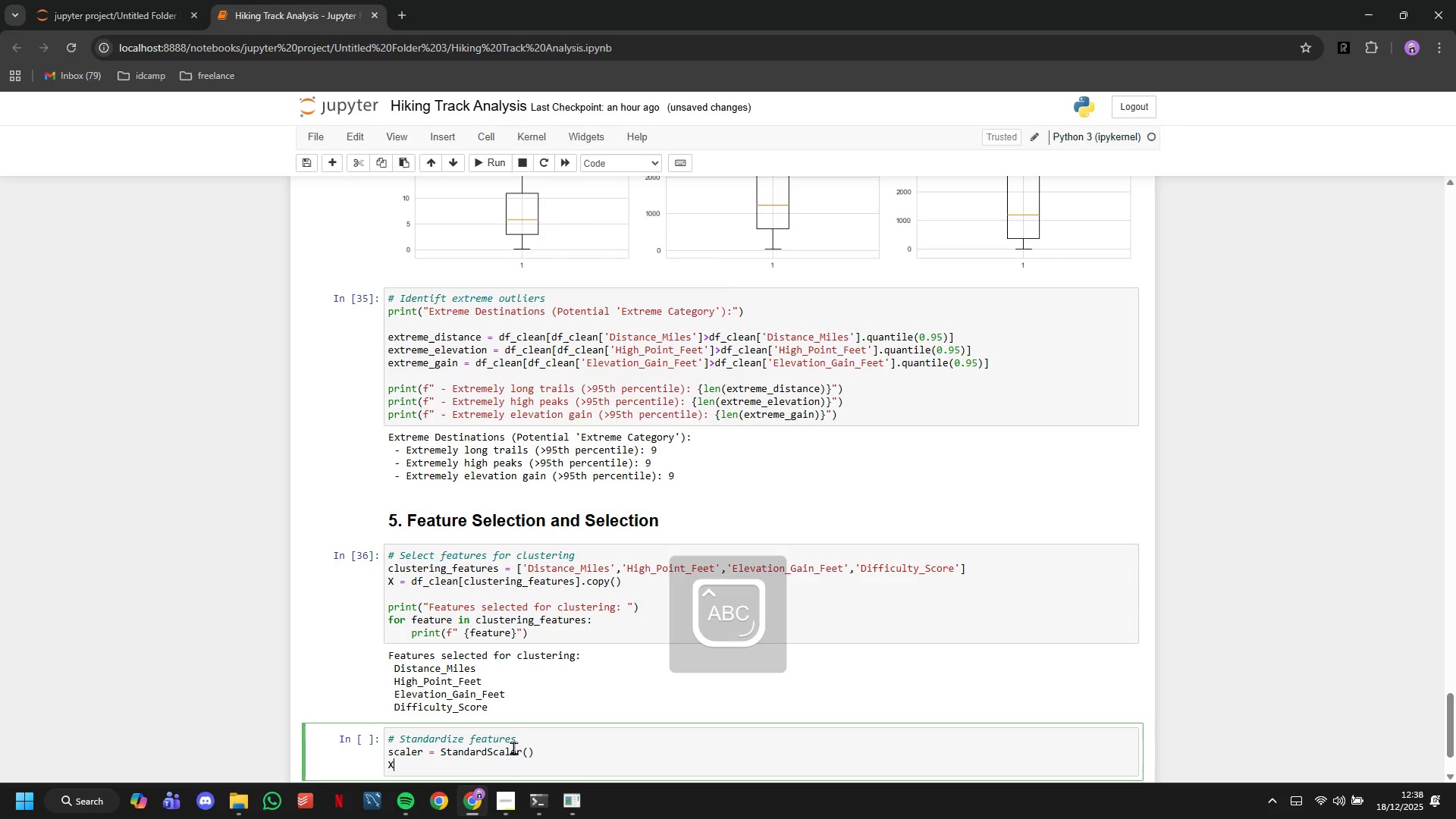 
type(X_scaled = scaler.fit_transform()
 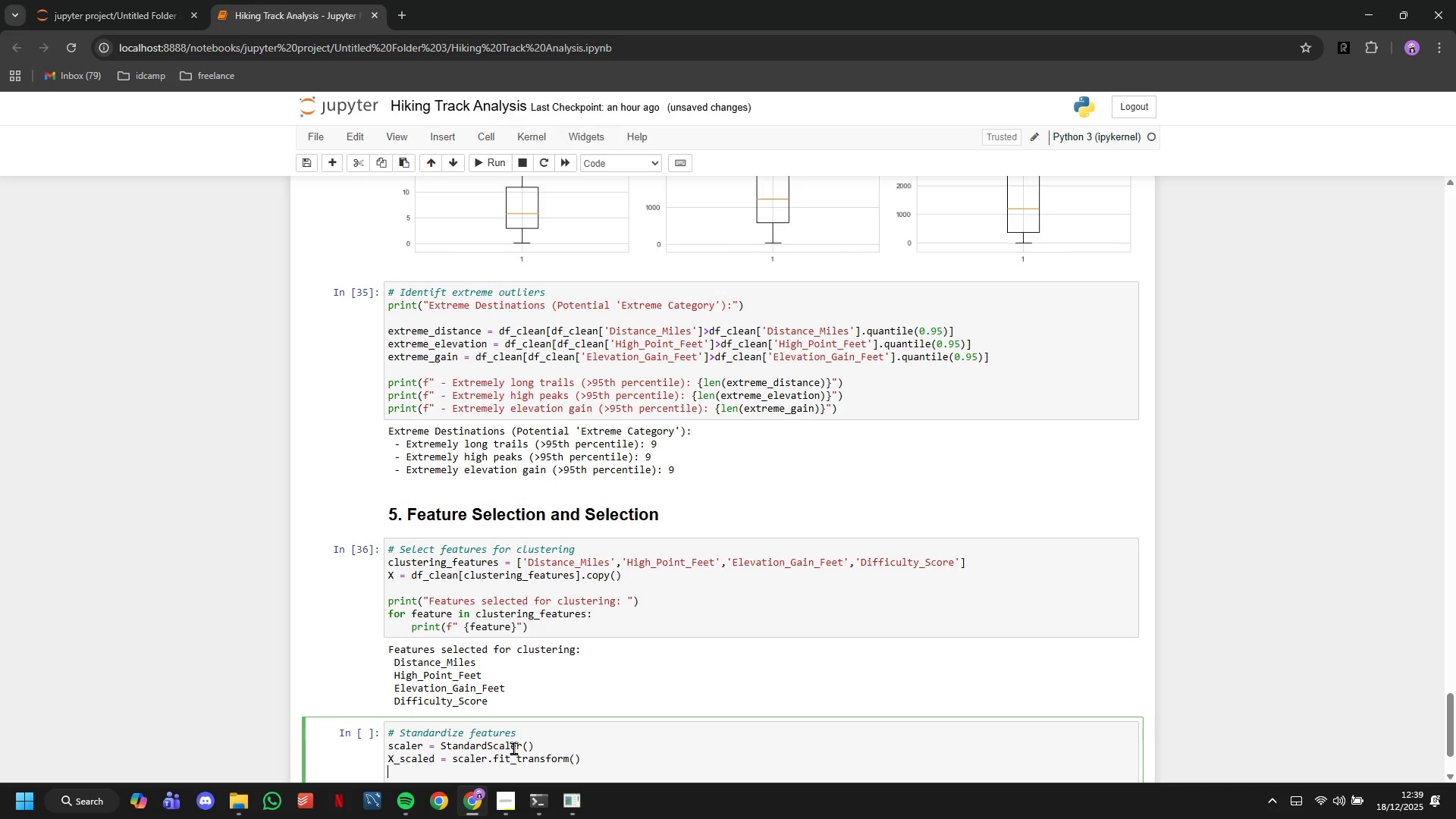 
 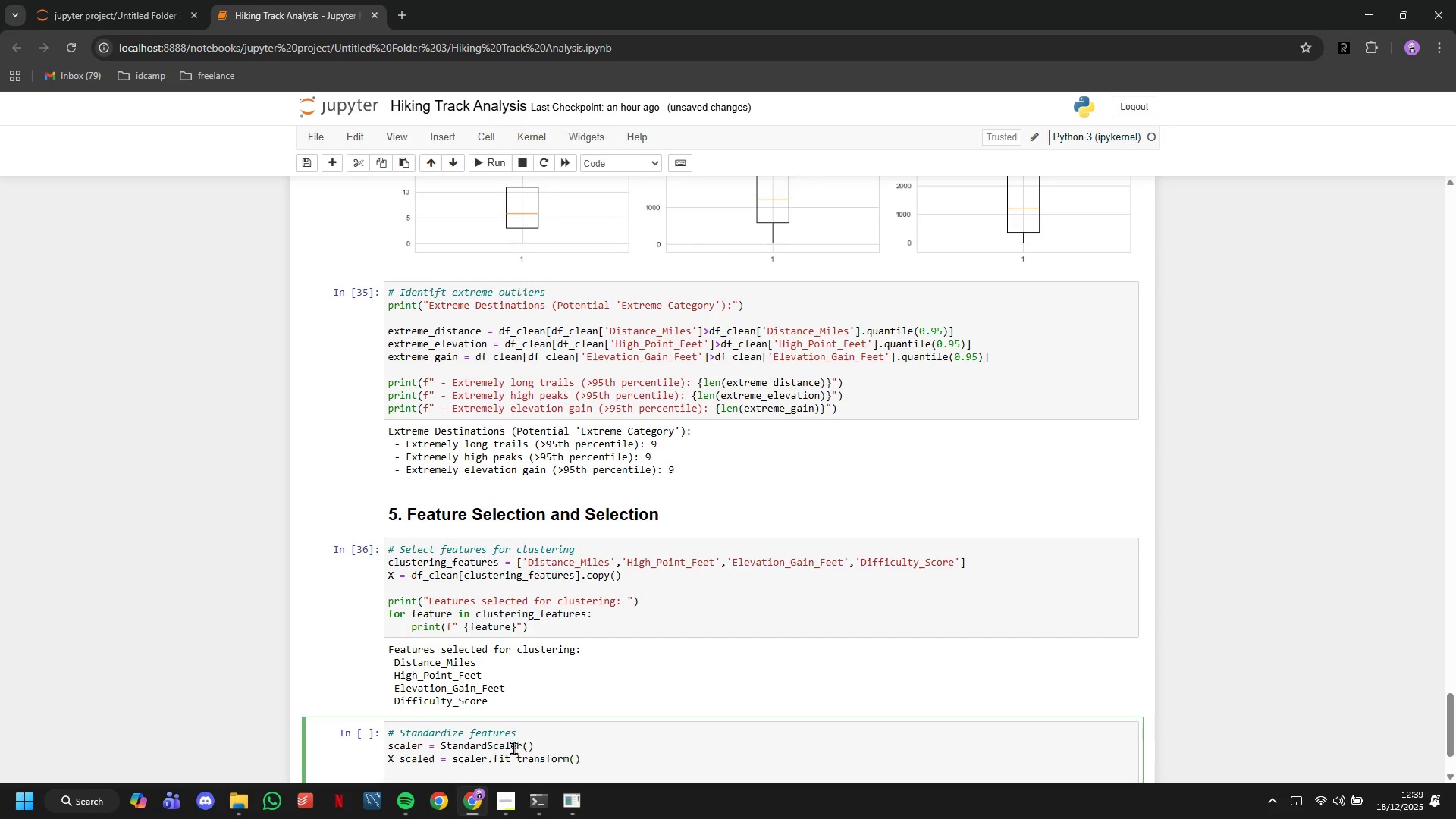 
key(ArrowRight)
 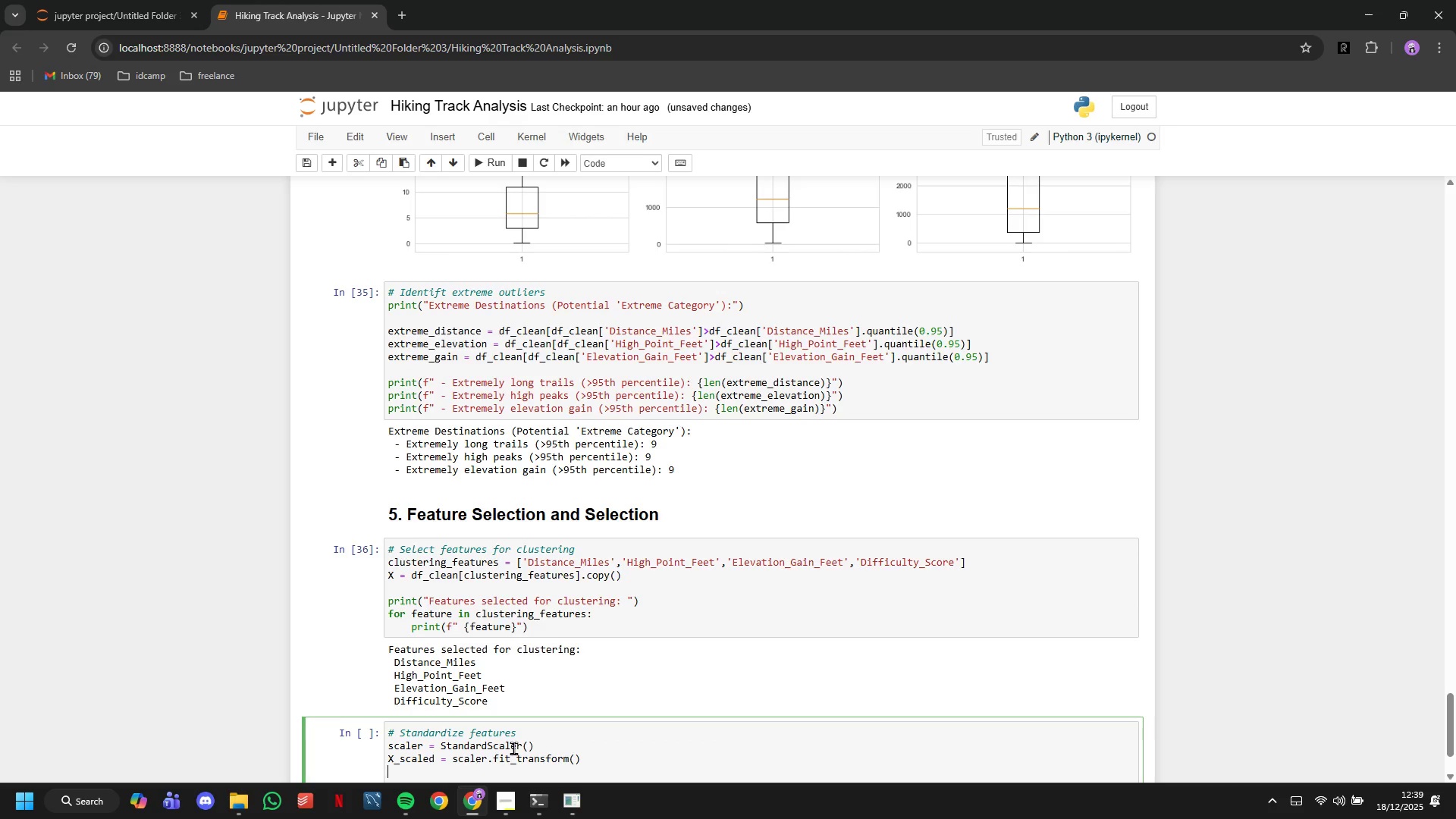 
key(Enter)
 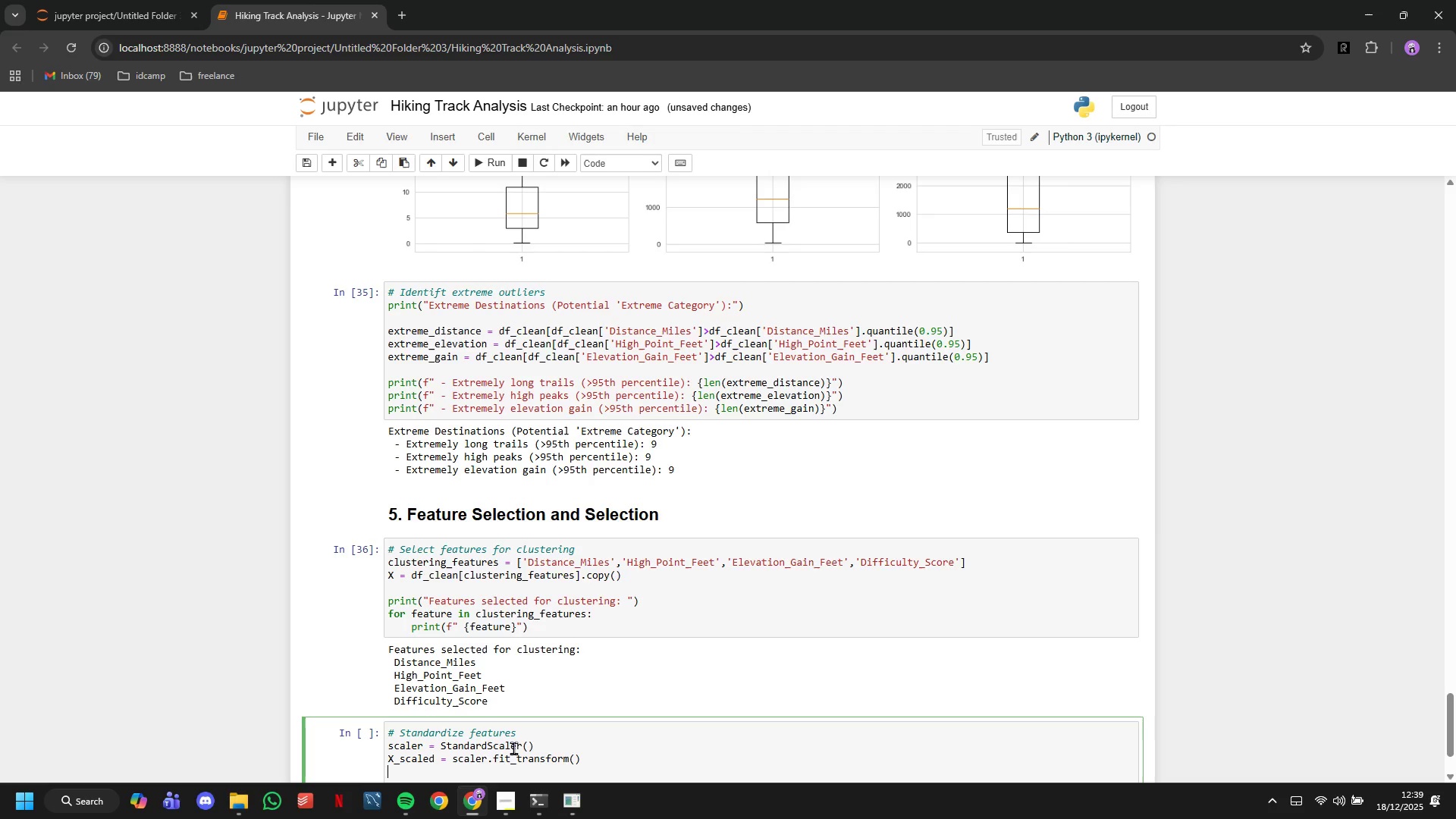 
wait(5.38)
 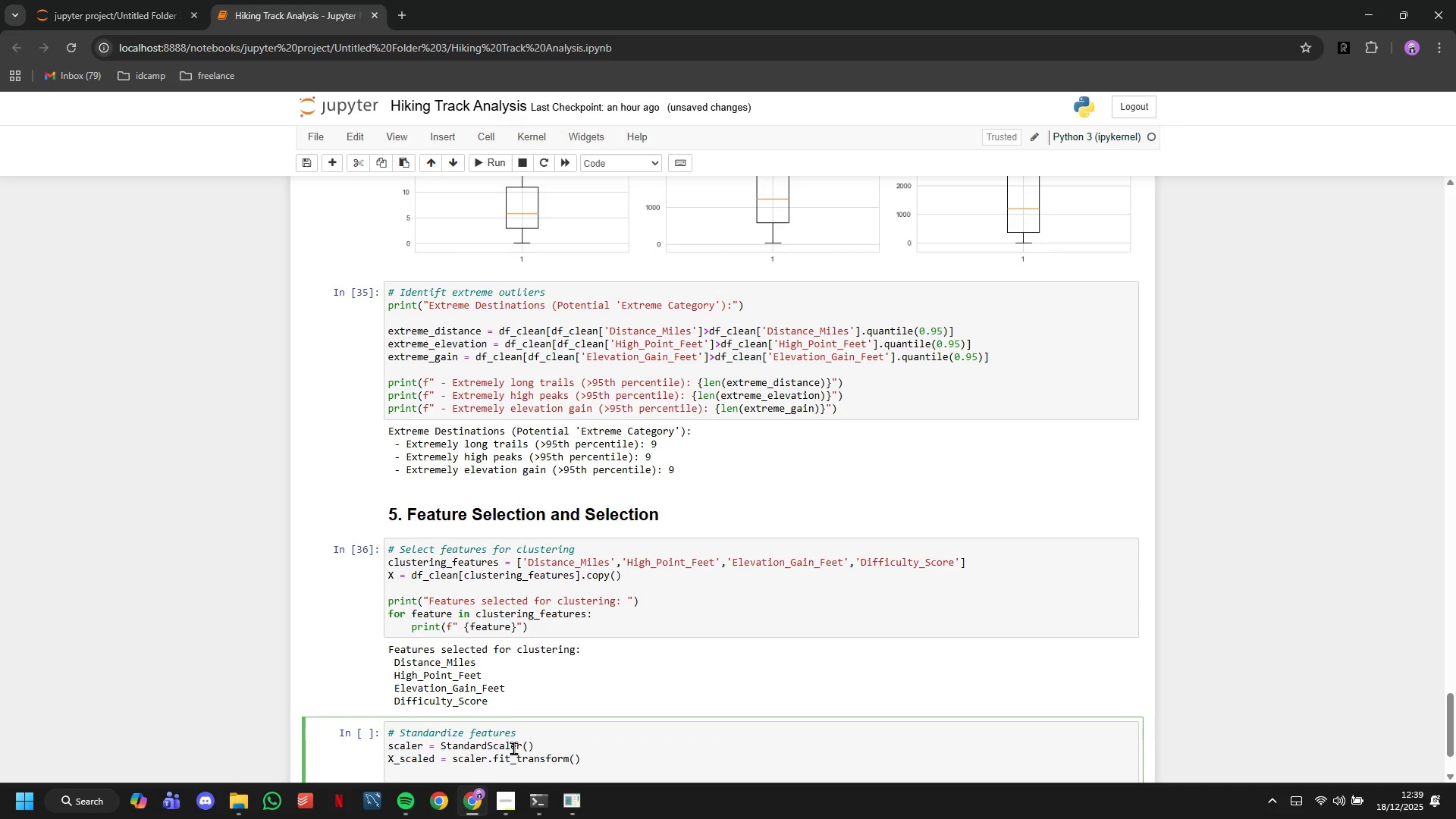 
key(Enter)
 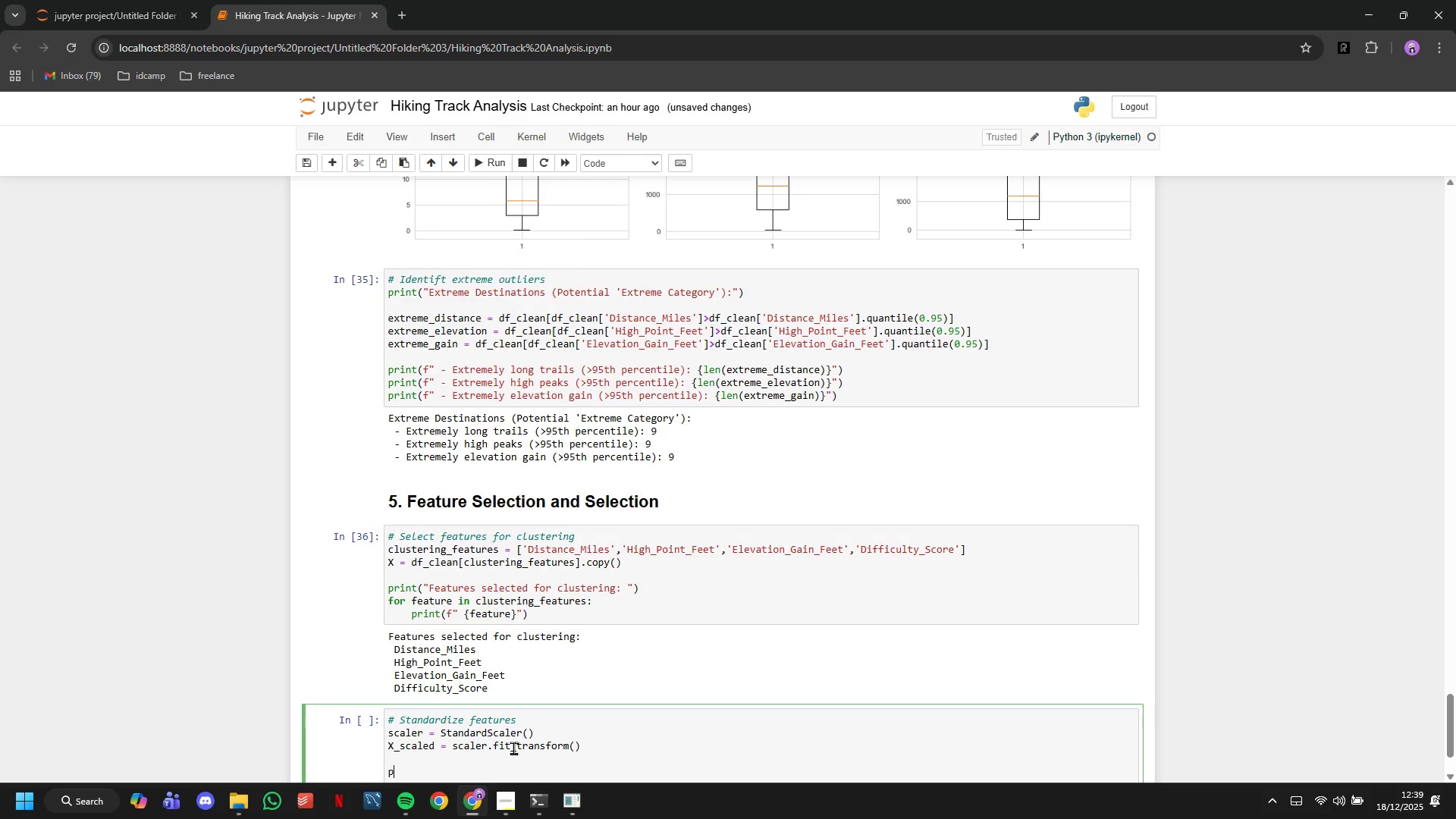 
type(print(")
 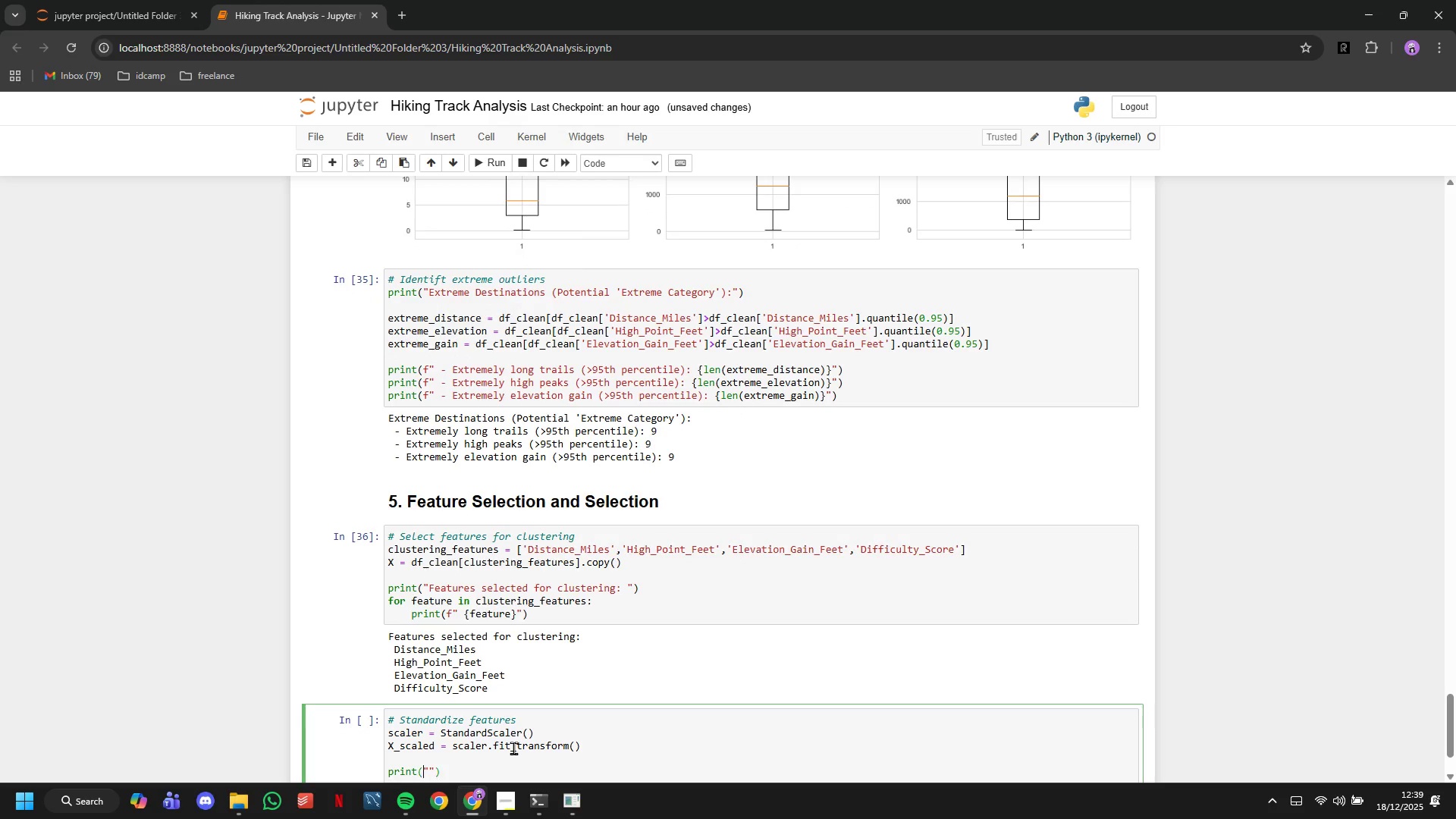 
key(ArrowLeft)
 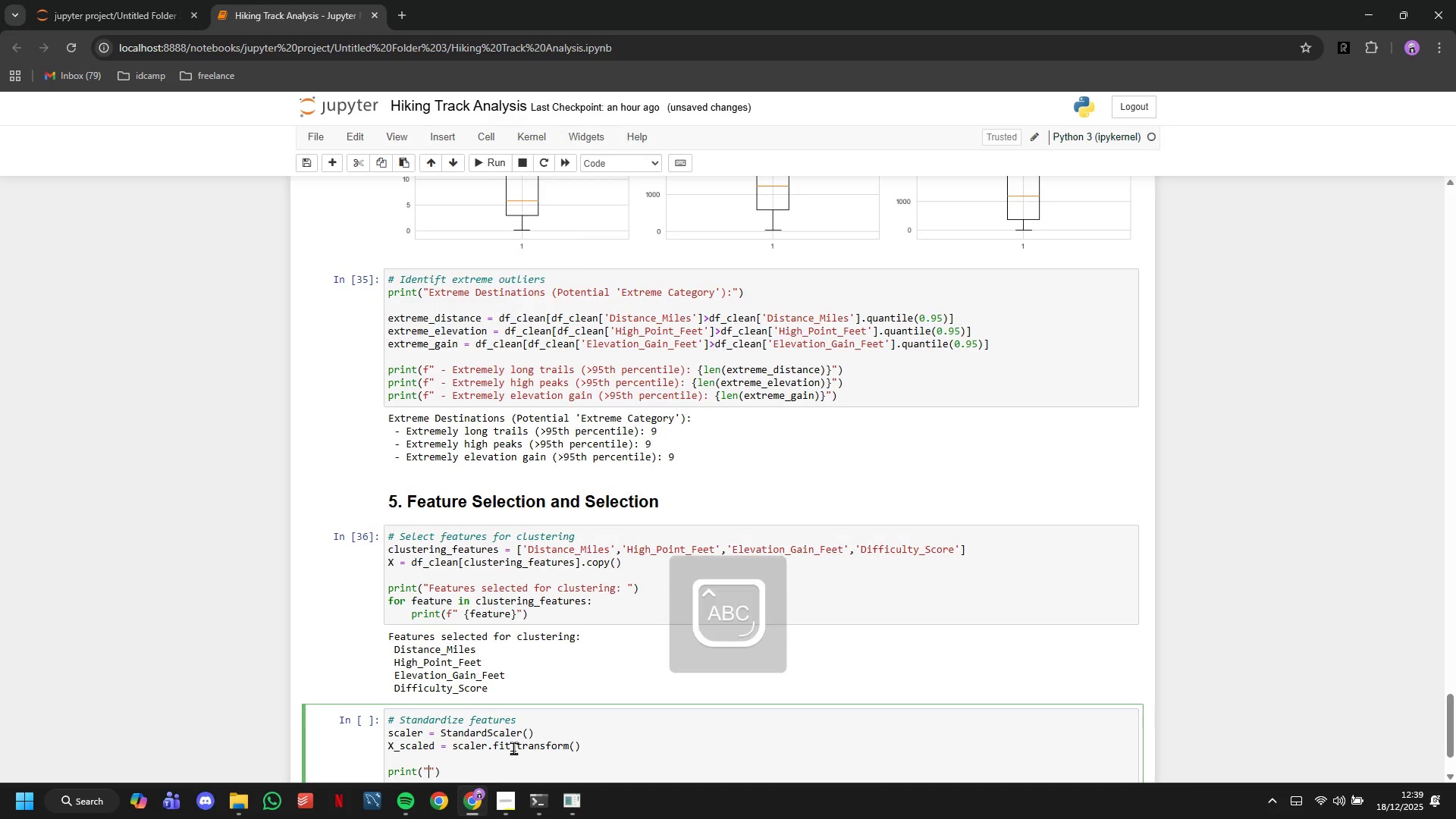 
key(ArrowRight)
 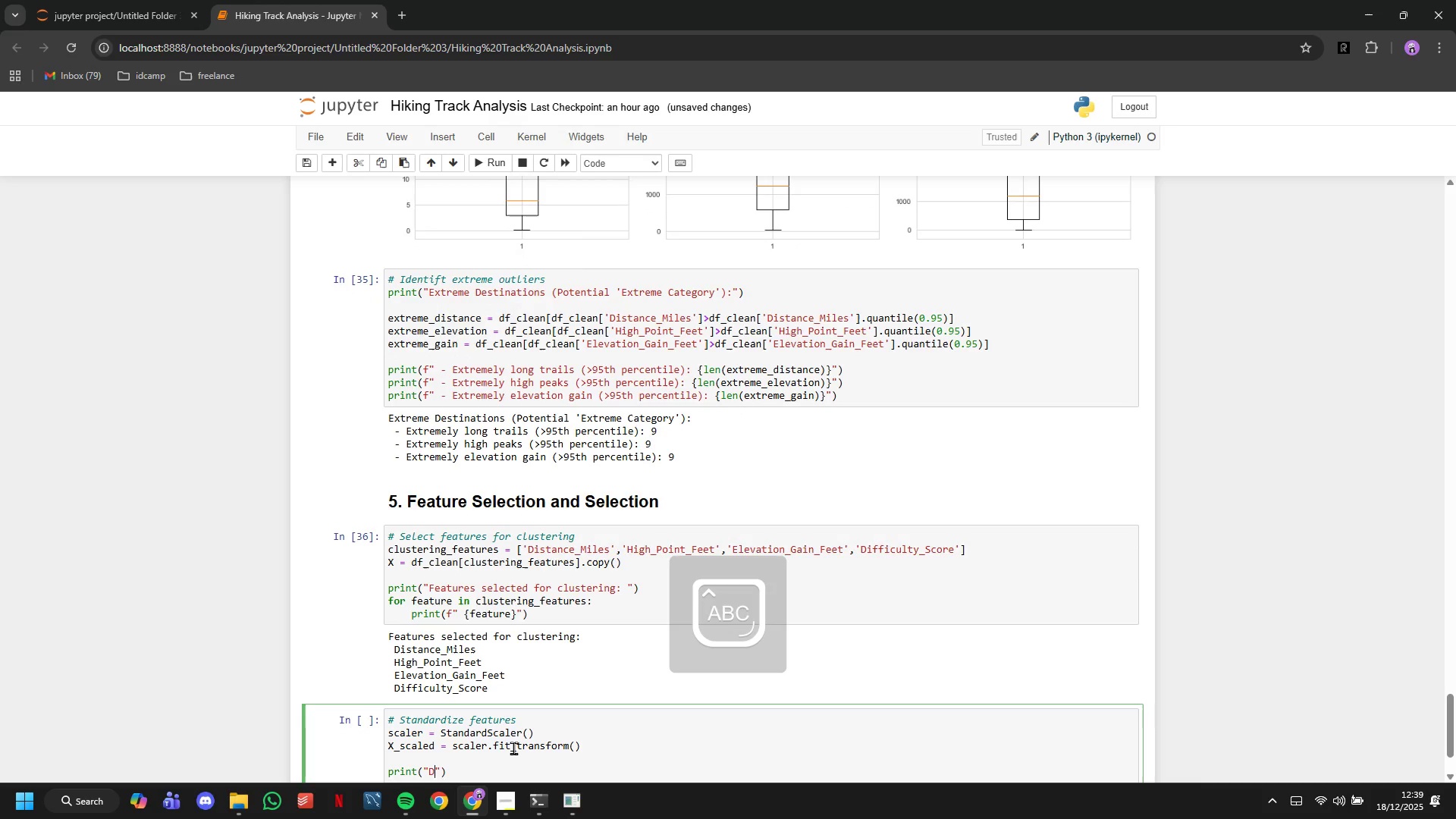 
type(Data shape for cluseting)
 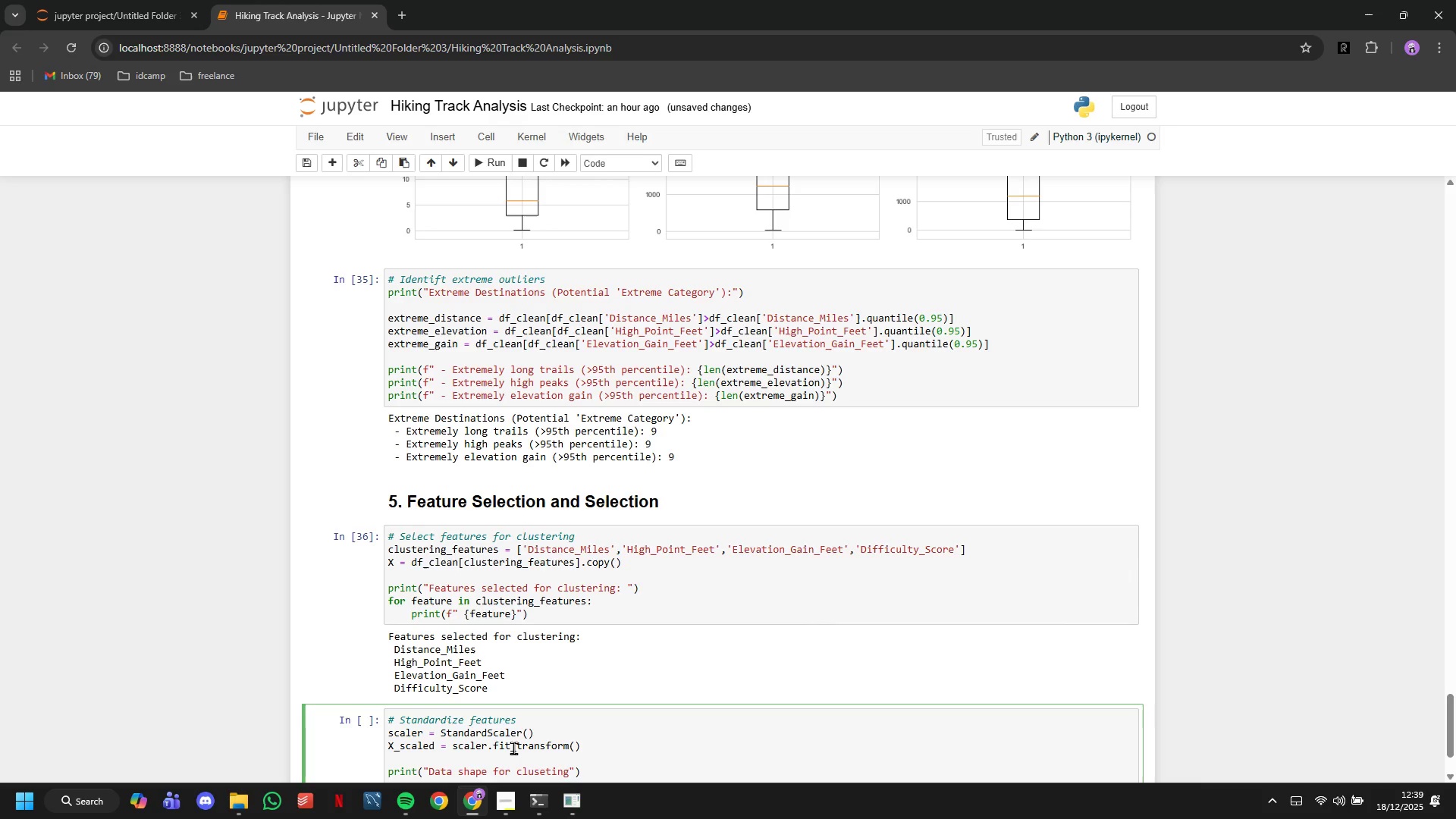 
key(ArrowUp)
 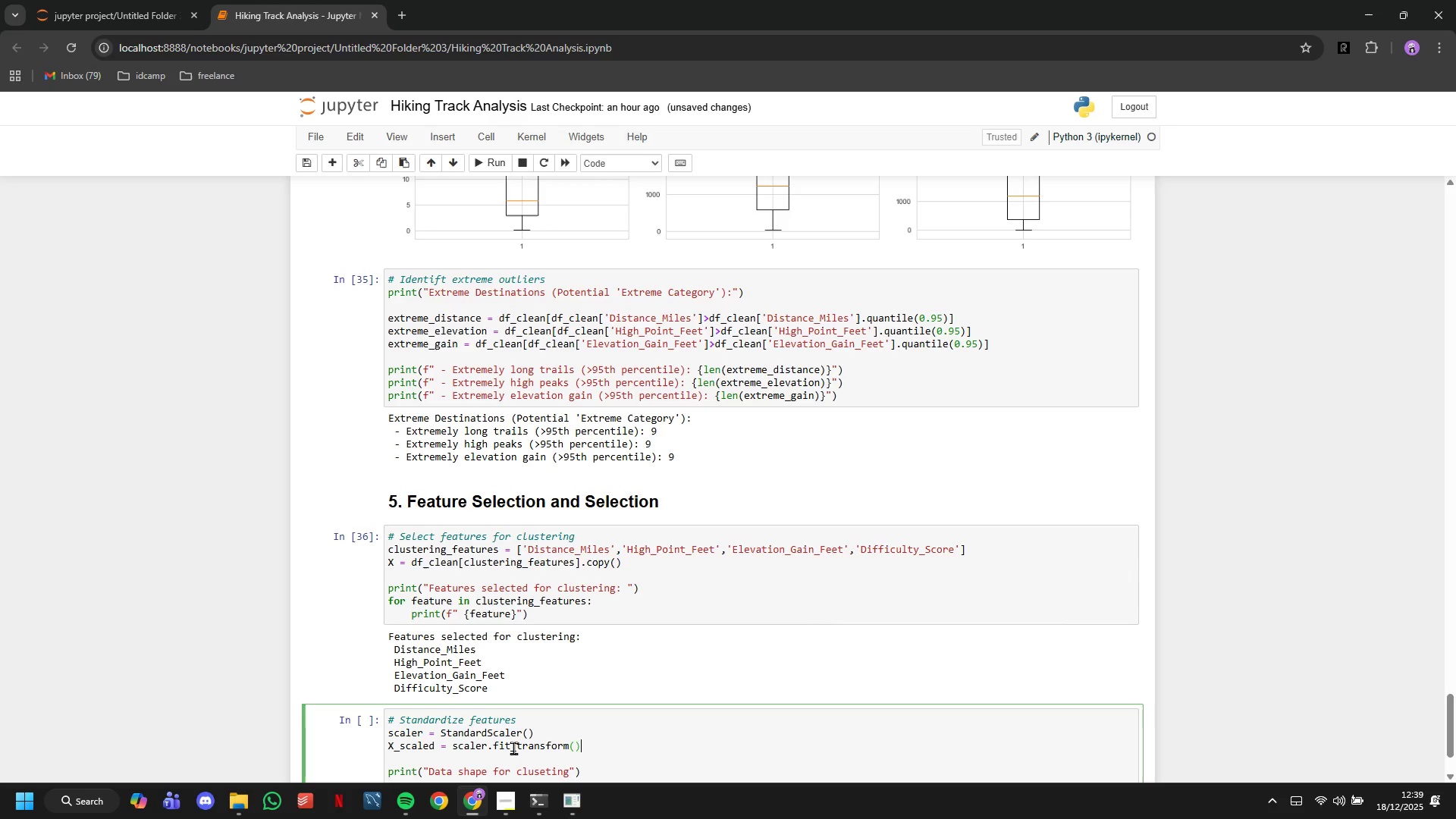 
key(ArrowLeft)
 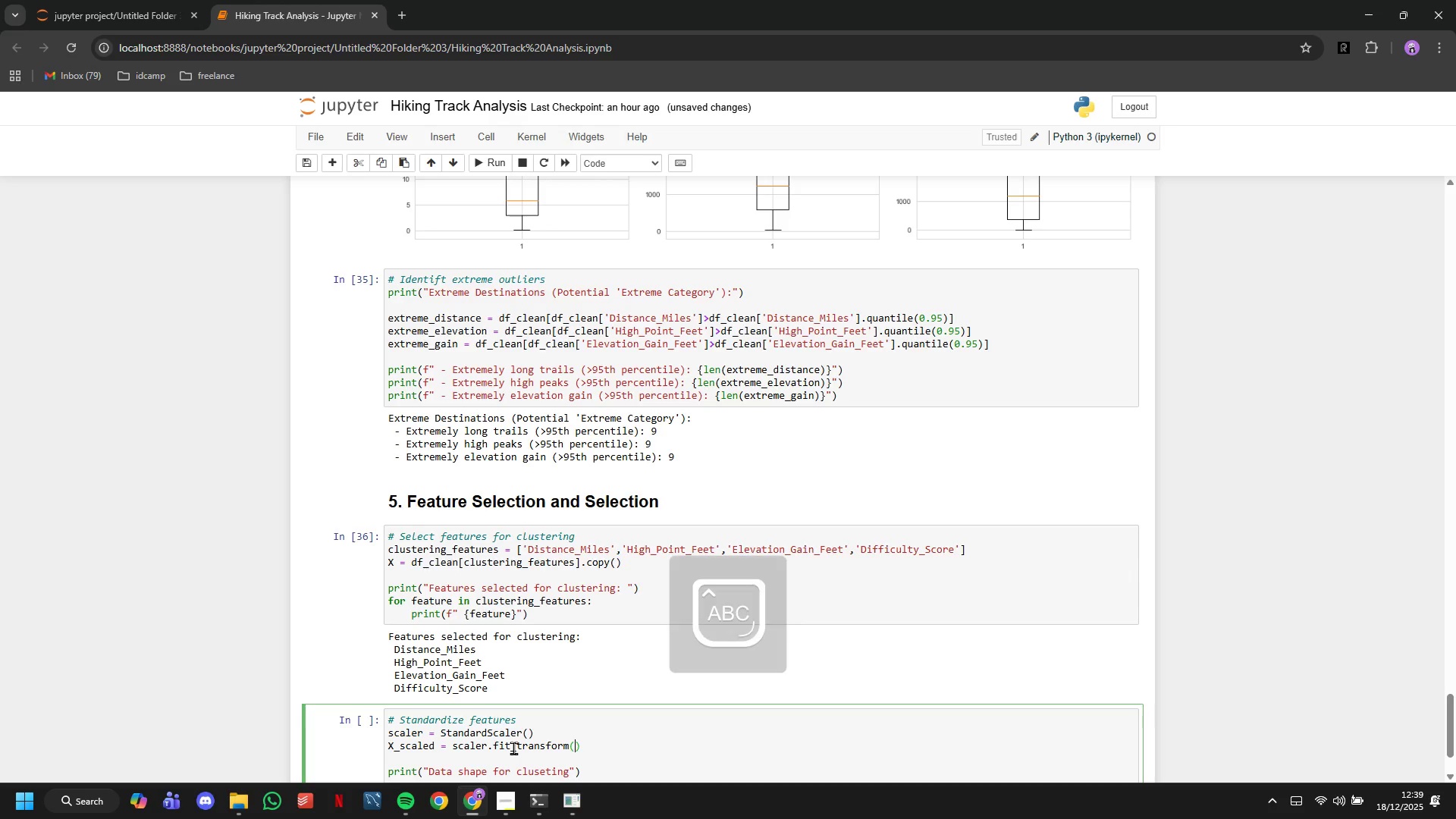 
key(ArrowLeft)
 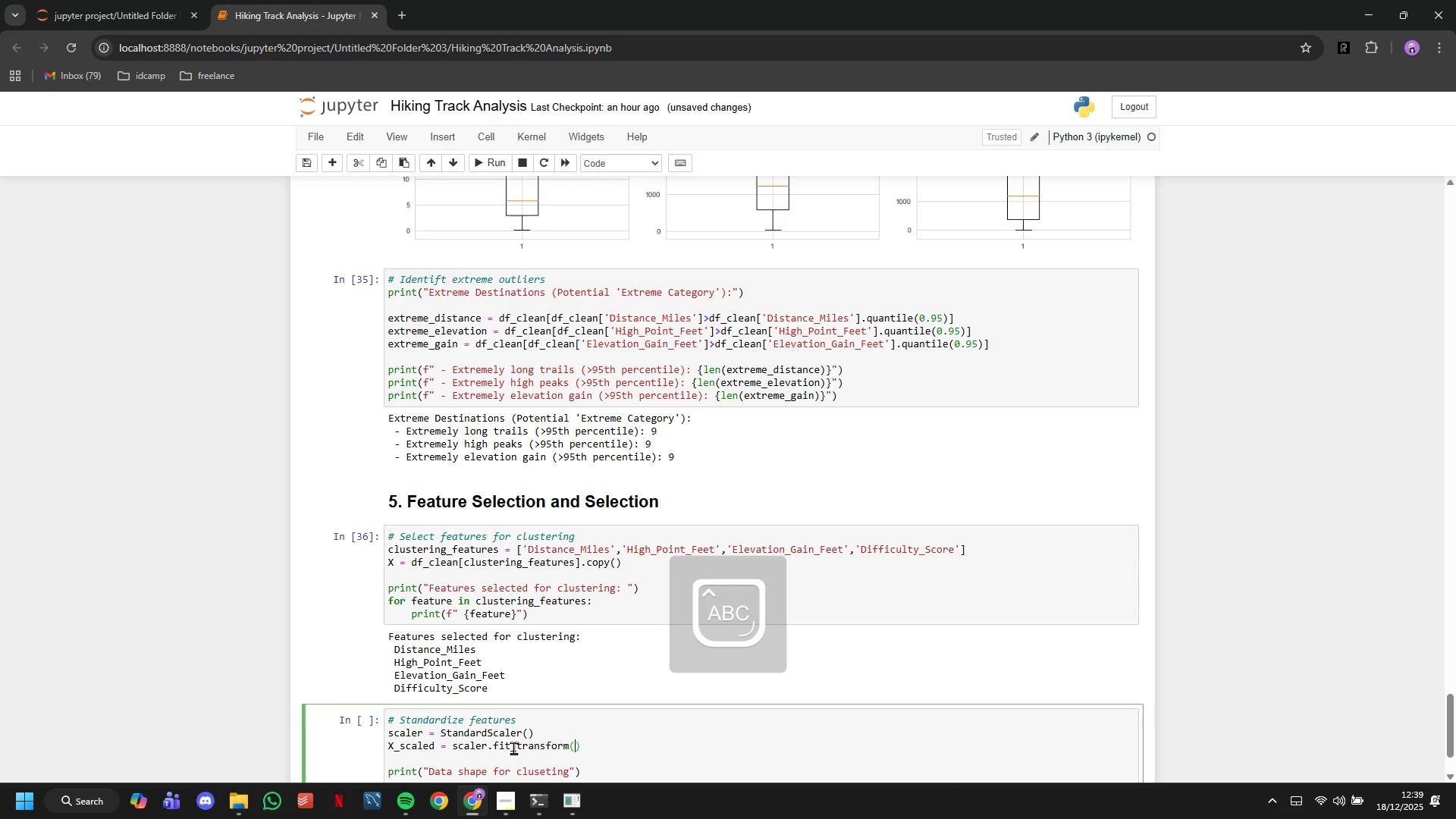 
key(CapsLock)
 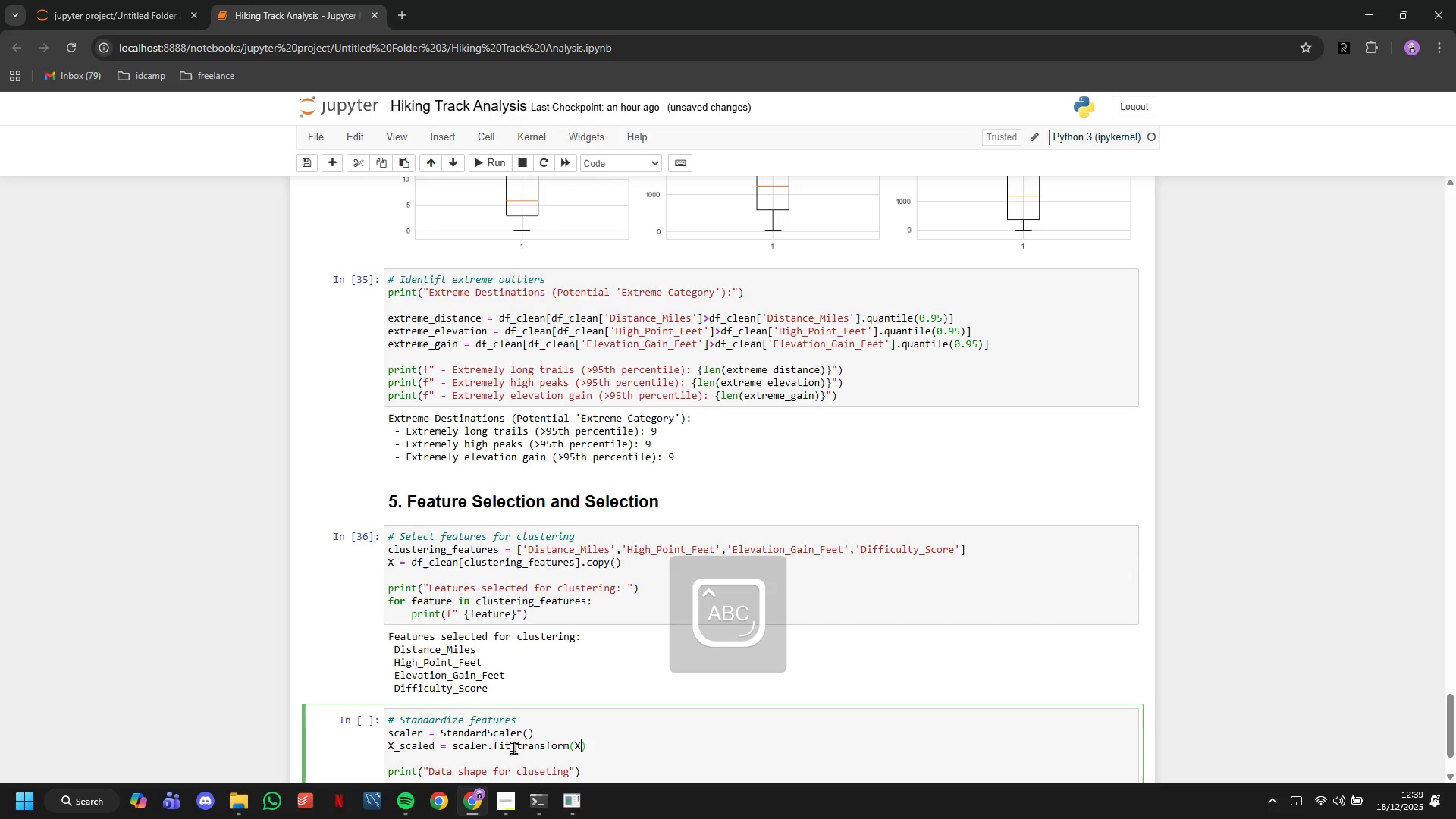 
key(X)
 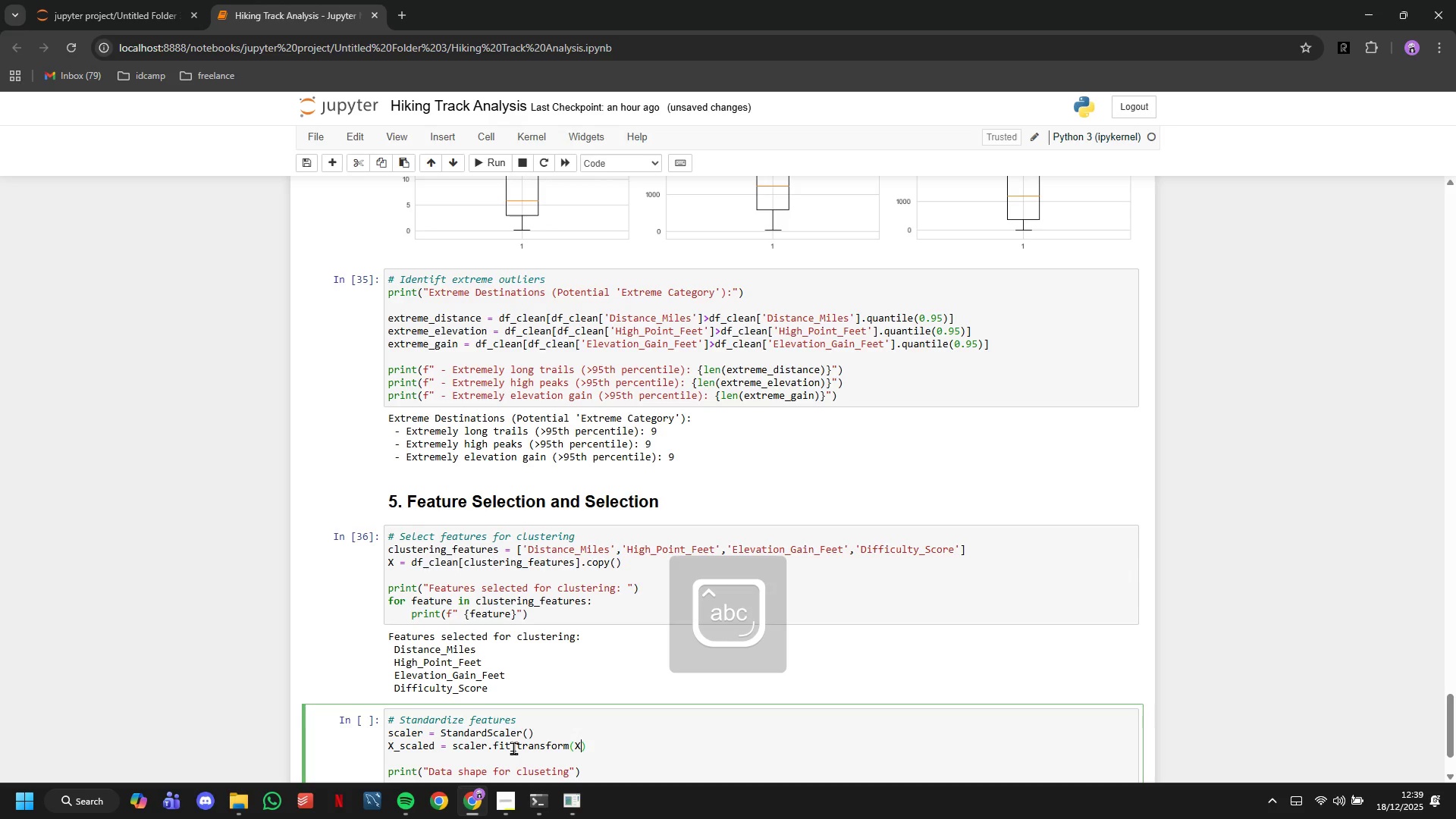 
key(CapsLock)
 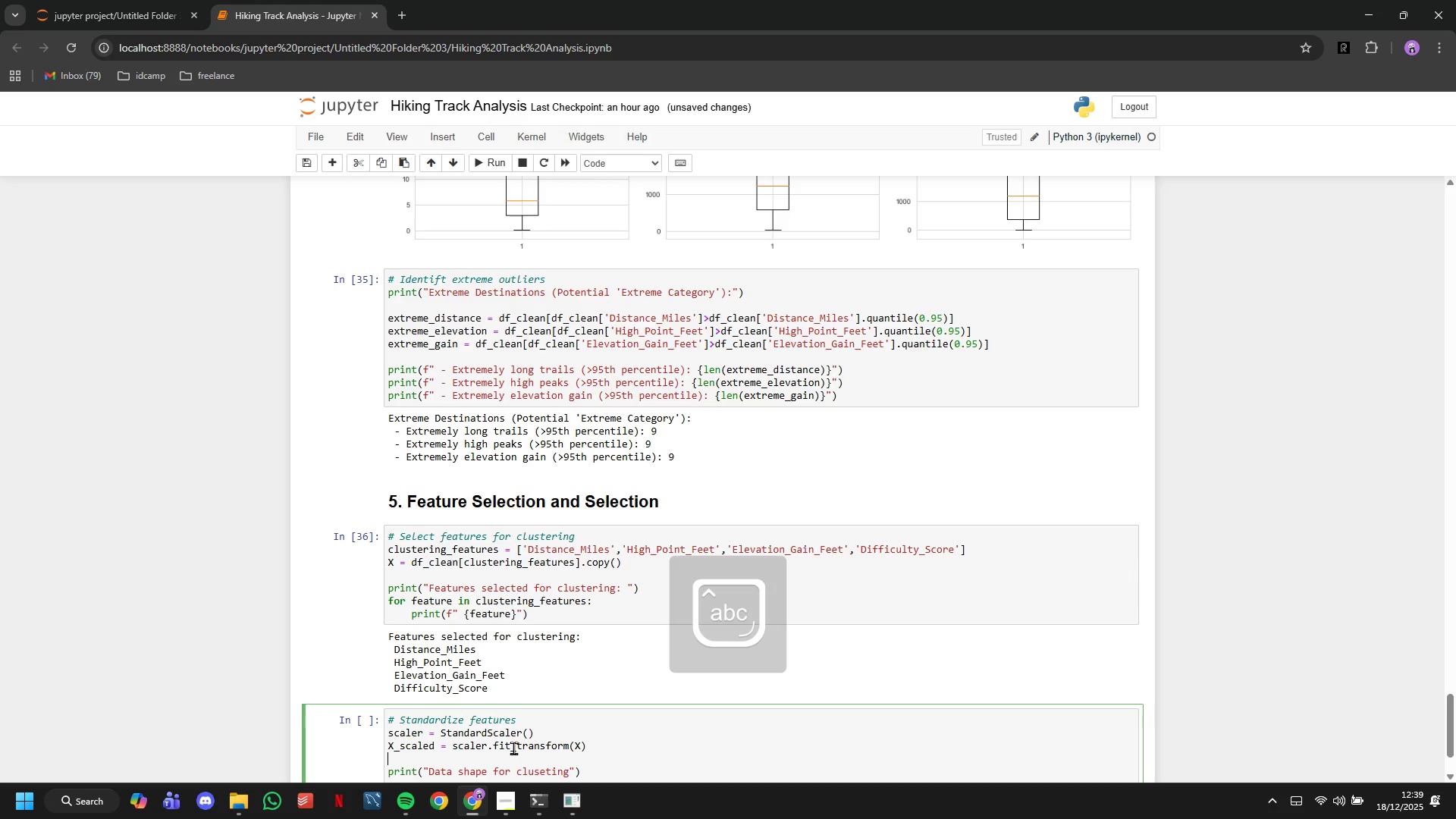 
key(ArrowDown)
 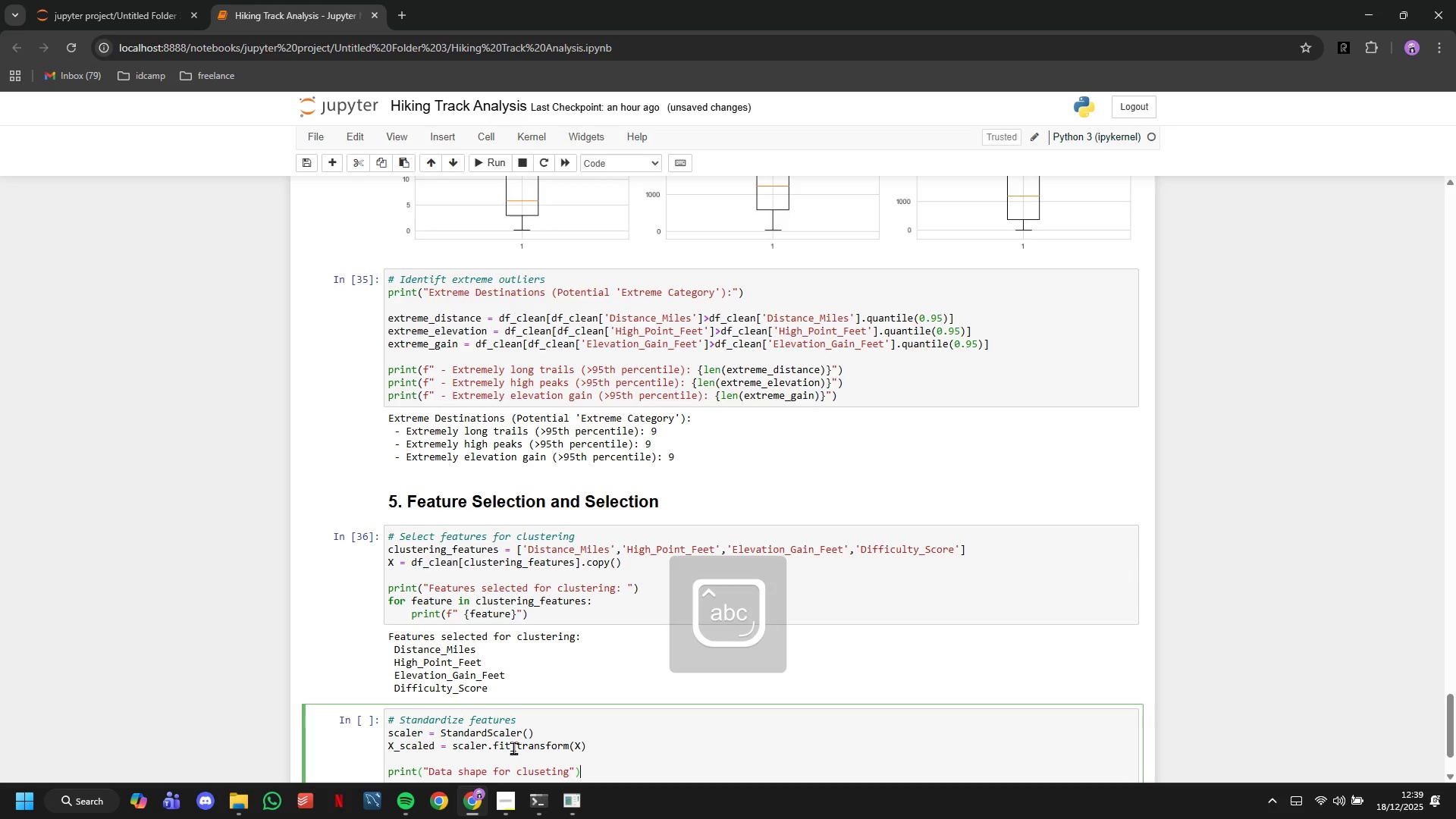 
key(ArrowDown)
 